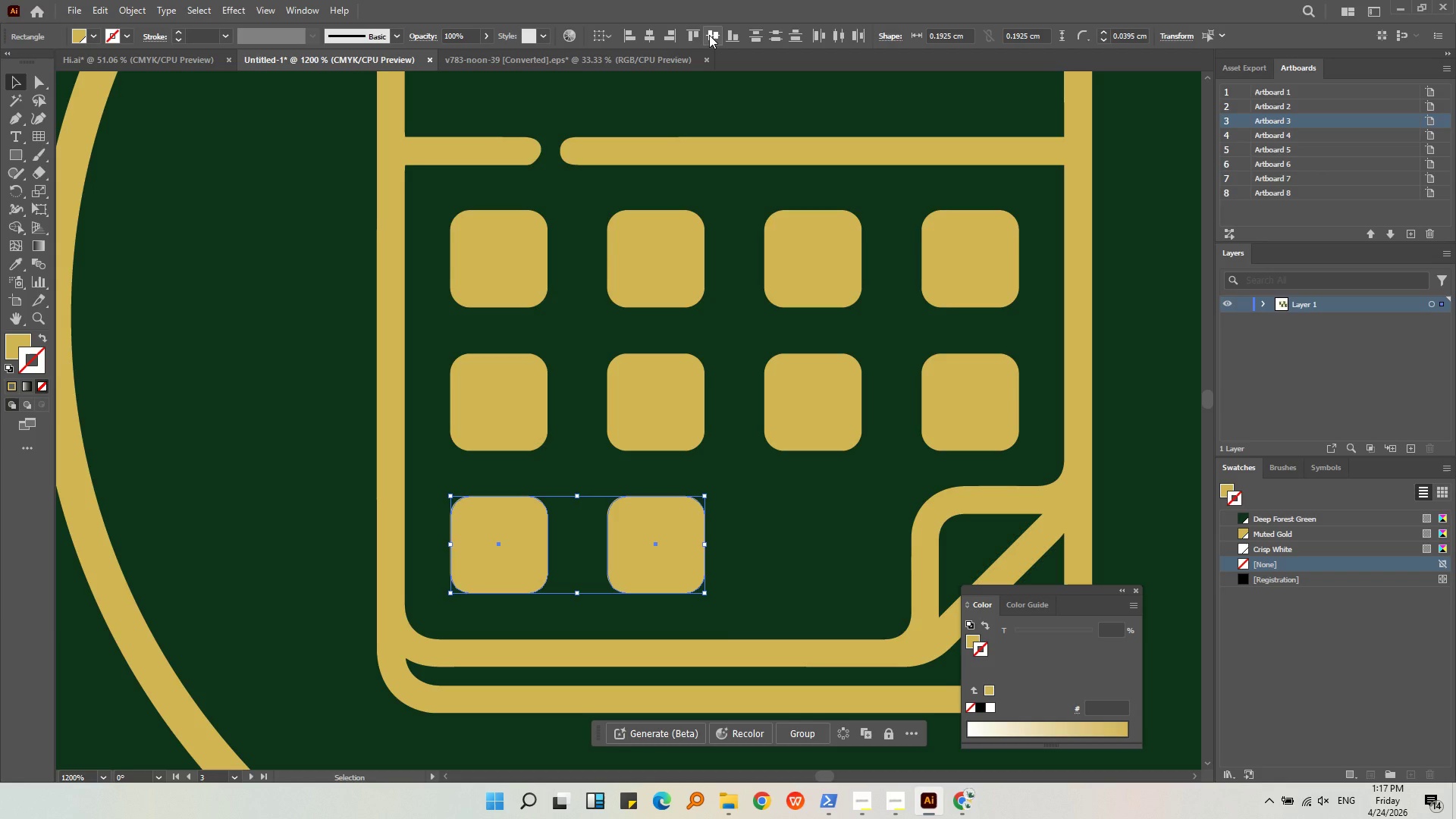 
wait(16.67)
 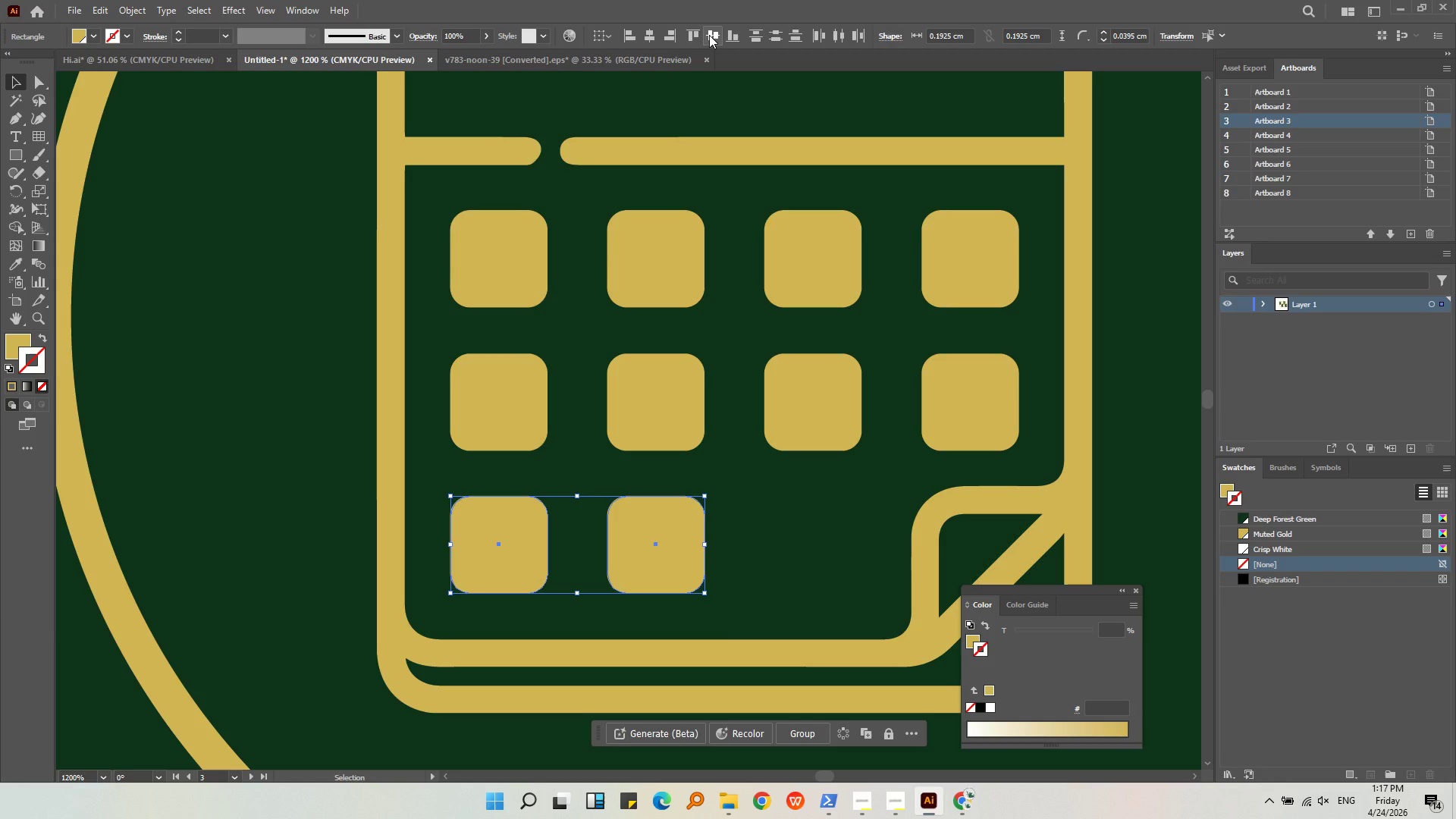 
hold_key(key=AltLeft, duration=0.56)
scroll: coordinate [516, 173], scroll_direction: down, amount: 4.0
 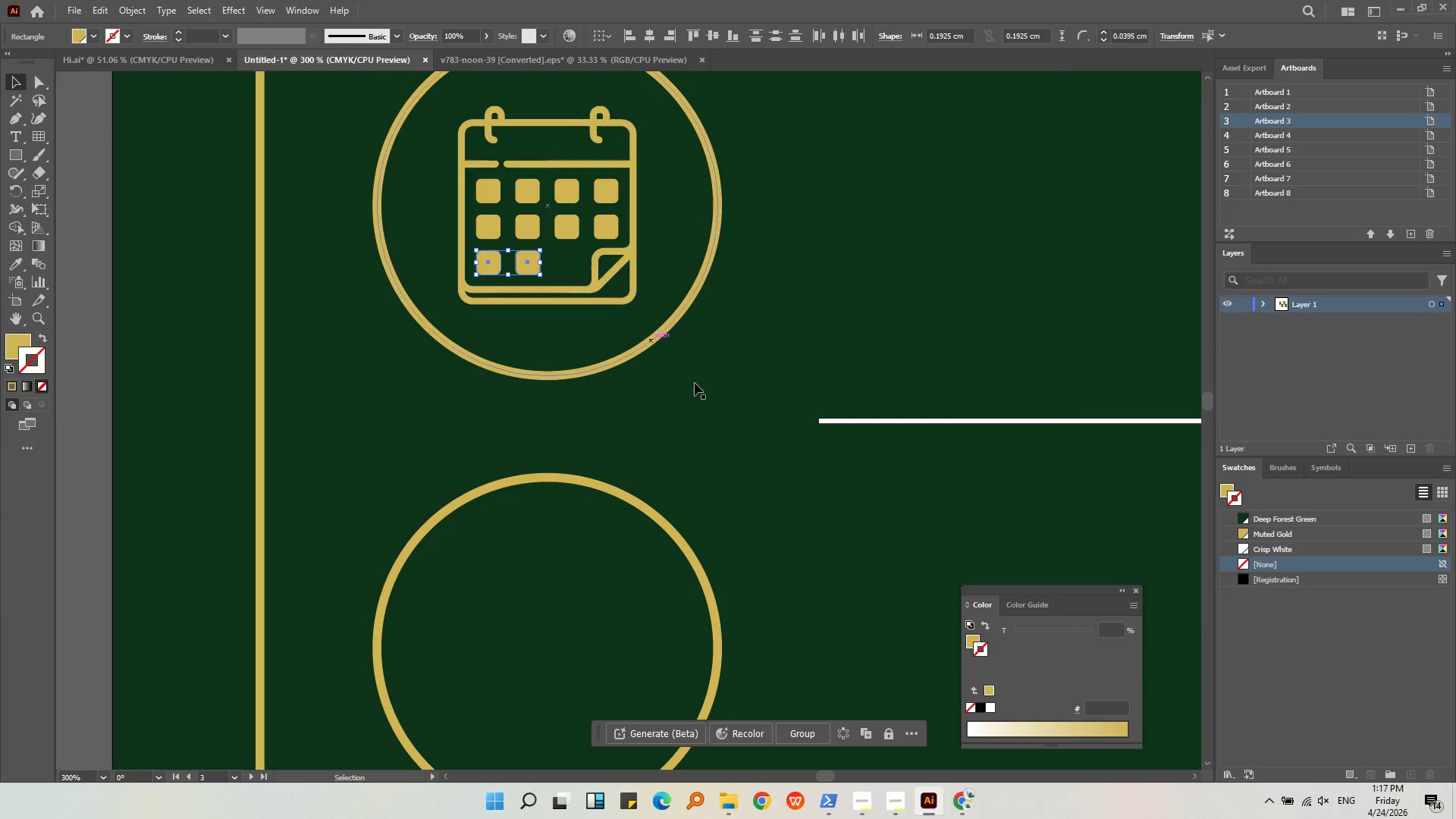 
left_click([709, 376])
 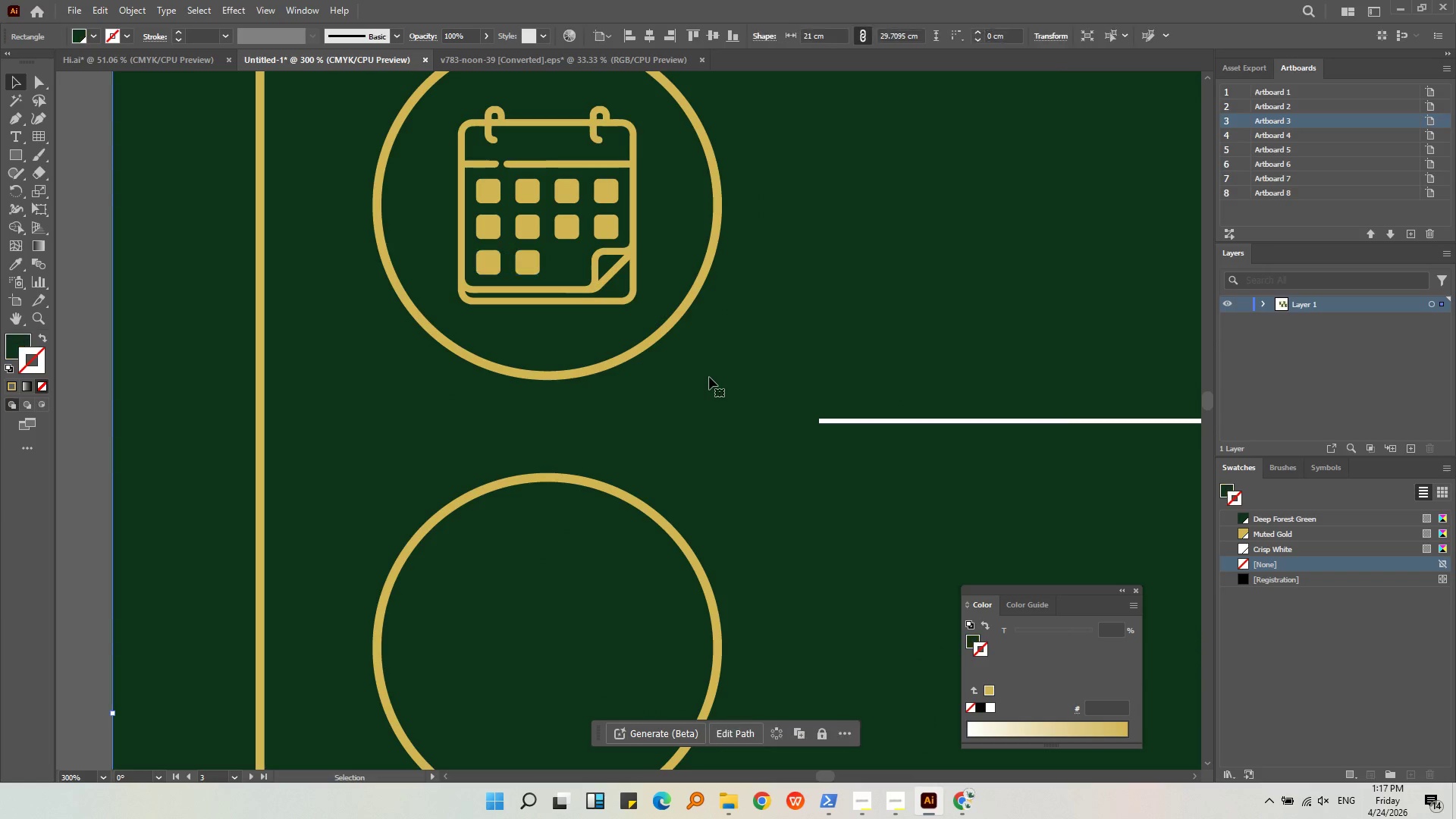 
hold_key(key=AltLeft, duration=0.41)
scroll: coordinate [694, 367], scroll_direction: down, amount: 2.0
 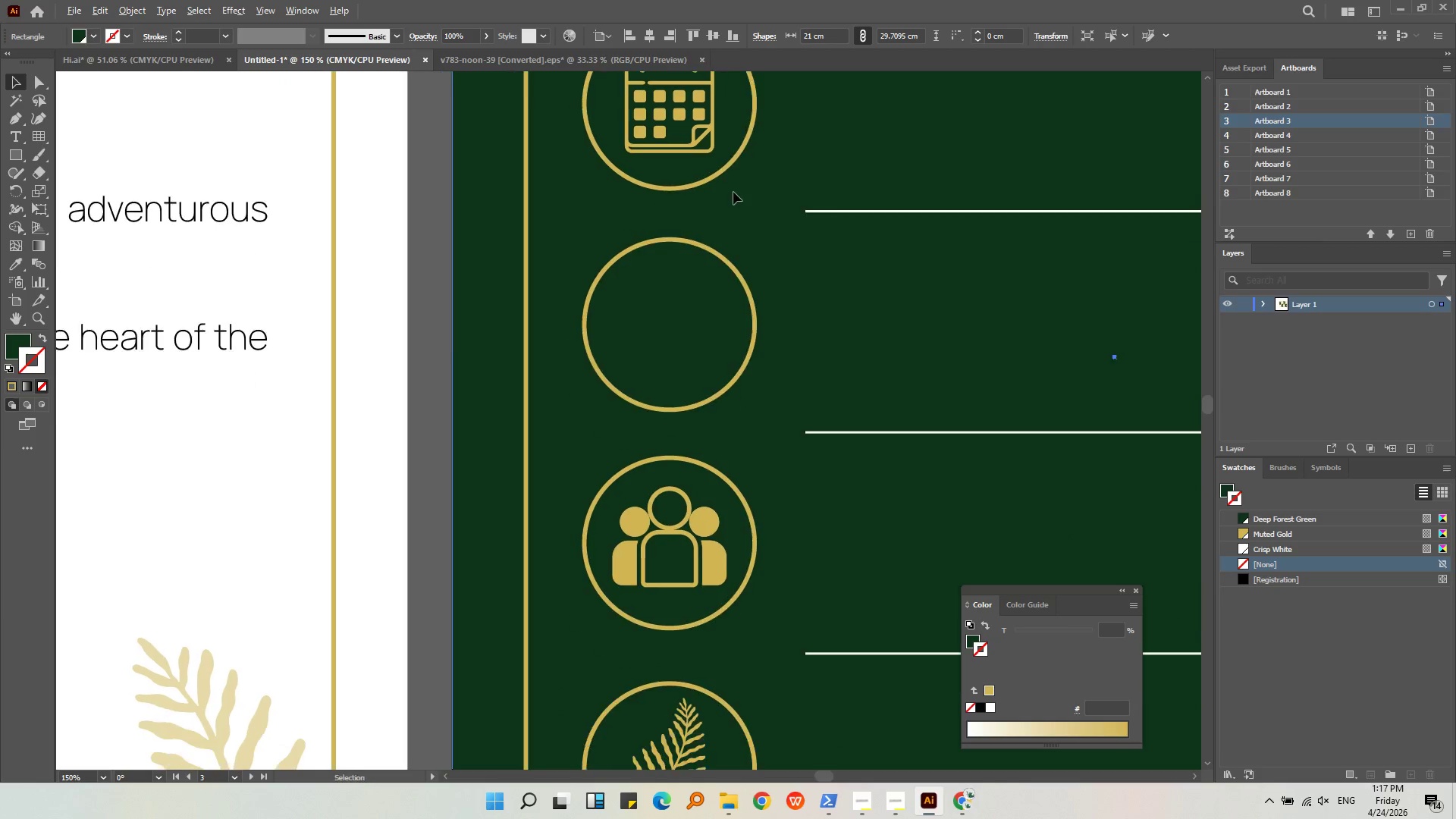 
hold_key(key=AltLeft, duration=0.64)
scroll: coordinate [620, 249], scroll_direction: down, amount: 2.0
 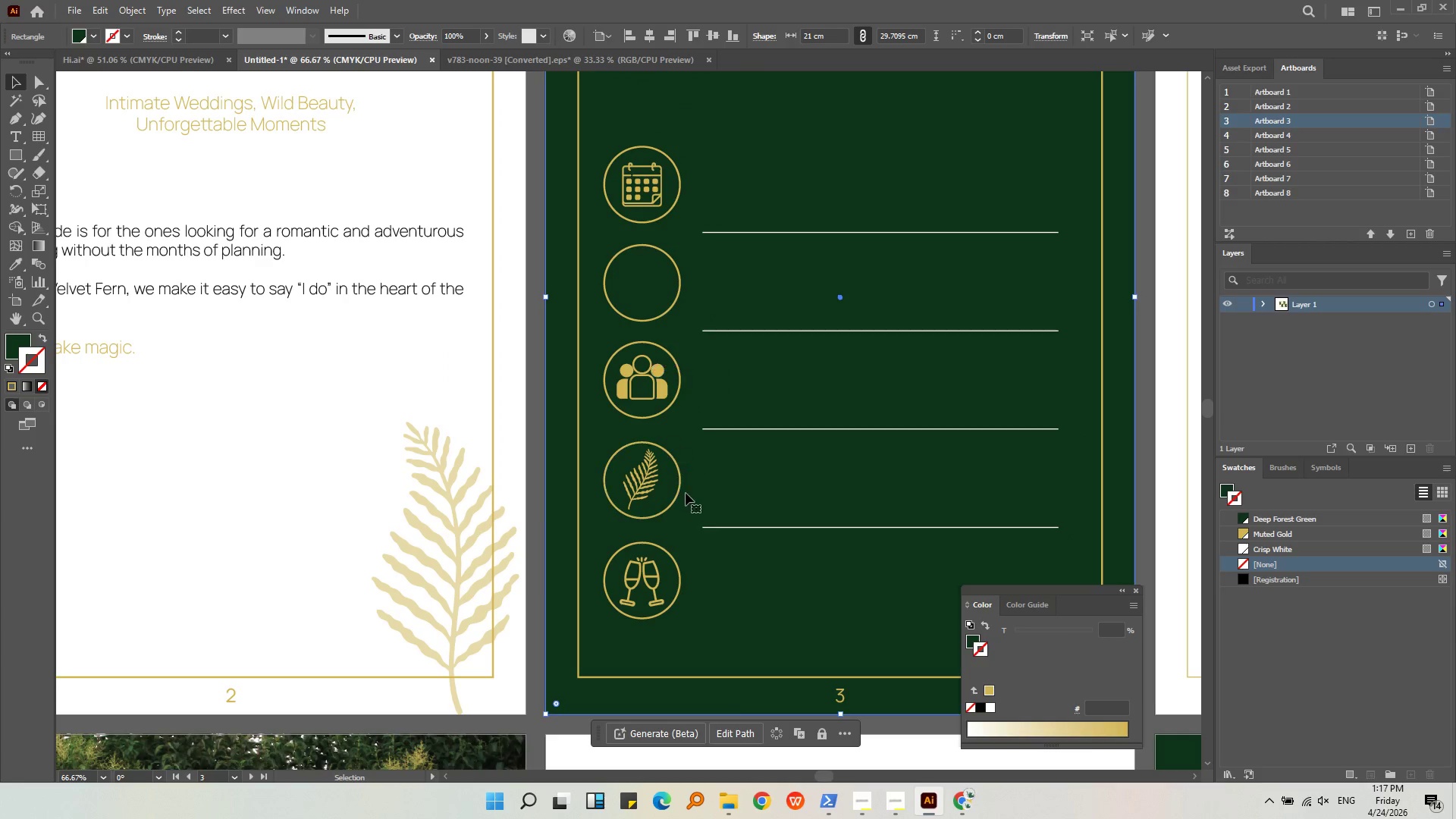 
middle_click([682, 493])
 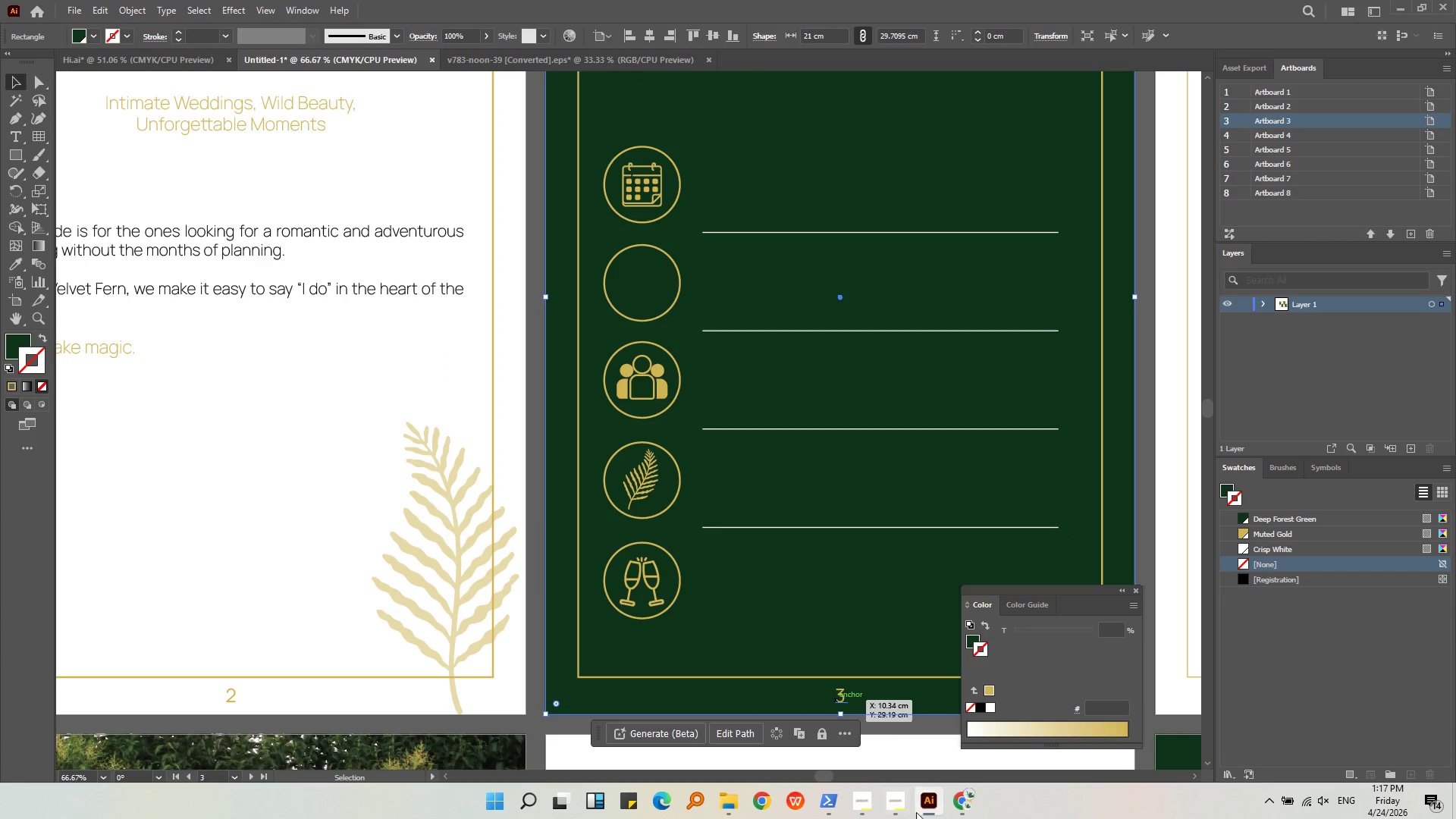 
left_click([967, 804])
 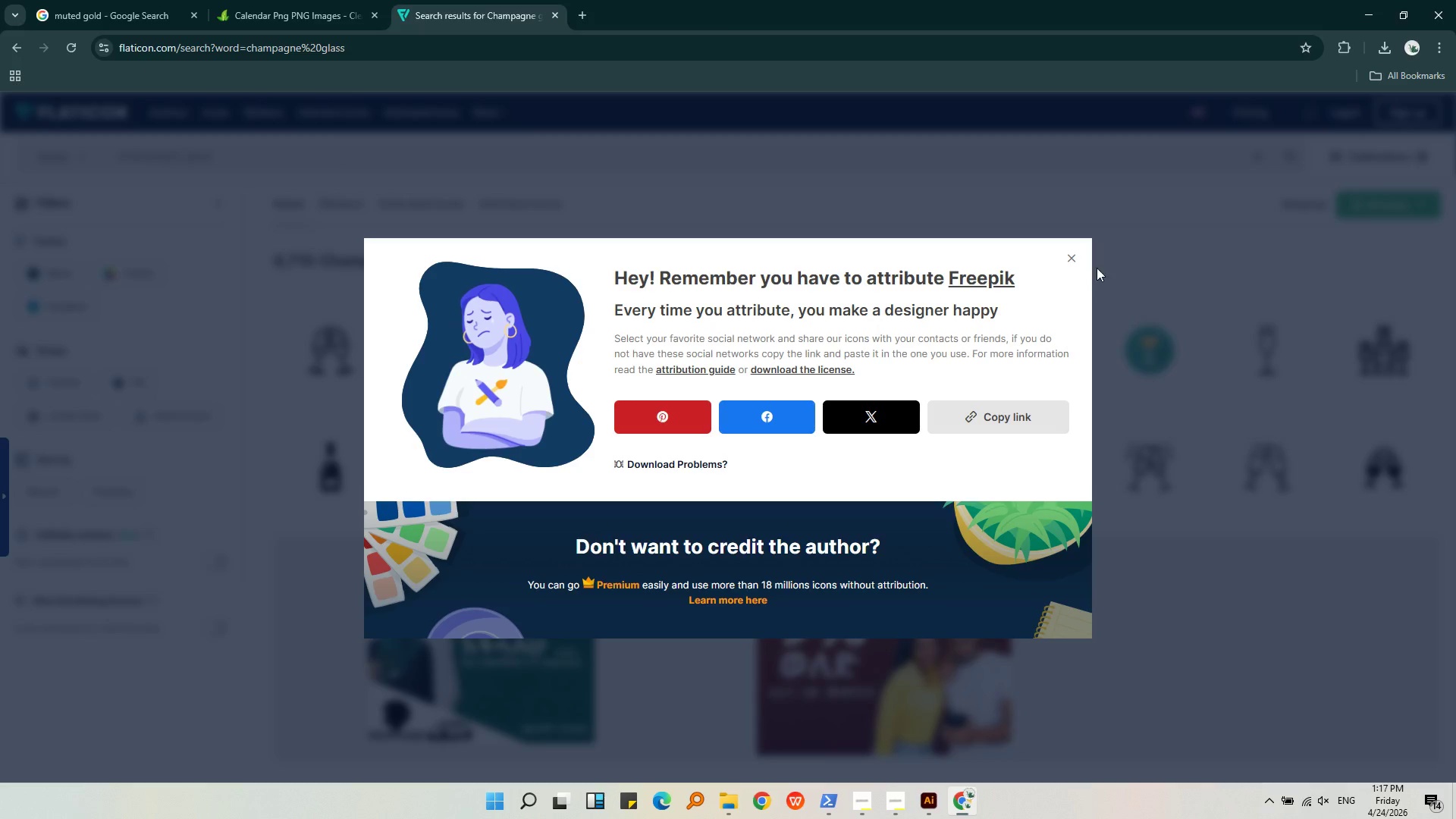 
left_click([1081, 257])
 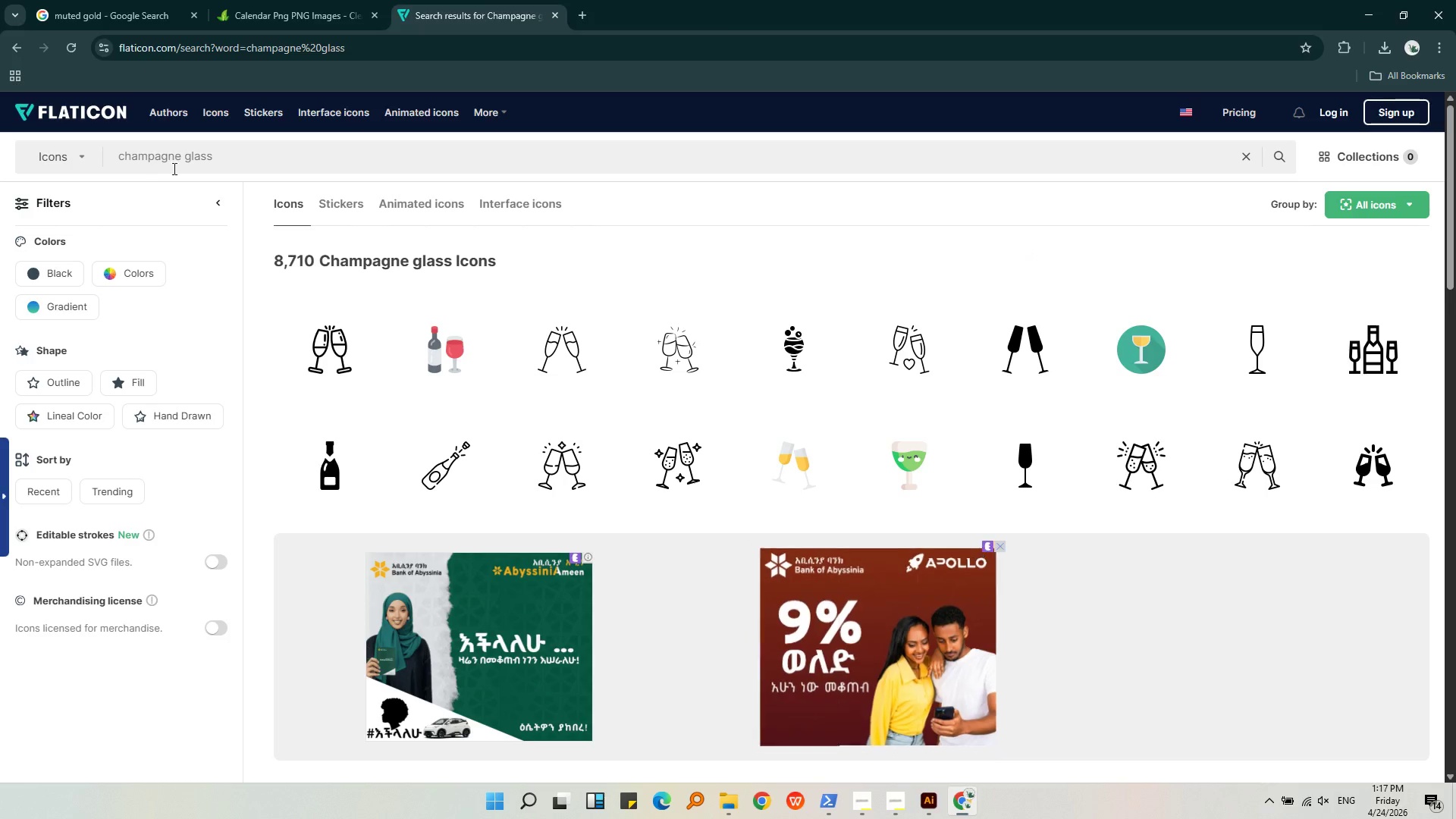 
left_click_drag(start_coordinate=[256, 161], to_coordinate=[86, 156])
 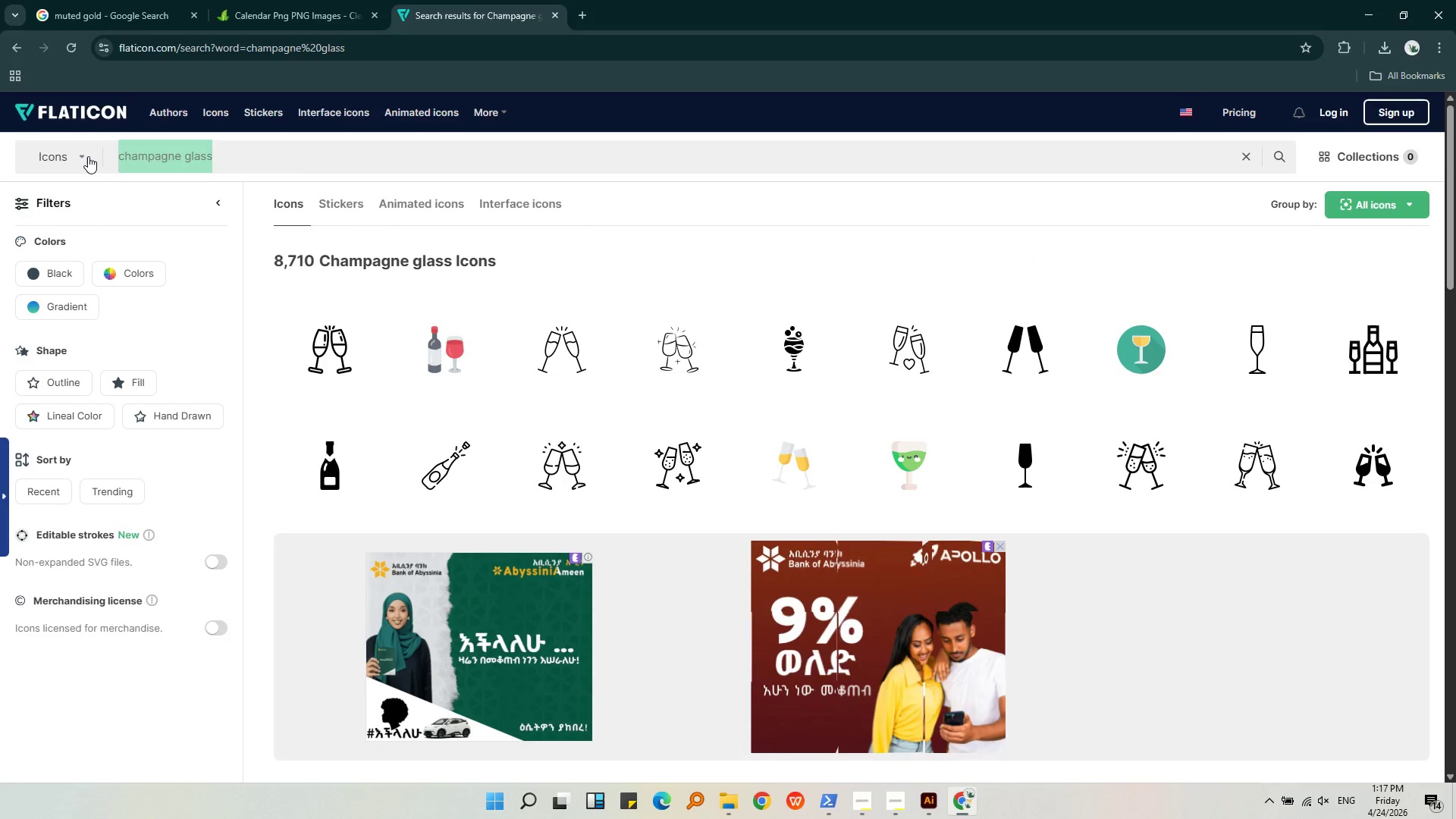 
type(vows)
 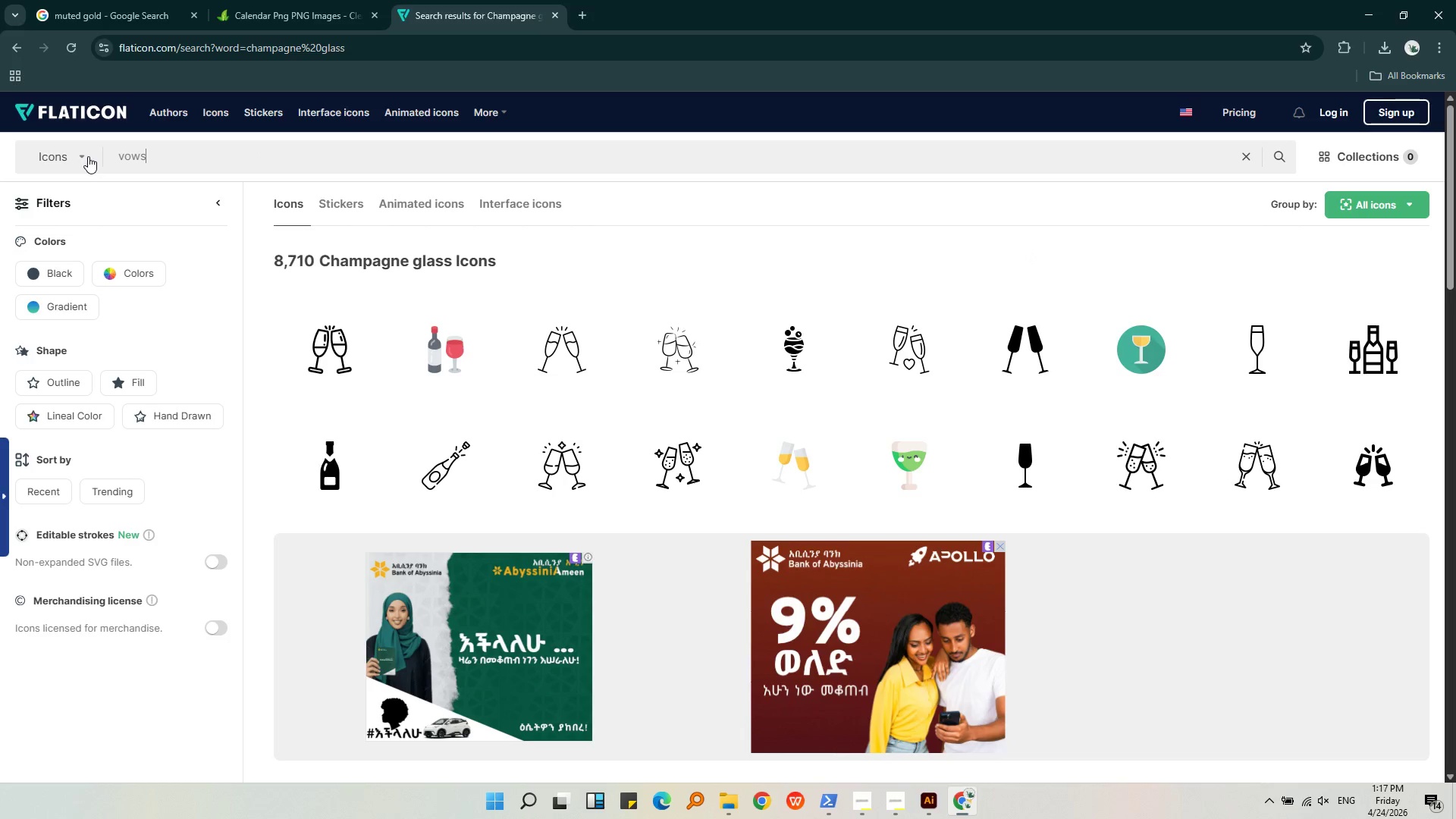 
key(Enter)
 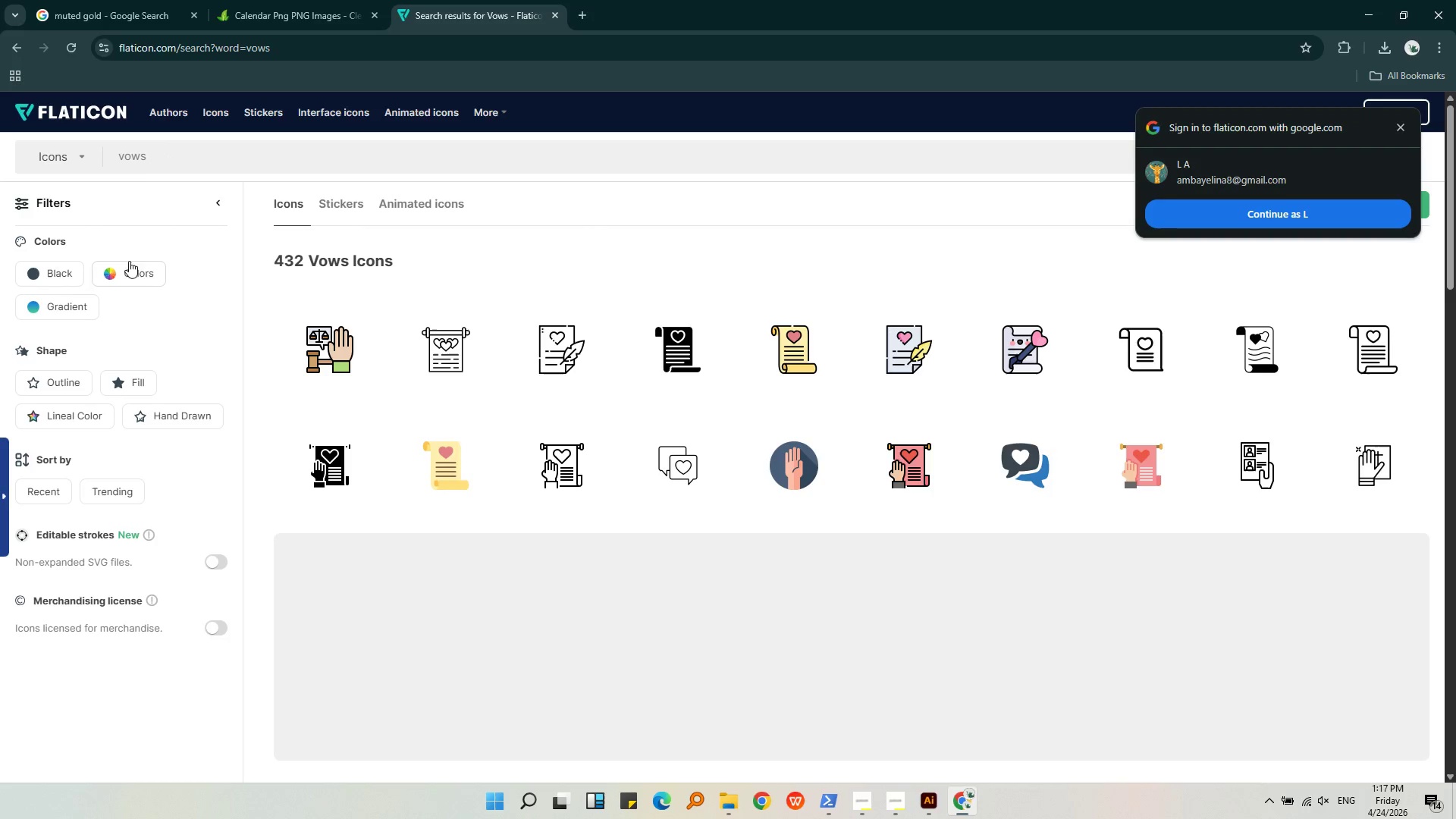 
wait(6.94)
 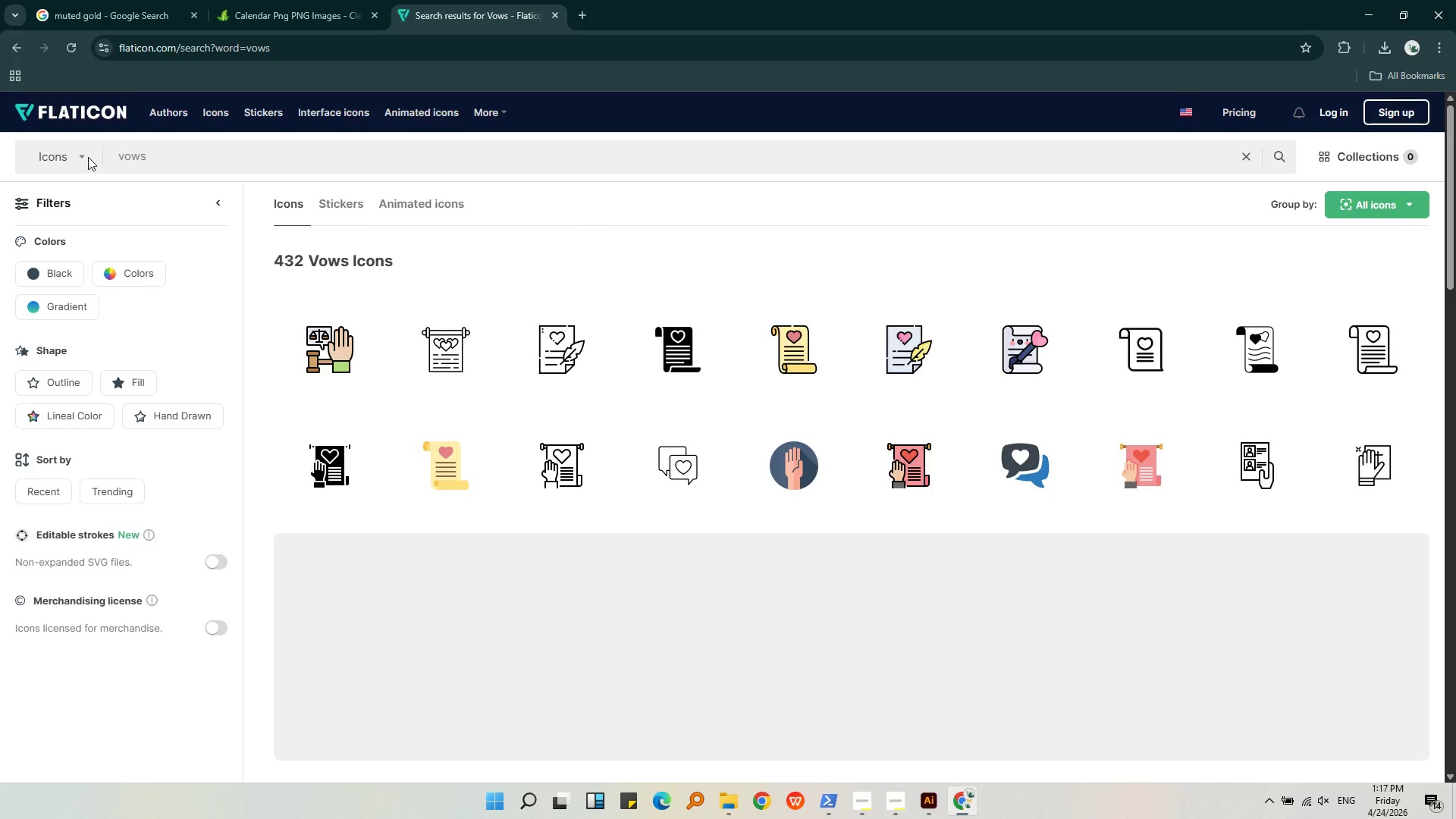 
scroll: coordinate [774, 408], scroll_direction: down, amount: 7.0
 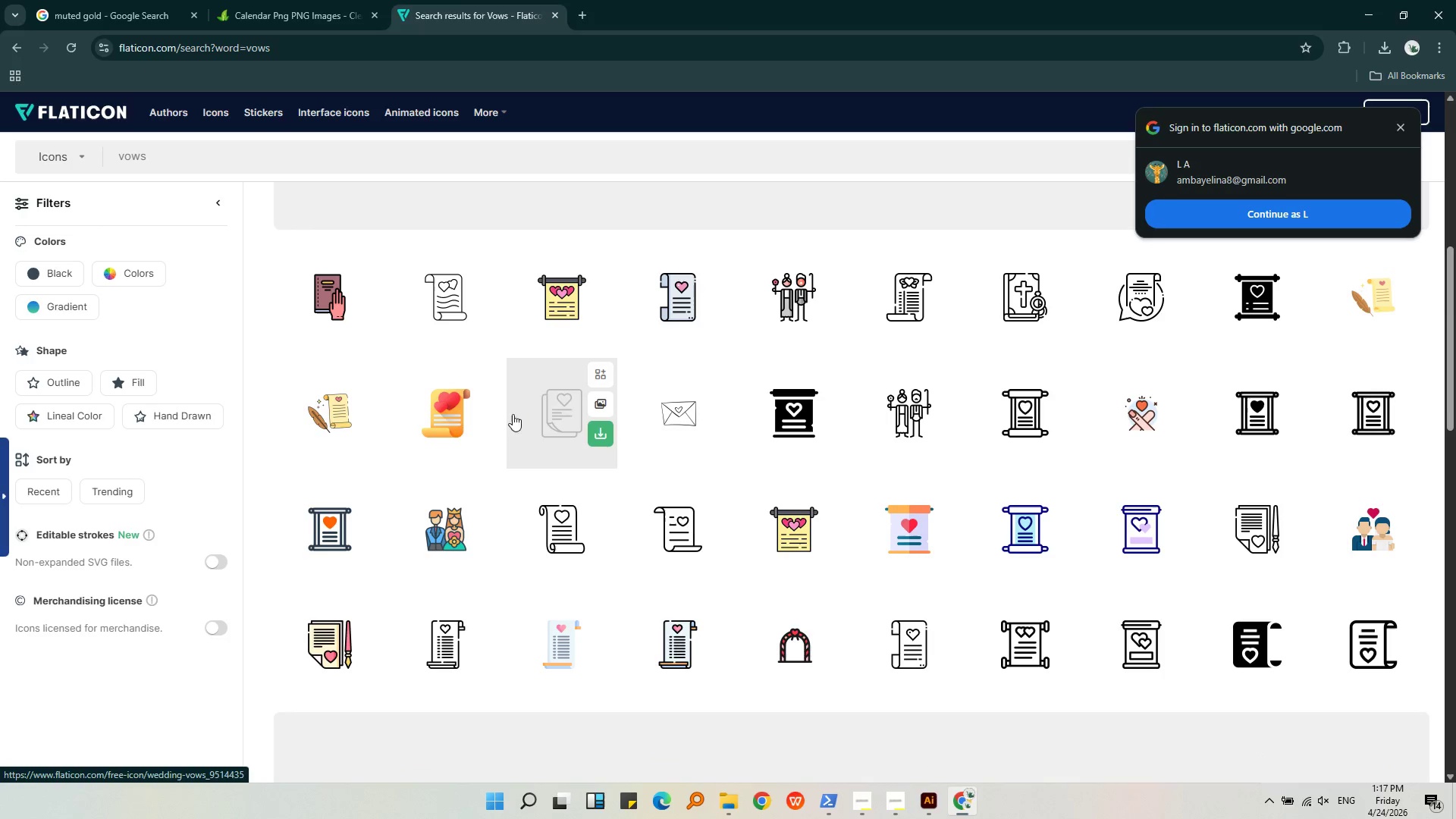 
wait(5.88)
 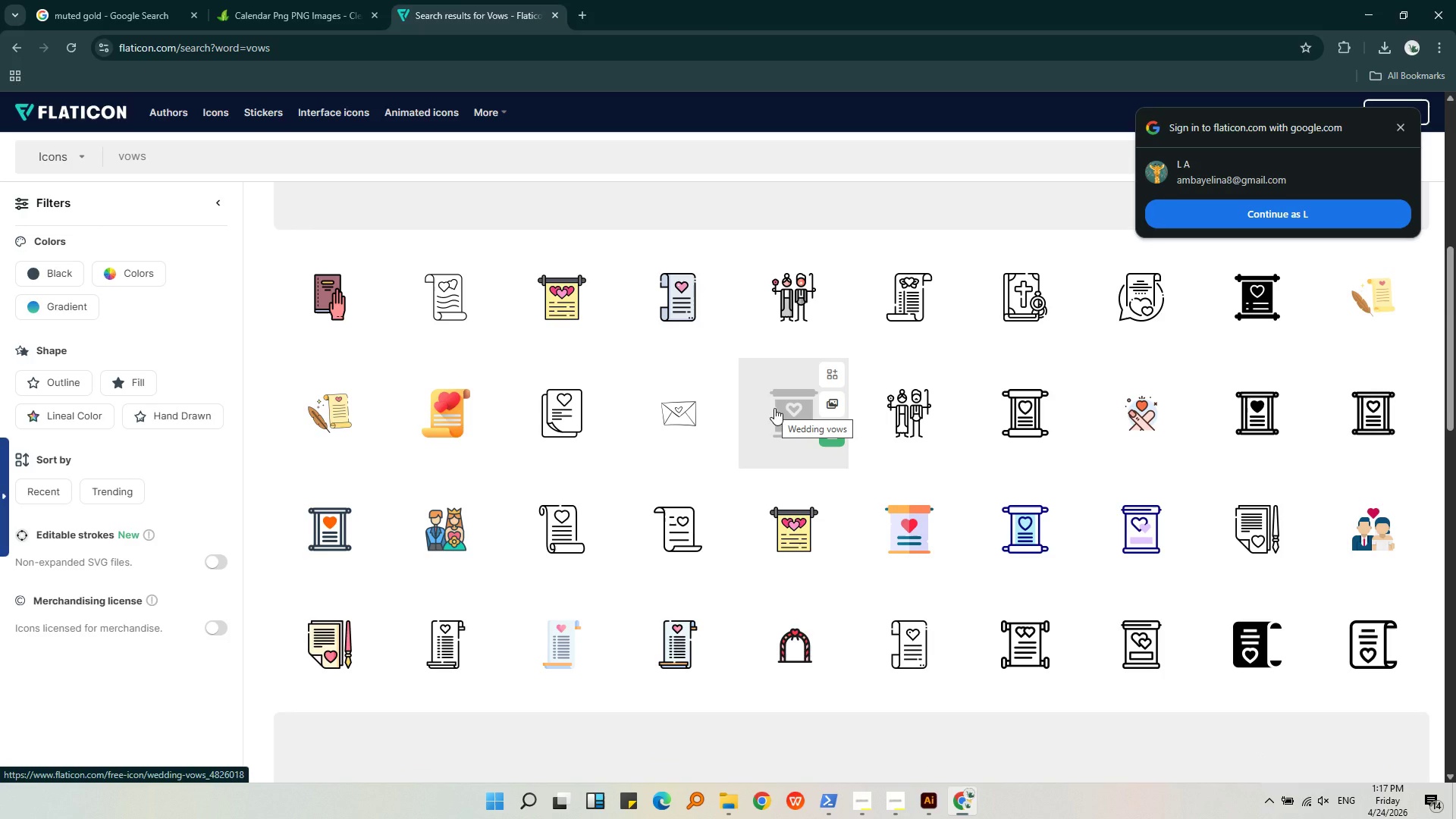 
left_click([573, 511])
 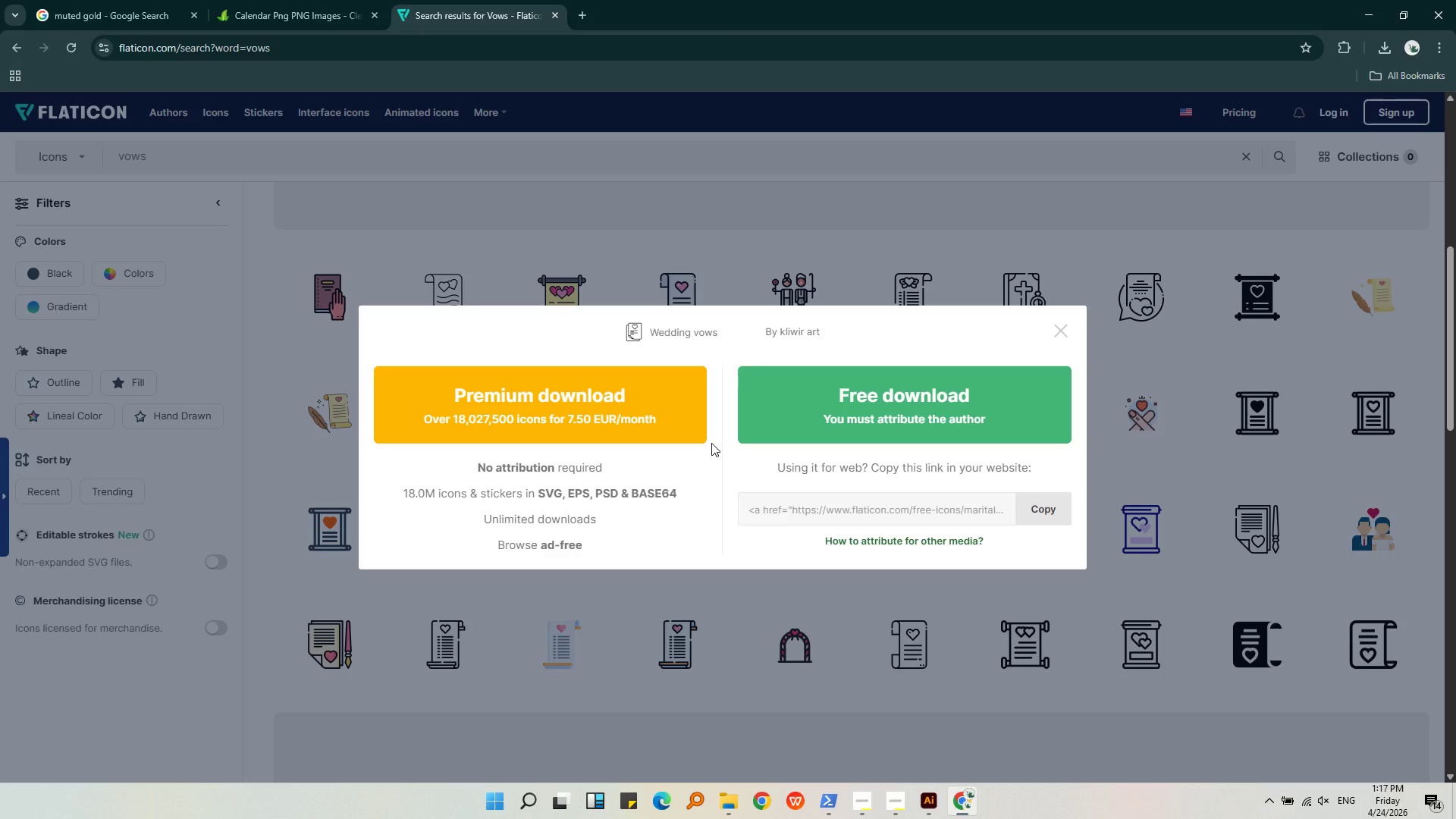 
mouse_move([827, 390])
 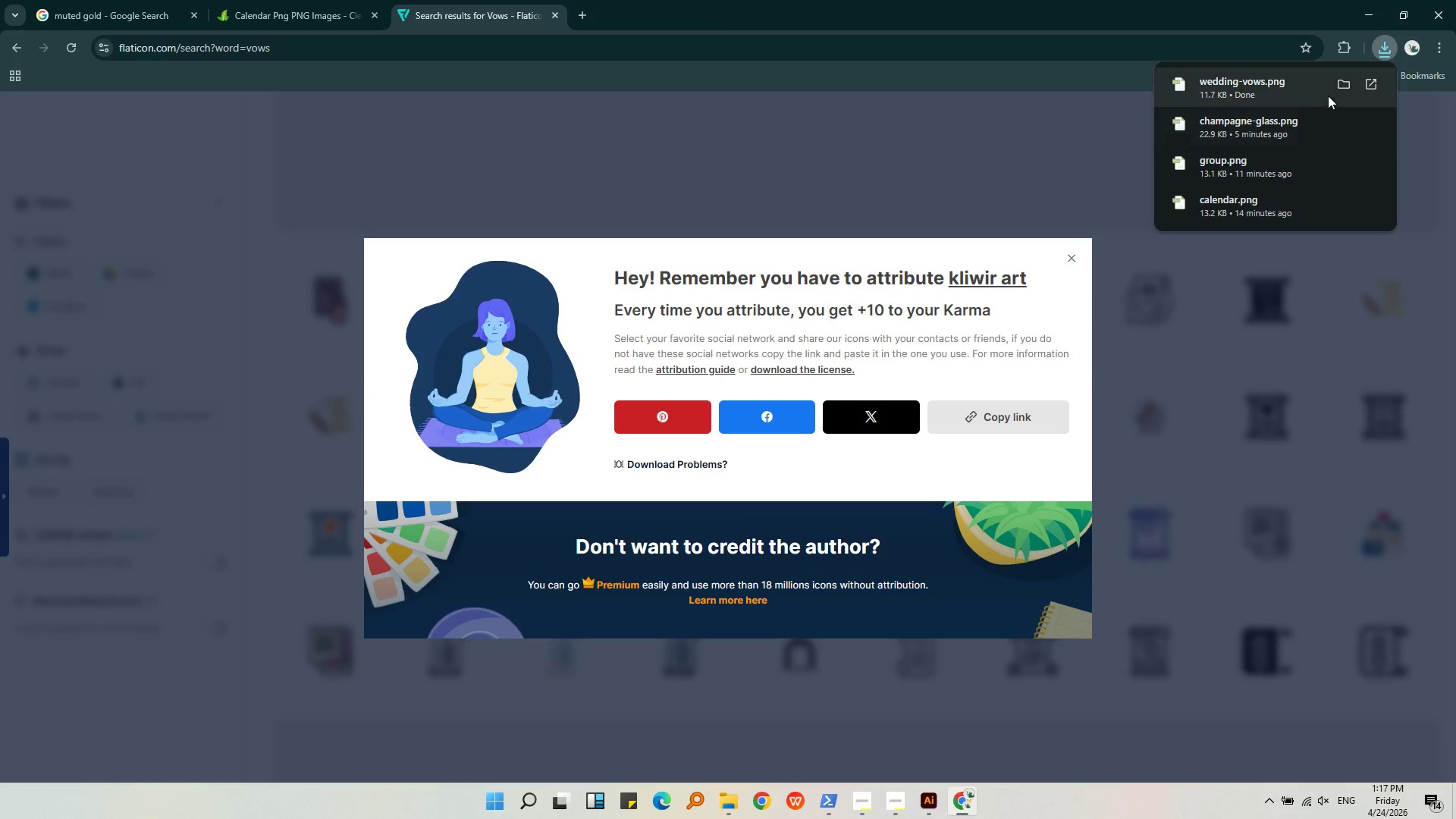 
left_click([1345, 86])
 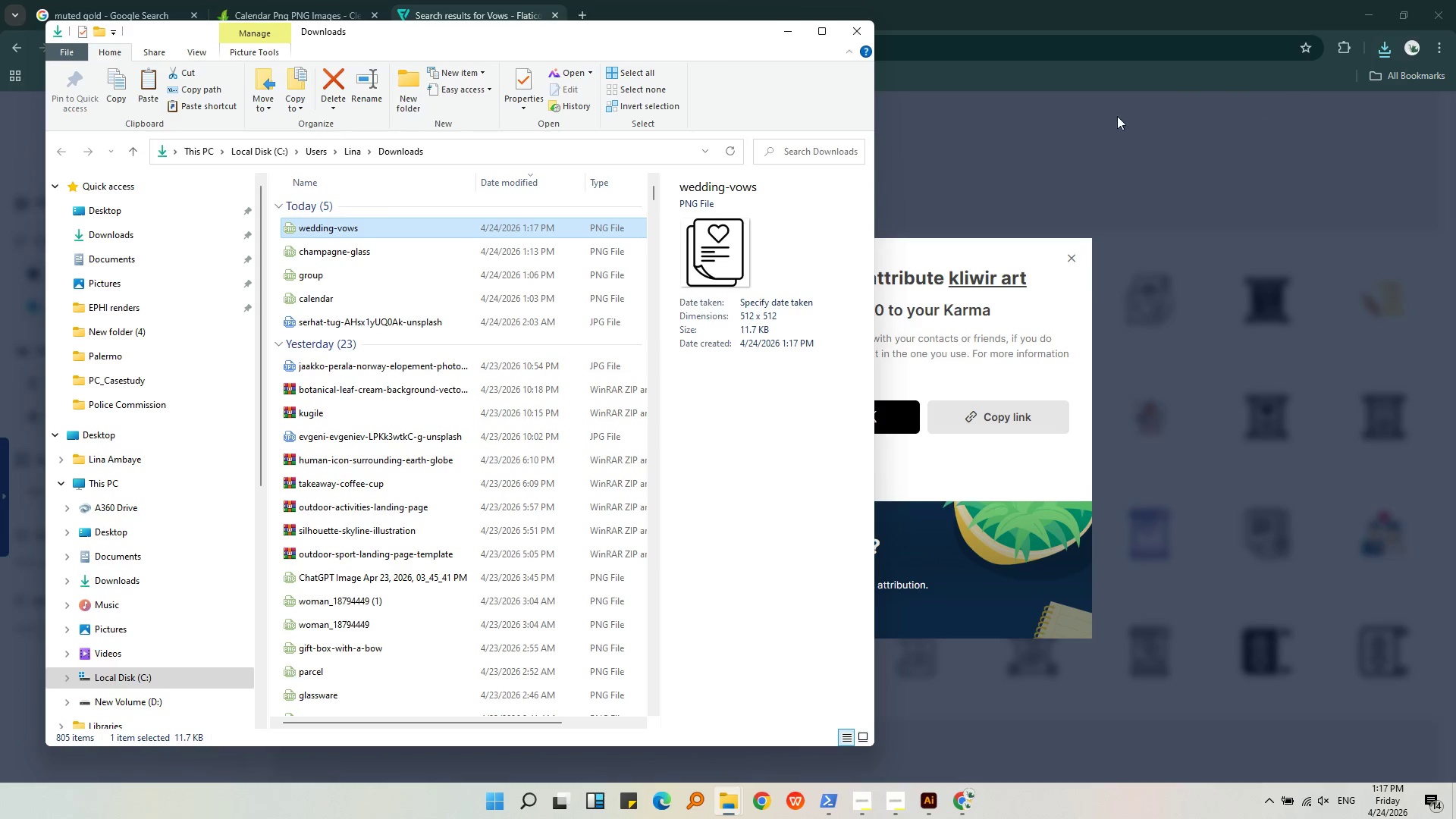 
key(Control+ControlLeft)
 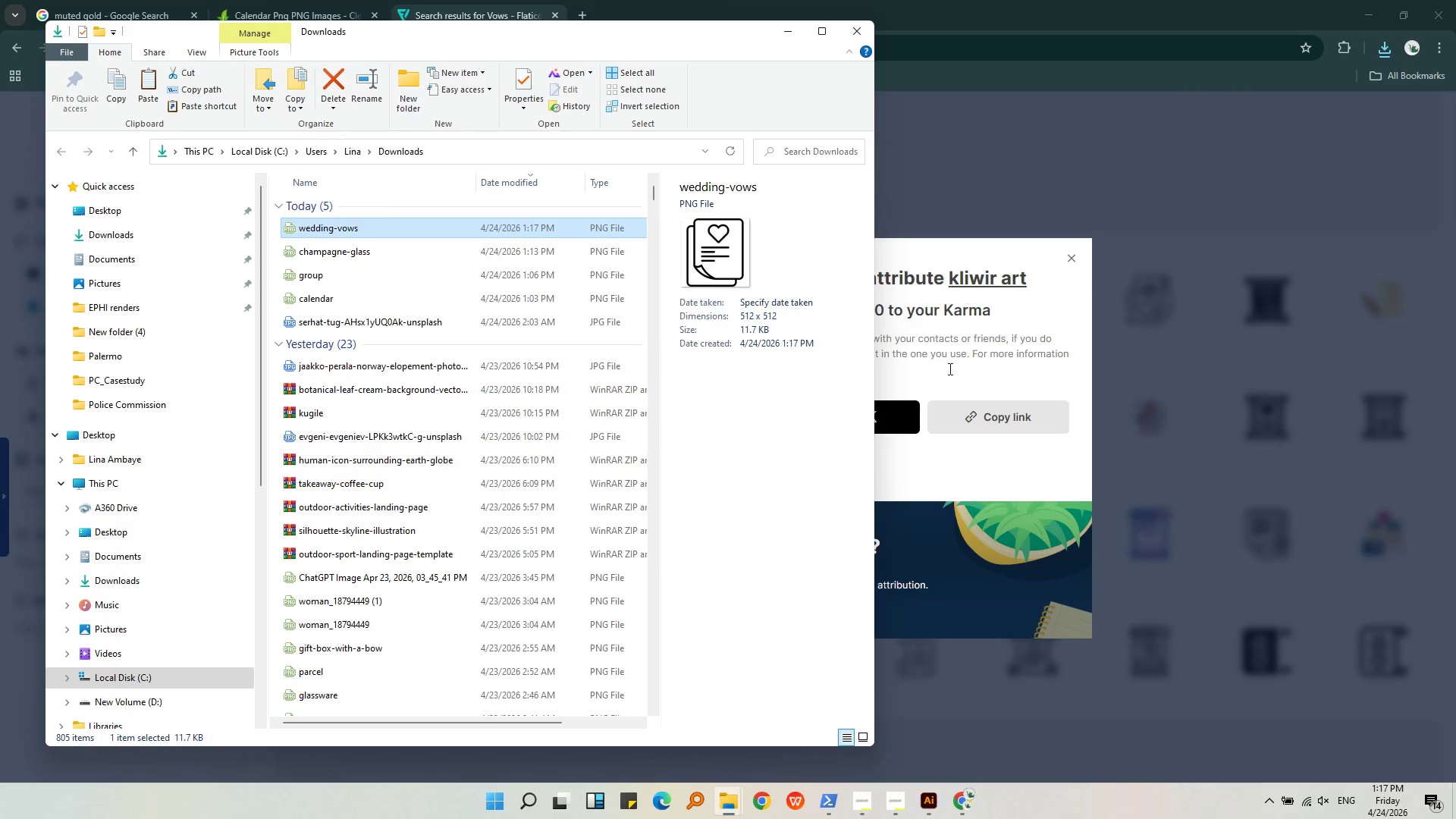 
key(Control+C)
 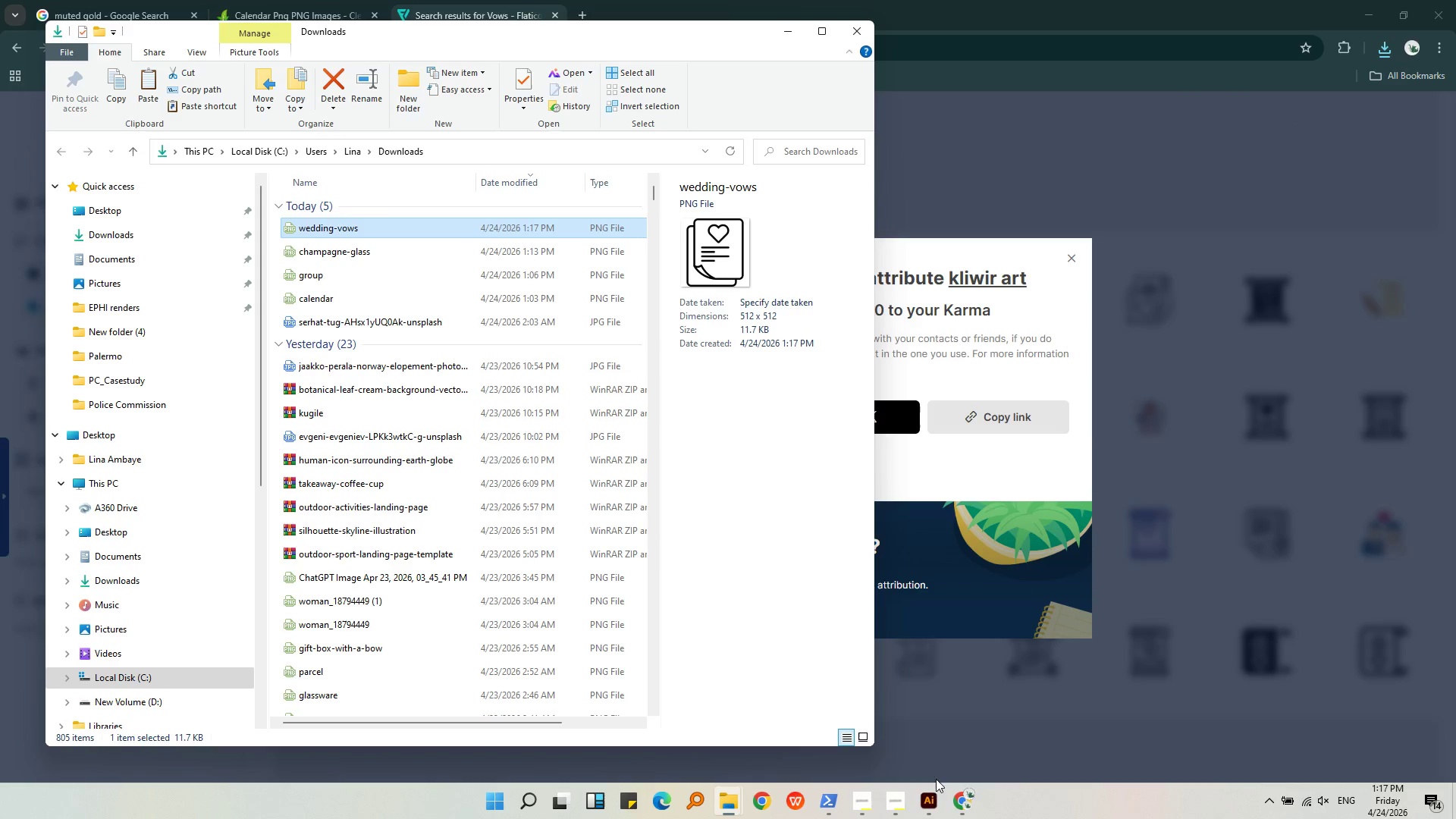 
left_click([943, 800])
 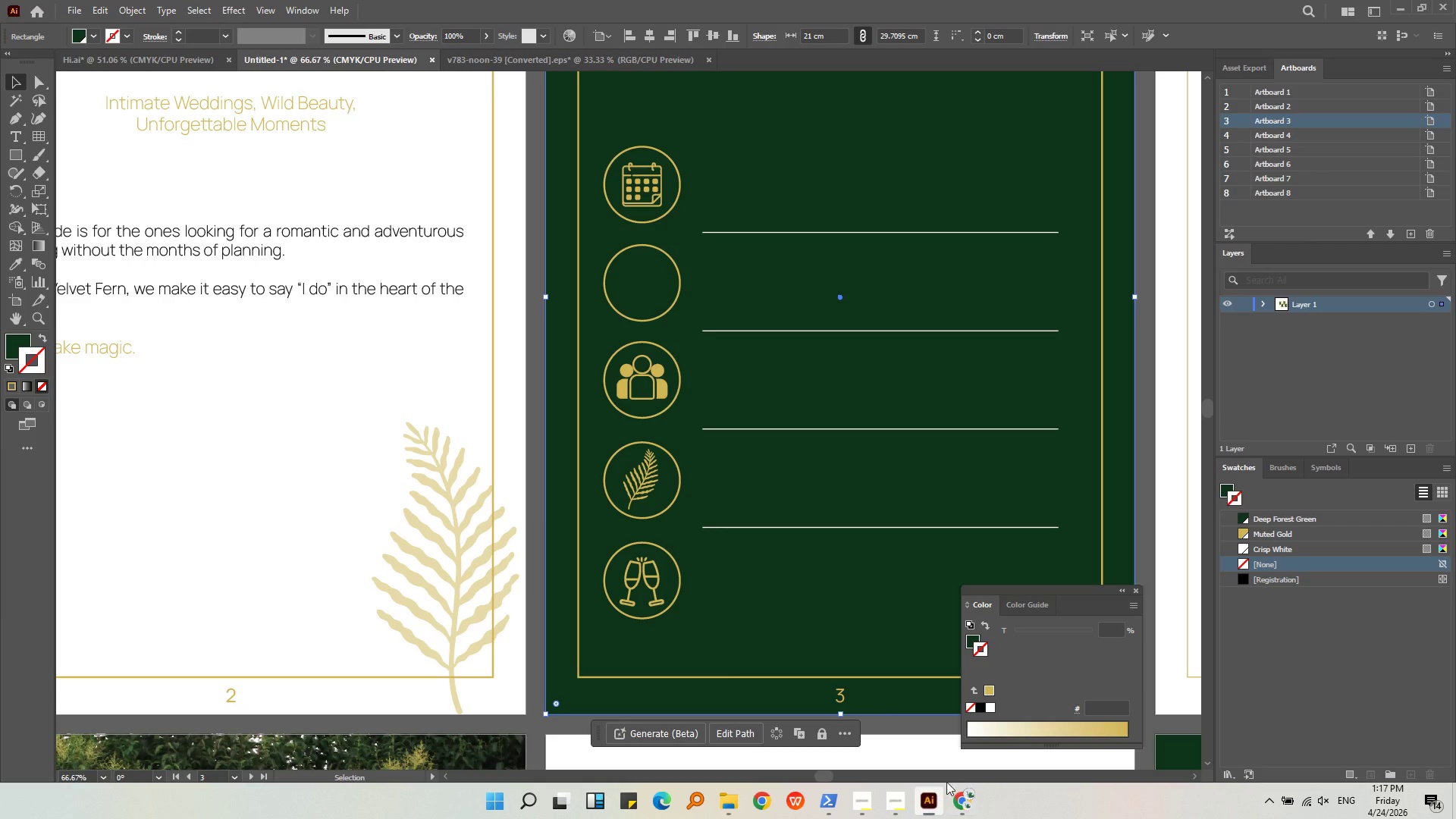 
key(Control+V)
 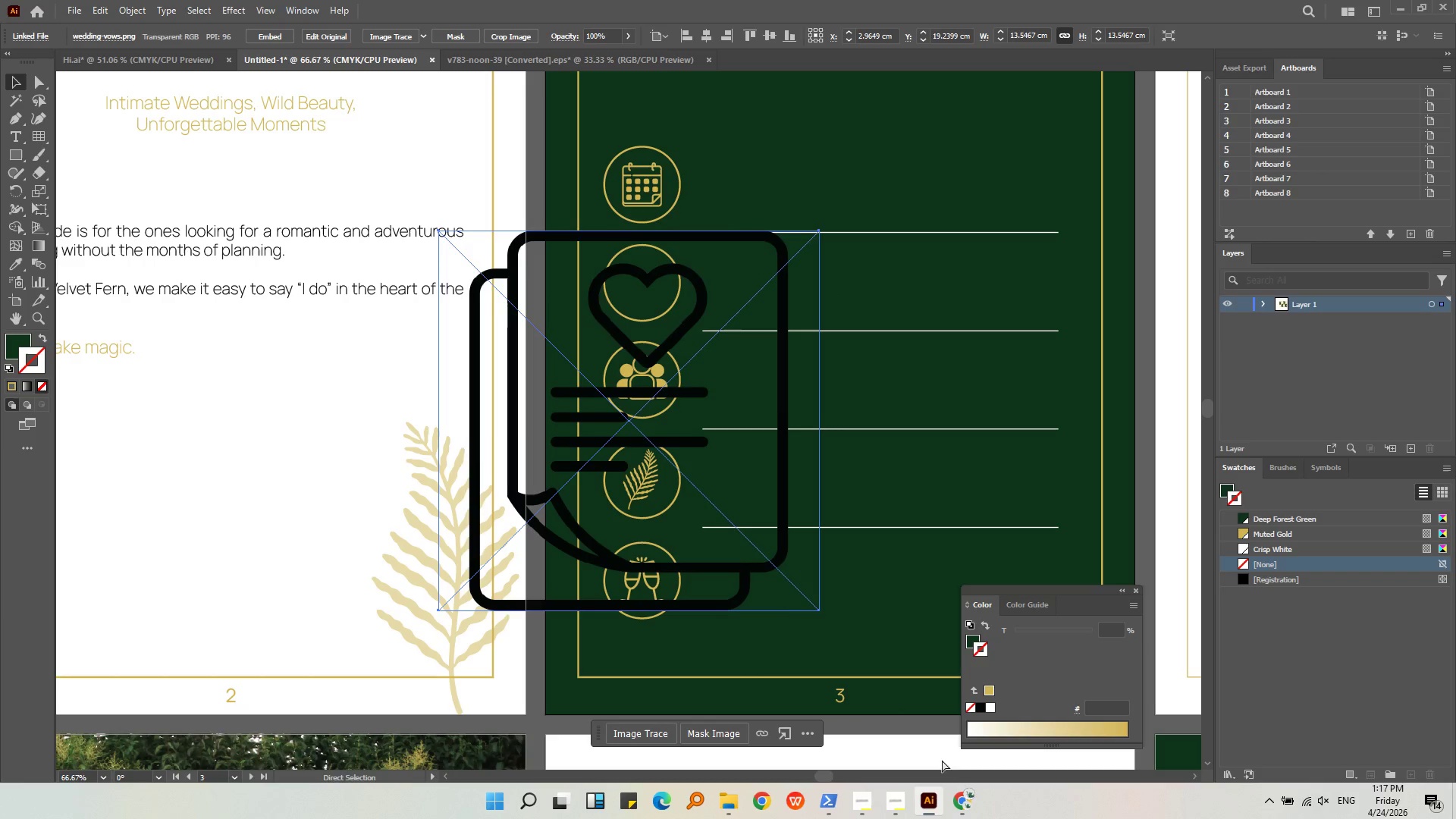 
hold_key(key=AltLeft, duration=0.33)
scroll: coordinate [726, 601], scroll_direction: down, amount: 3.0
 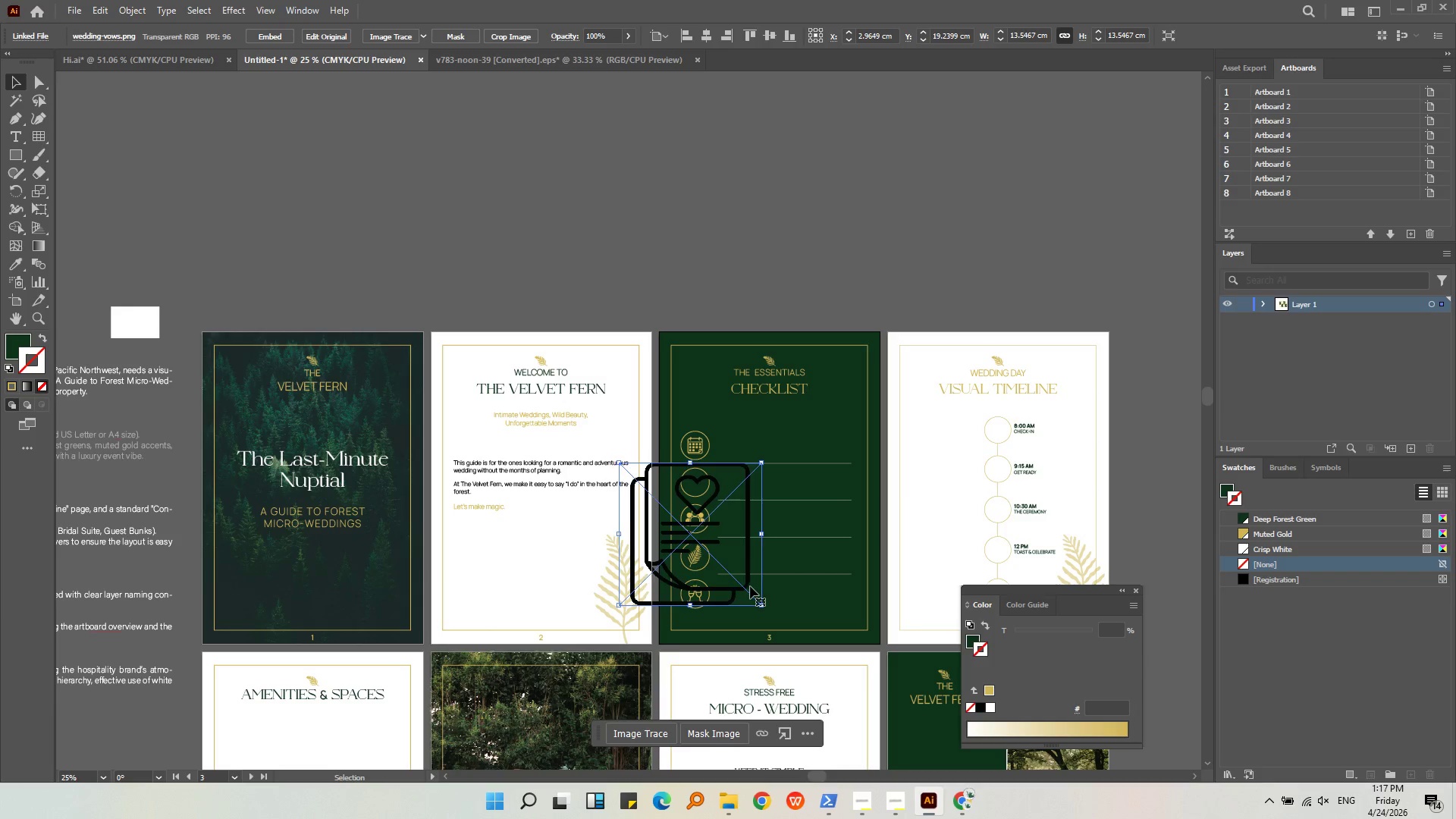 
left_click_drag(start_coordinate=[750, 586], to_coordinate=[774, 240])
 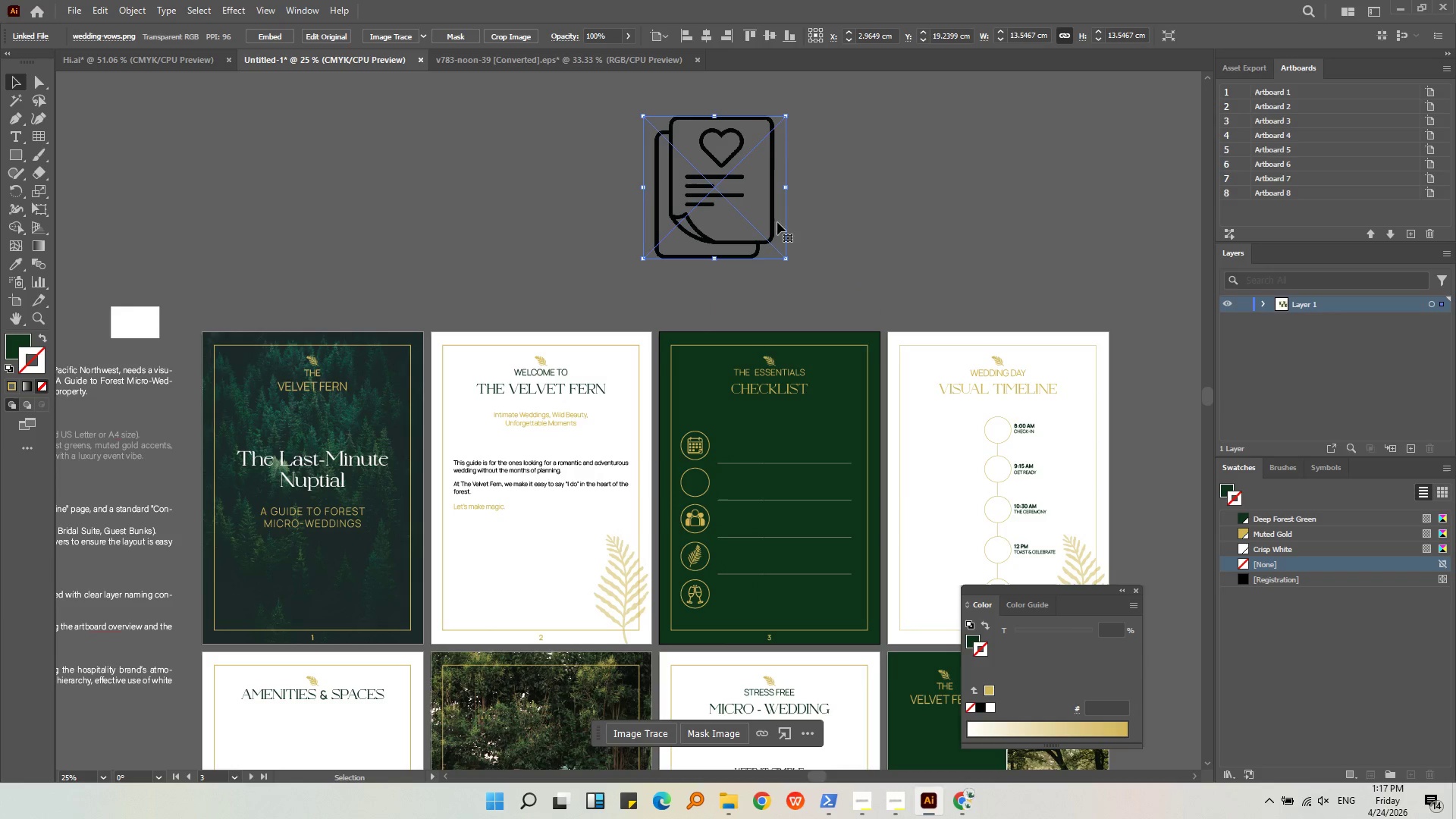 
hold_key(key=AltLeft, duration=0.34)
scroll: coordinate [775, 130], scroll_direction: up, amount: 2.0
 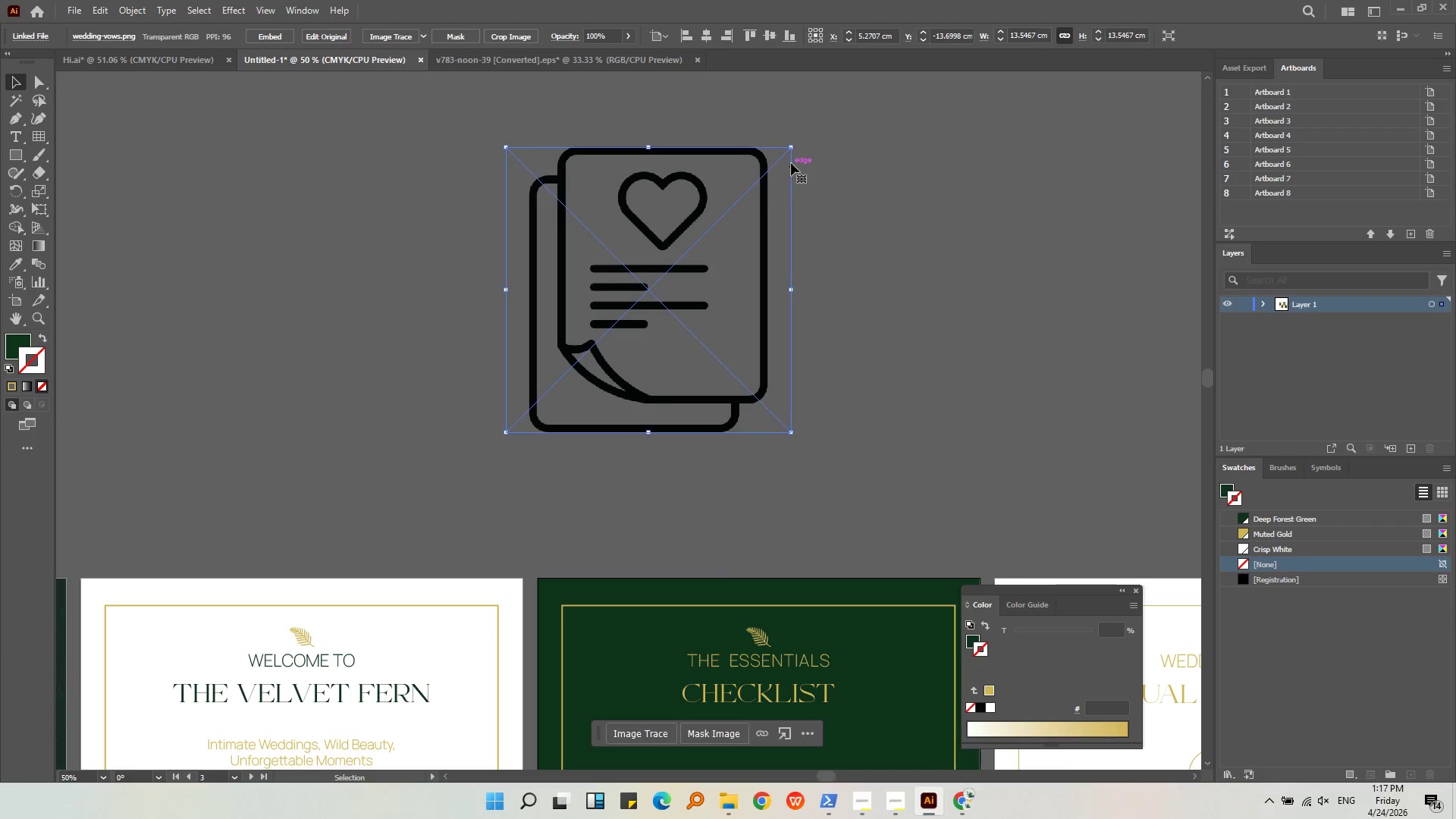 
hold_key(key=ShiftLeft, duration=1.76)
left_click_drag(start_coordinate=[793, 146], to_coordinate=[730, 266])
 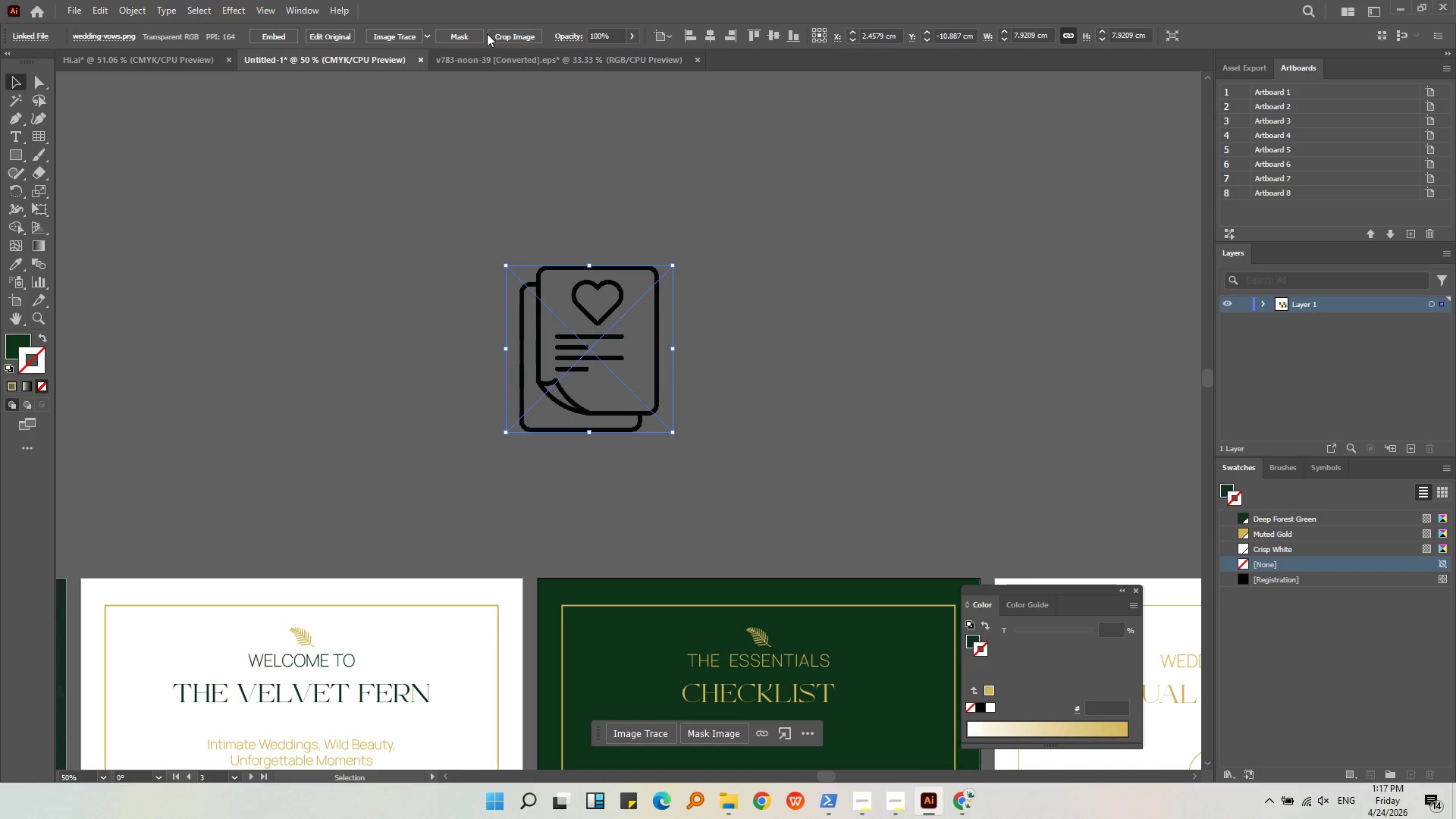 
left_click([384, 42])
 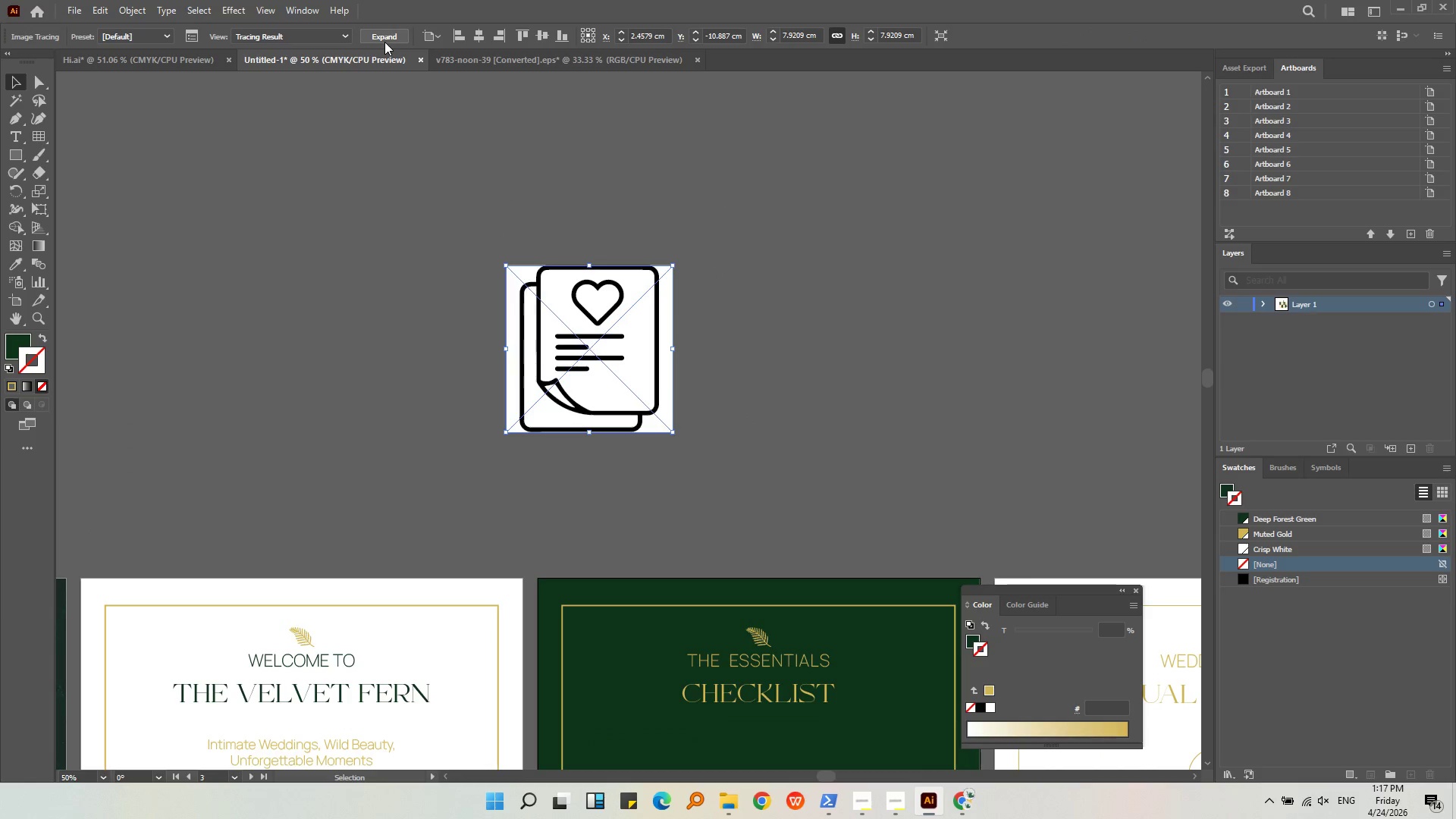 
left_click([384, 42])
 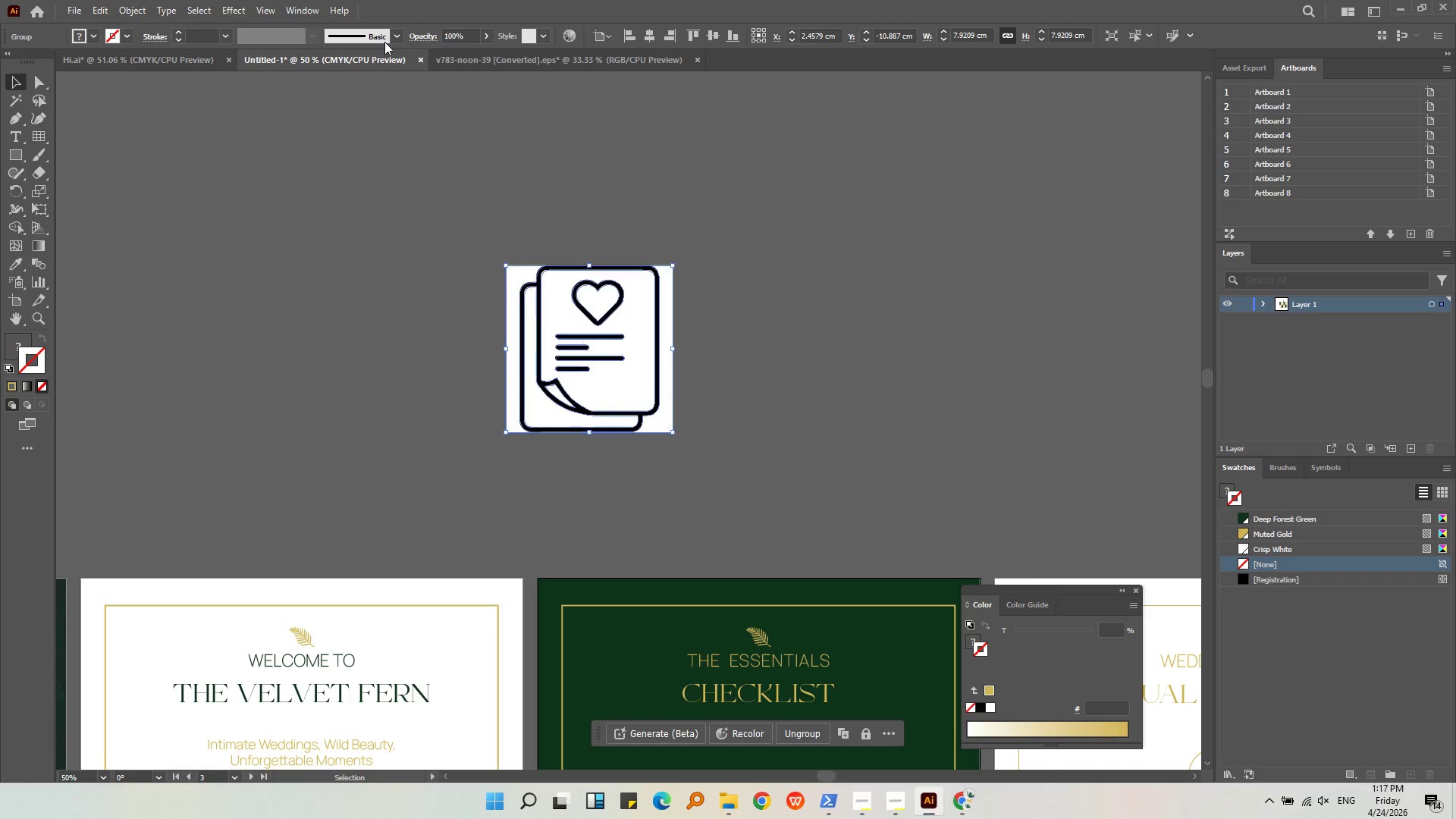 
key(Control+Shift+G)
 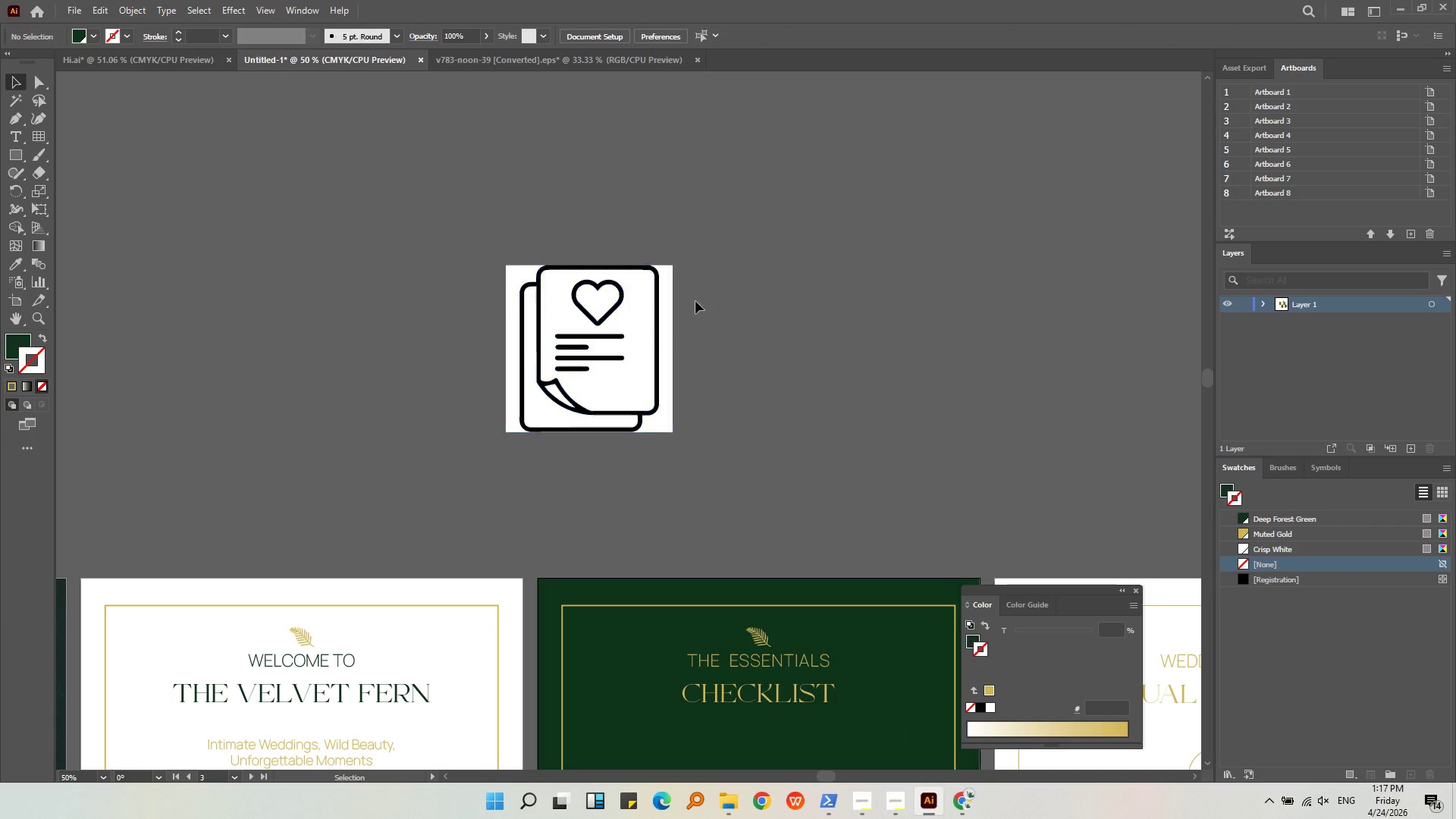 
left_click_drag(start_coordinate=[667, 315], to_coordinate=[760, 318])
 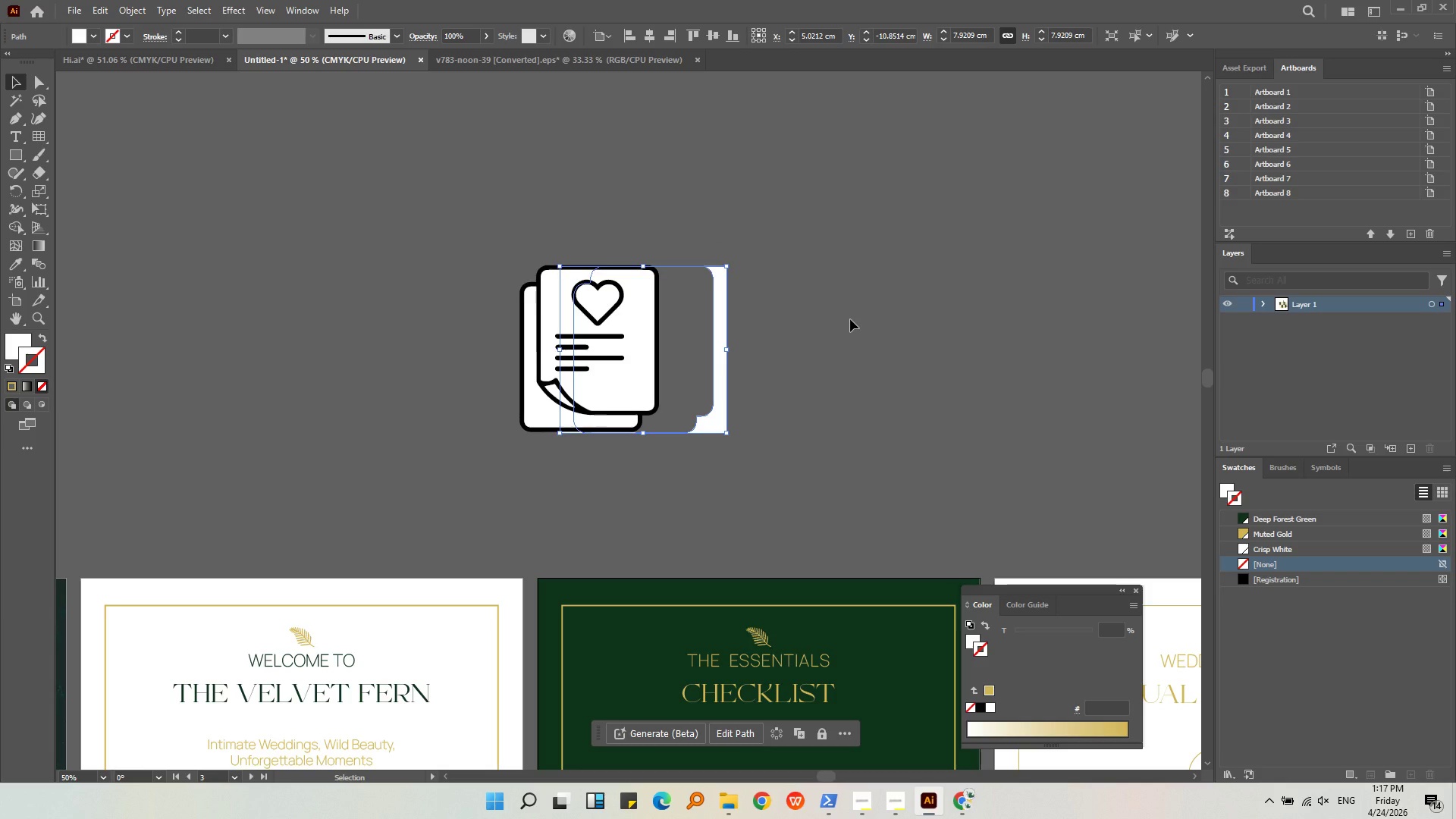 
key(Delete)
 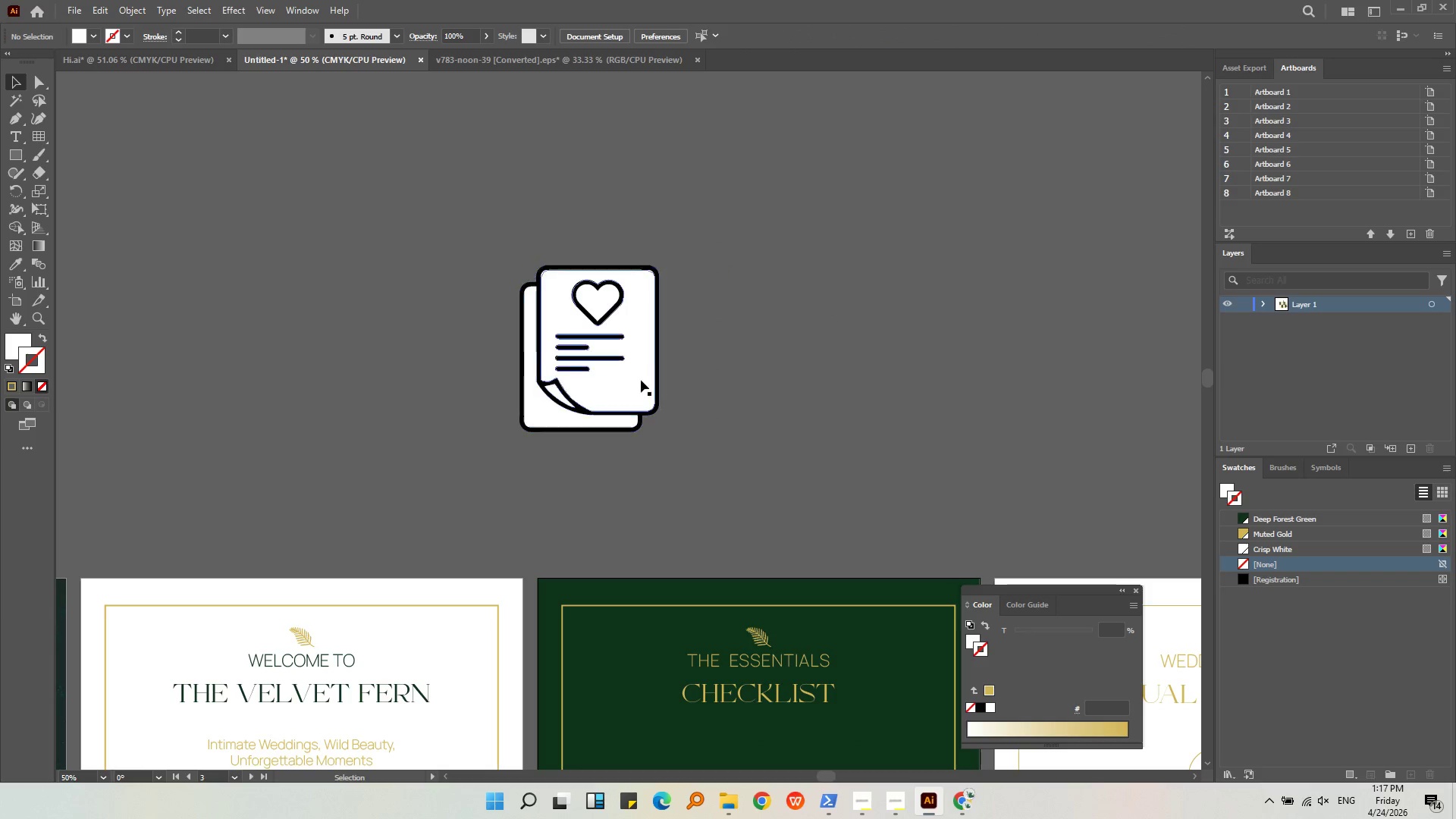 
left_click([626, 386])
 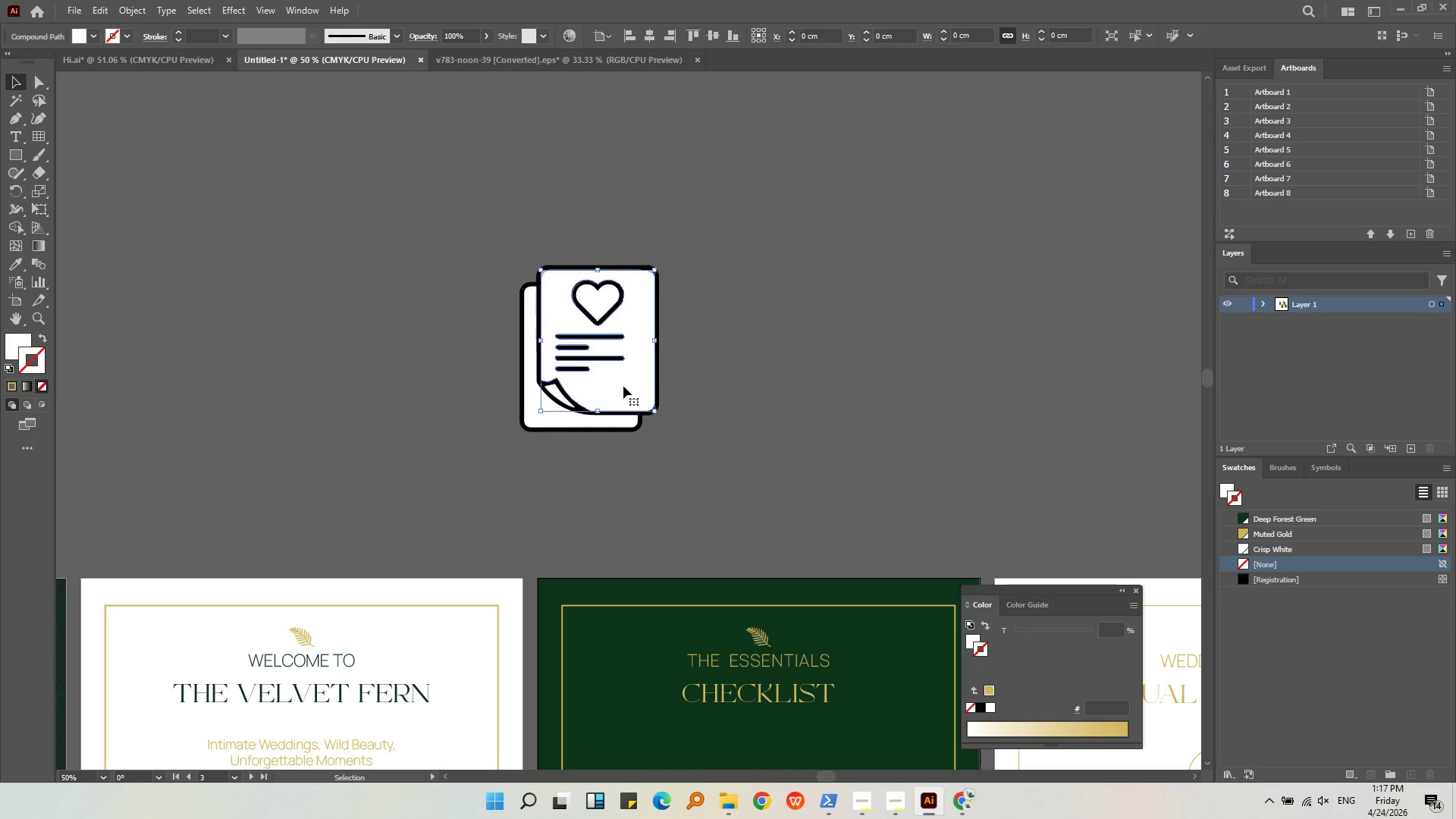 
key(Delete)
 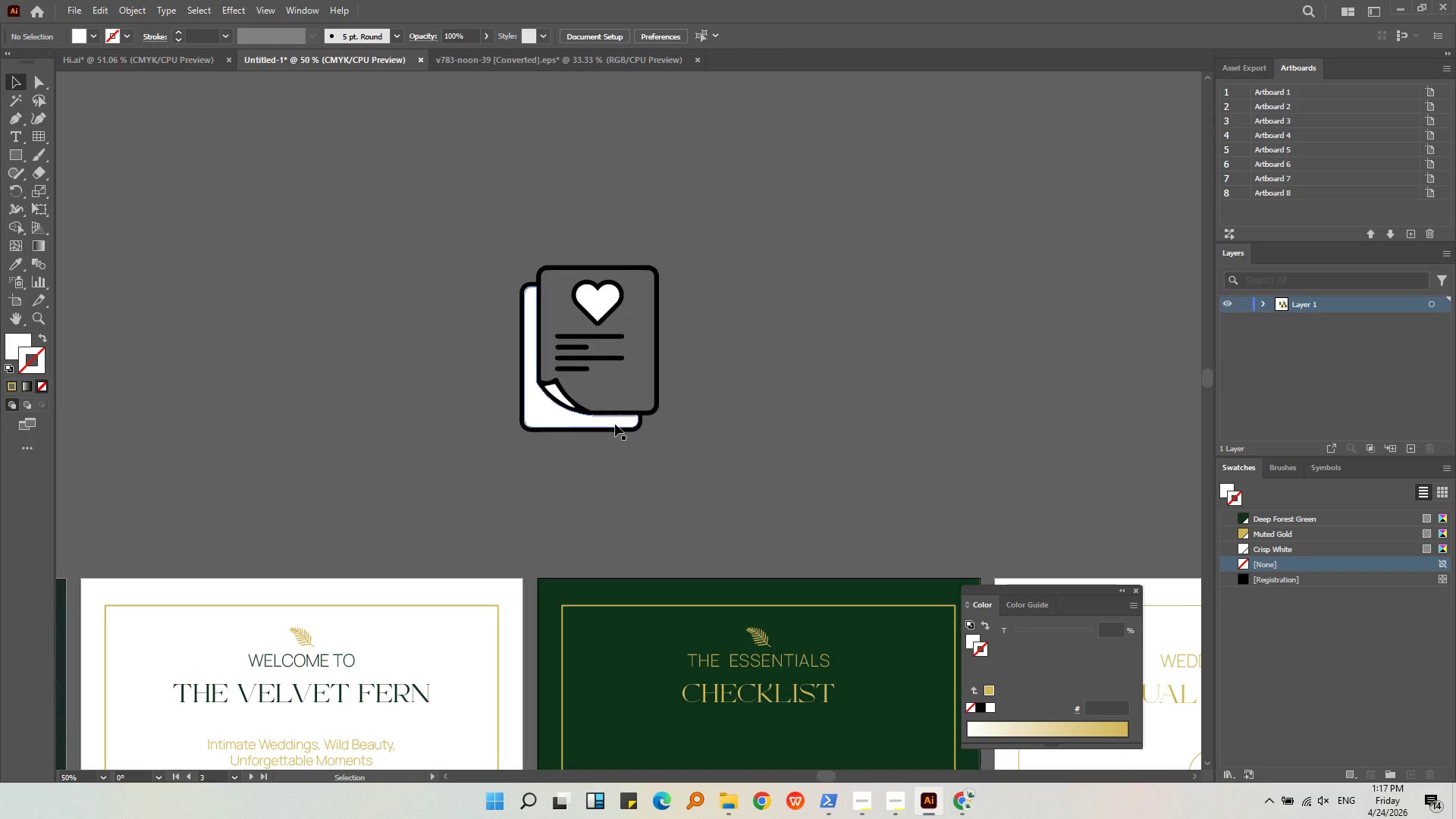 
left_click([615, 424])
 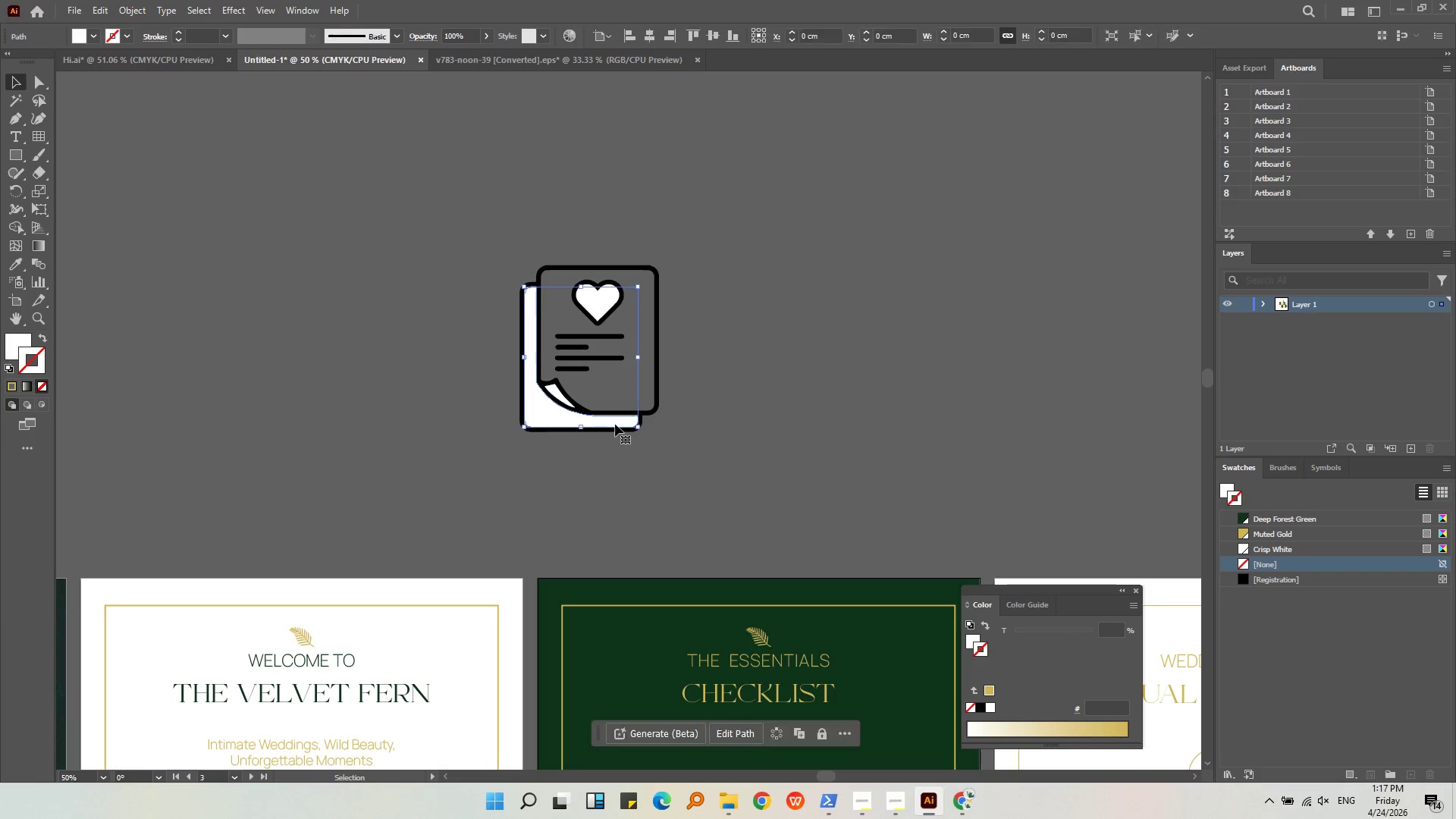 
key(Delete)
 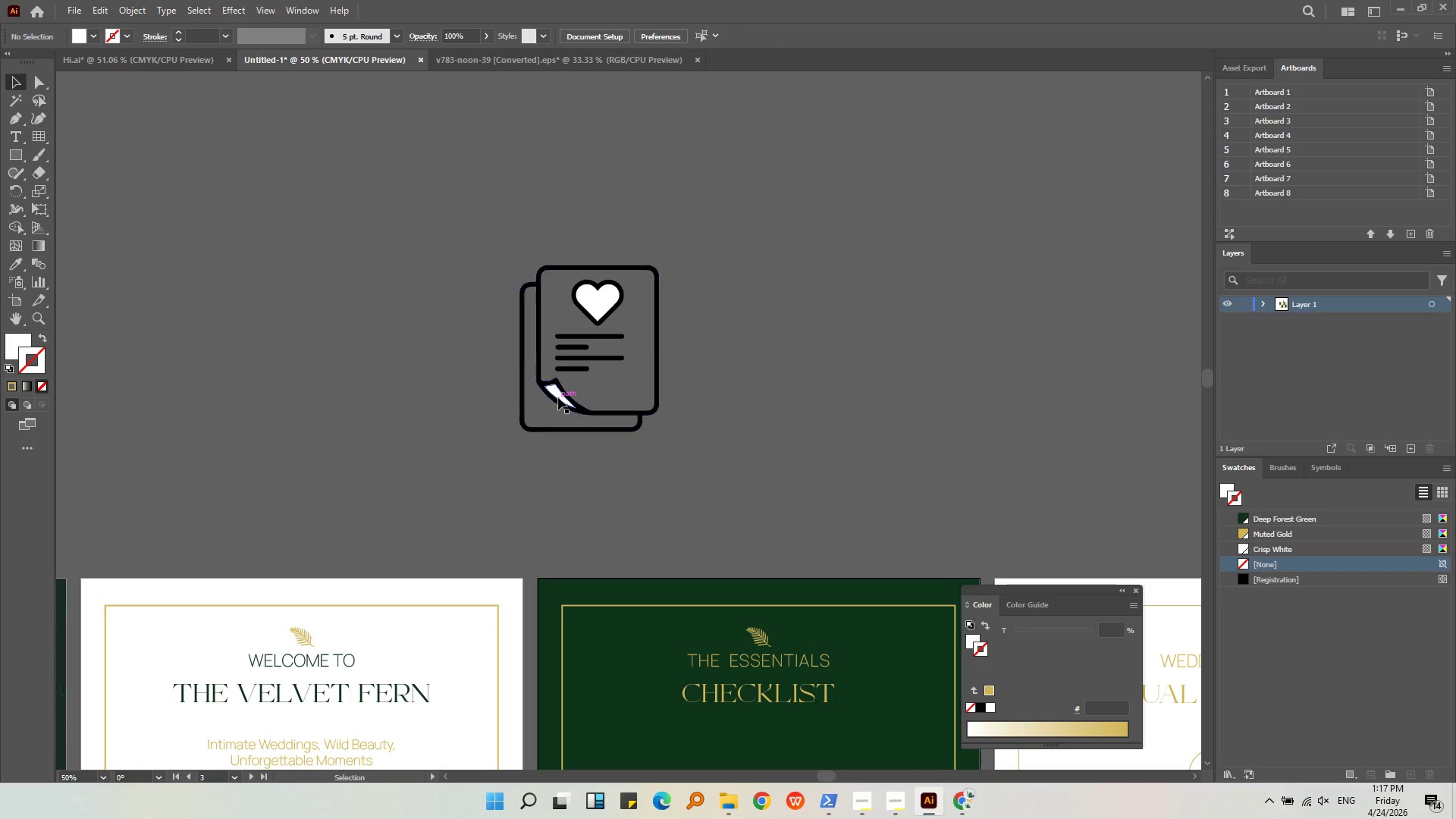 
left_click([558, 397])
 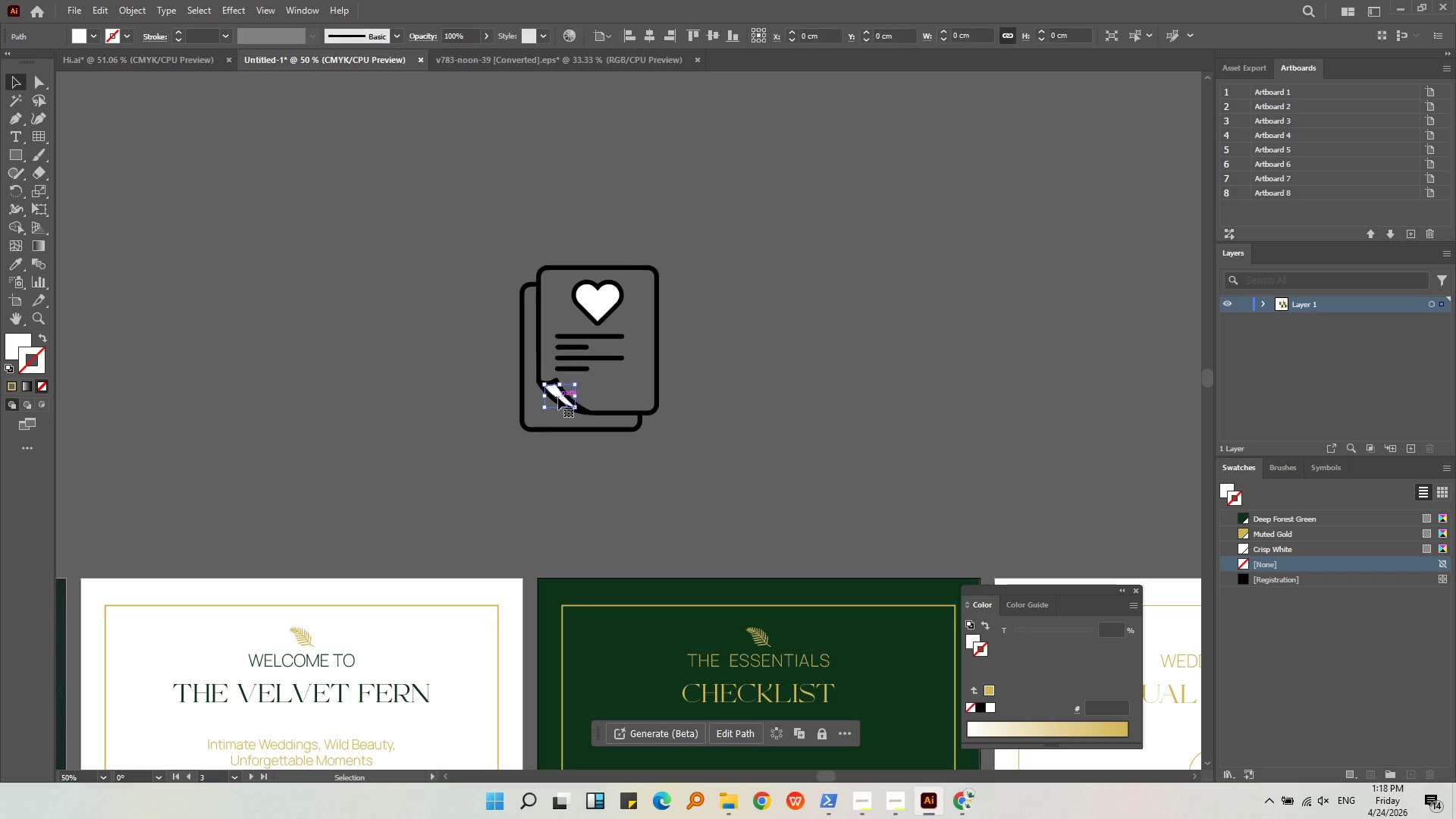 
key(Delete)
 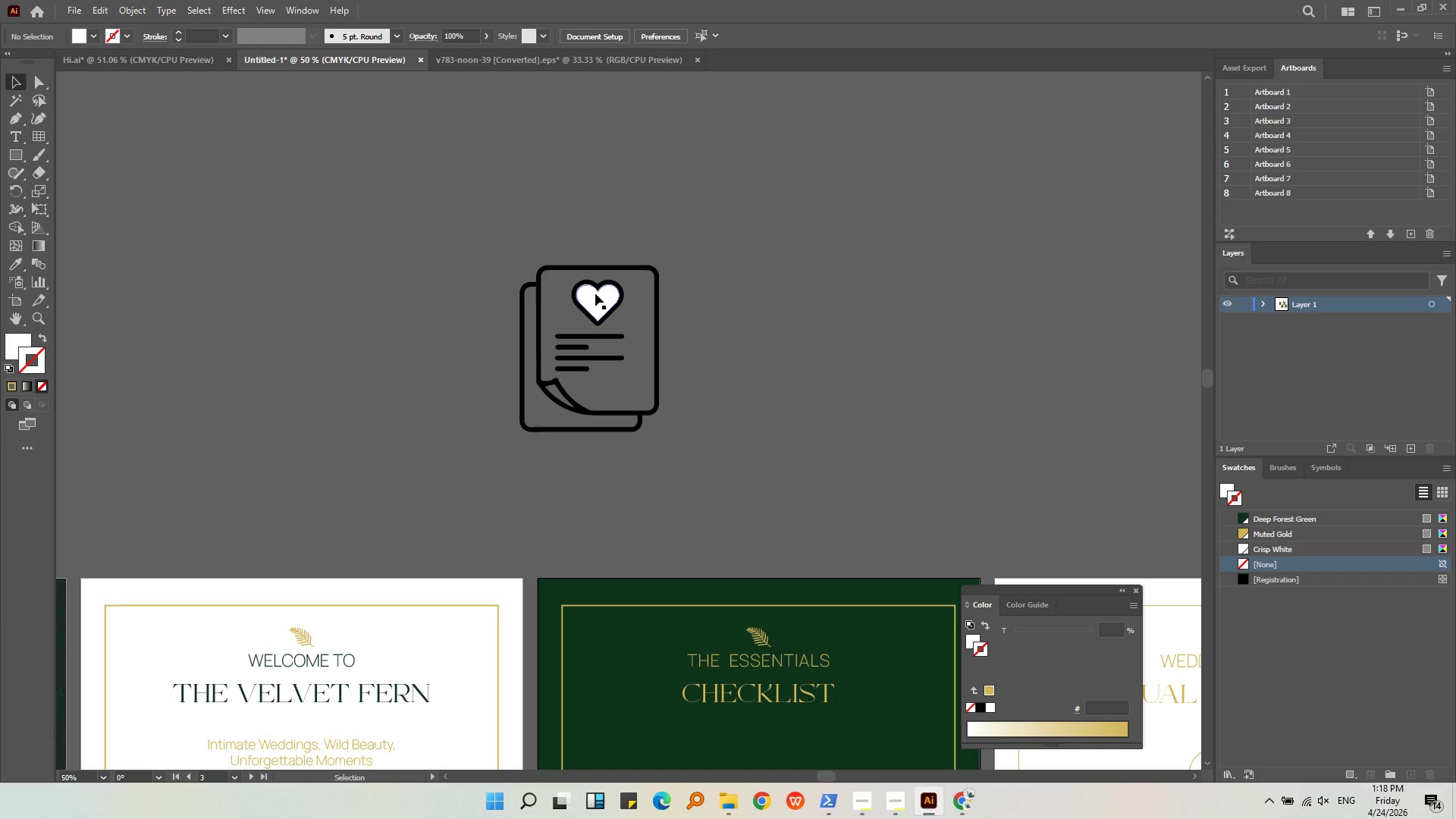 
left_click([597, 290])
 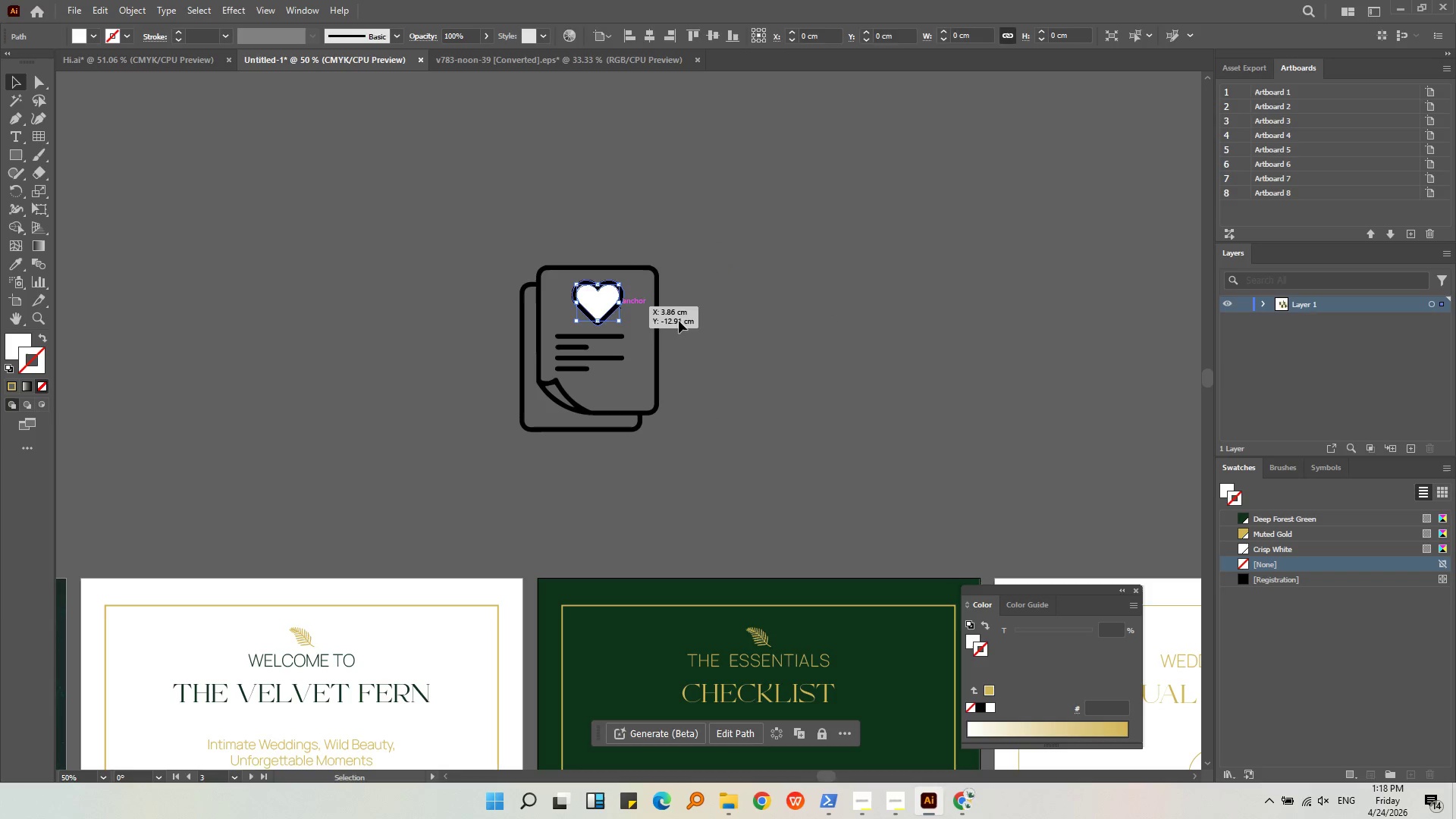 
key(Delete)
 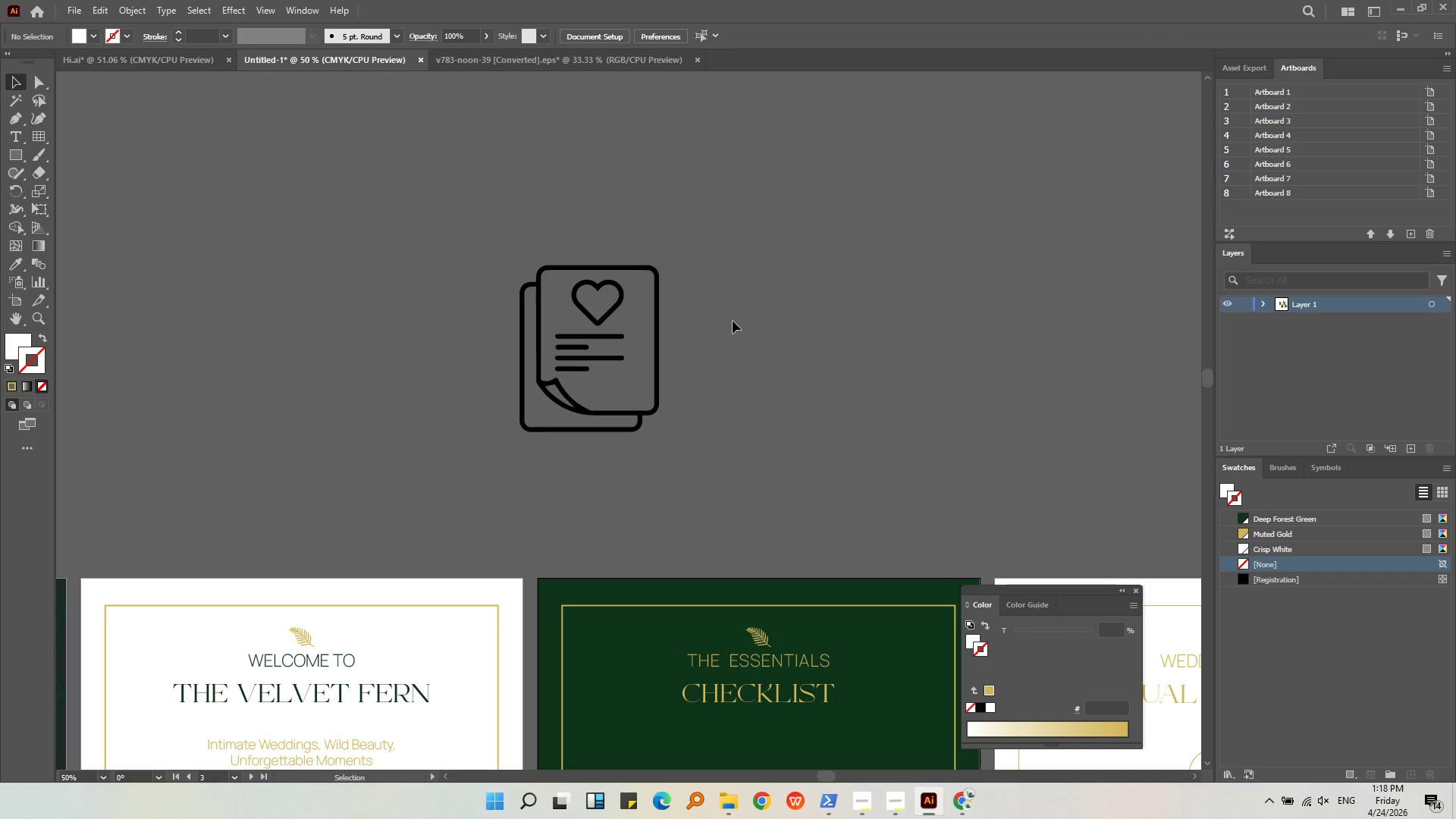 
left_click([733, 321])
 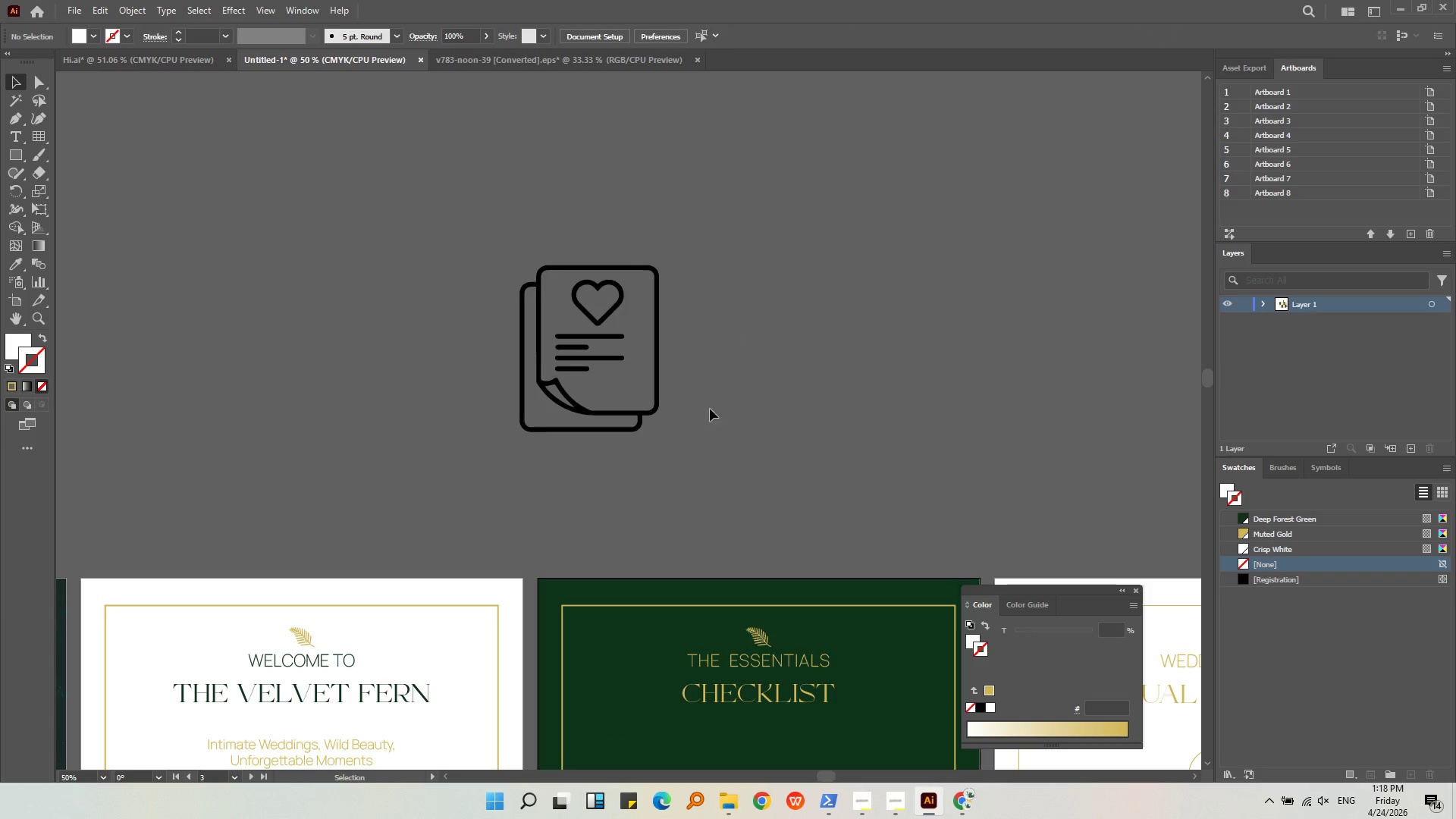 
left_click_drag(start_coordinate=[670, 466], to_coordinate=[428, 187])
 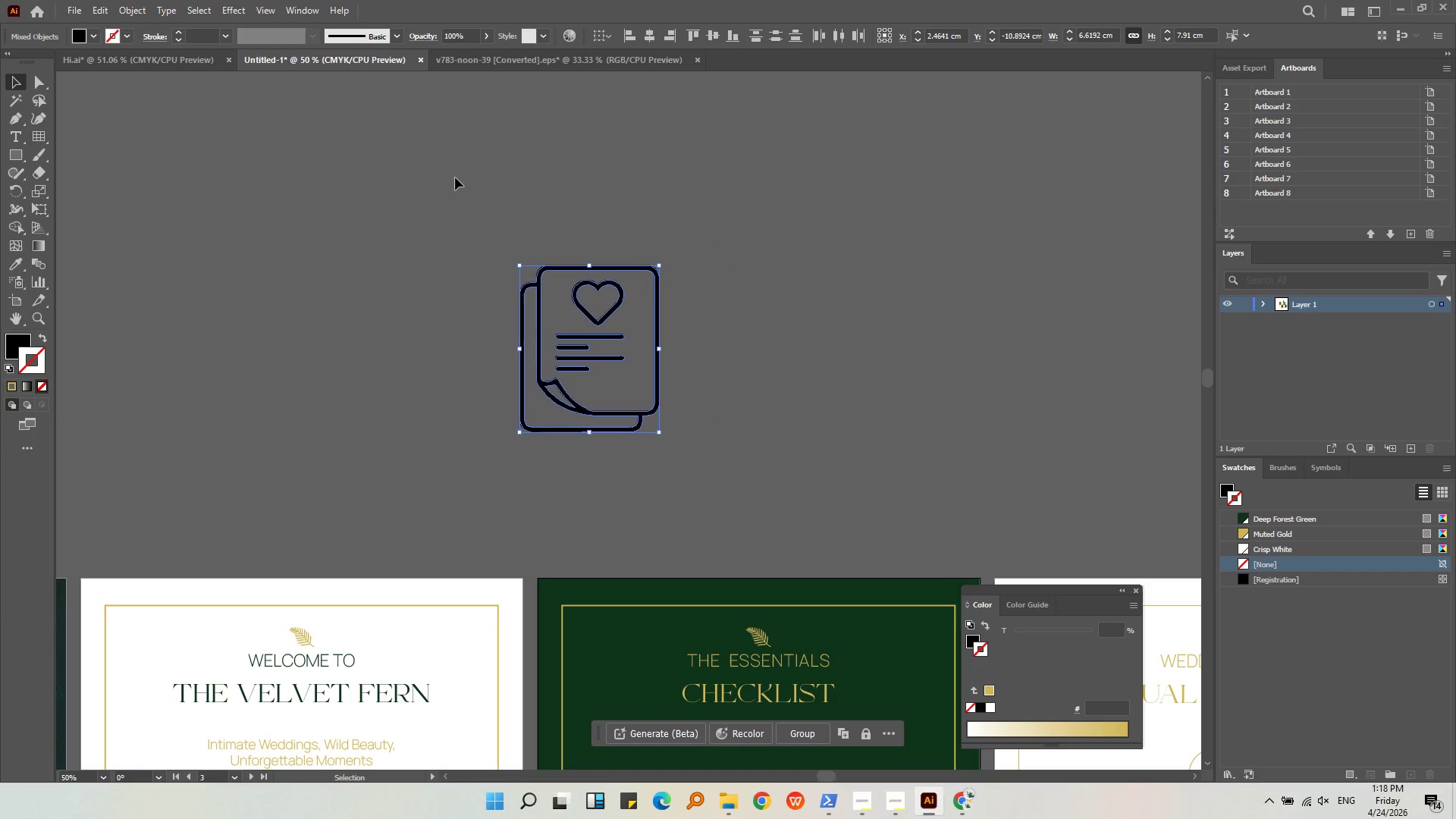 
key(Control+ControlLeft)
 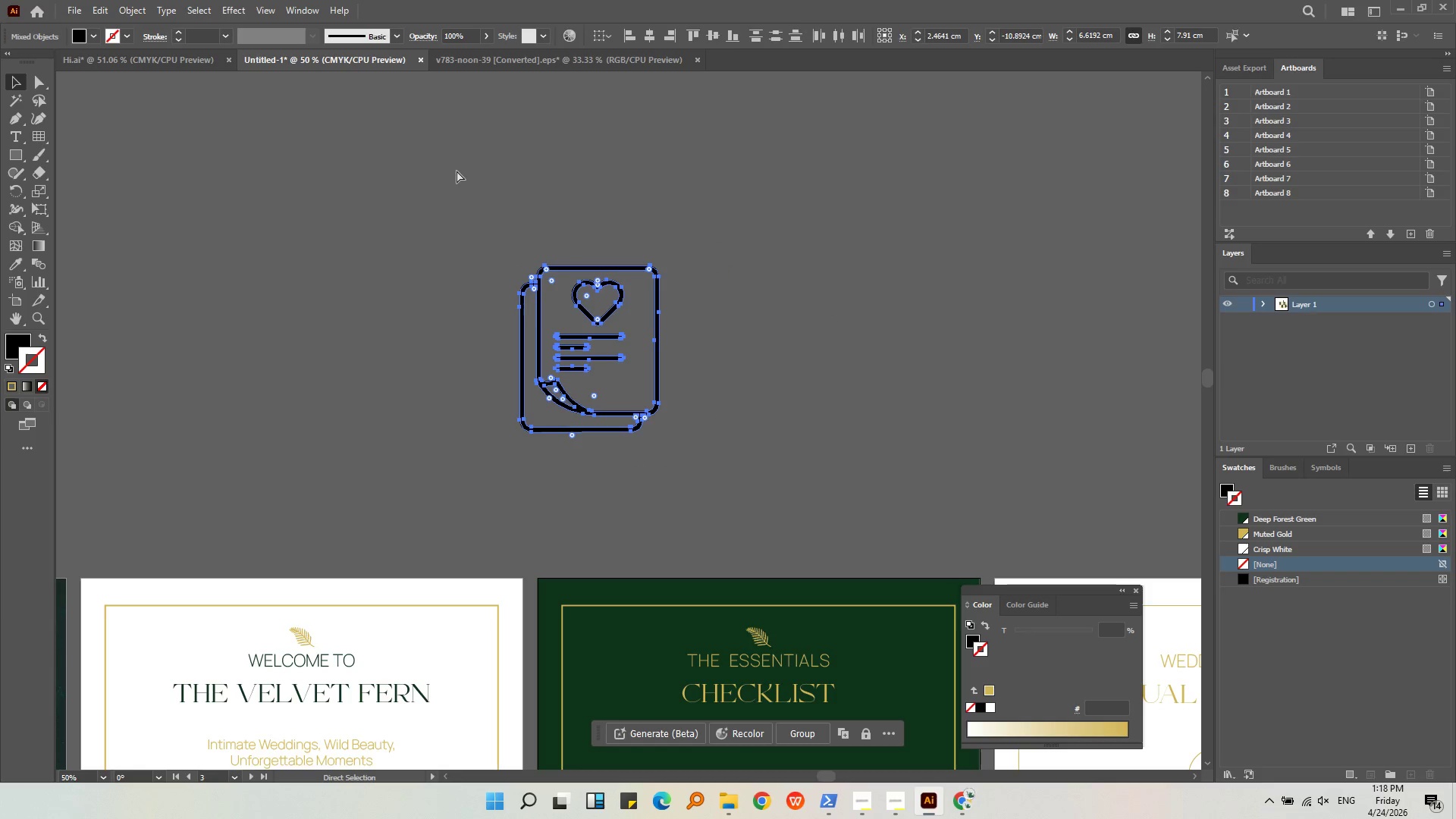 
key(Control+G)
 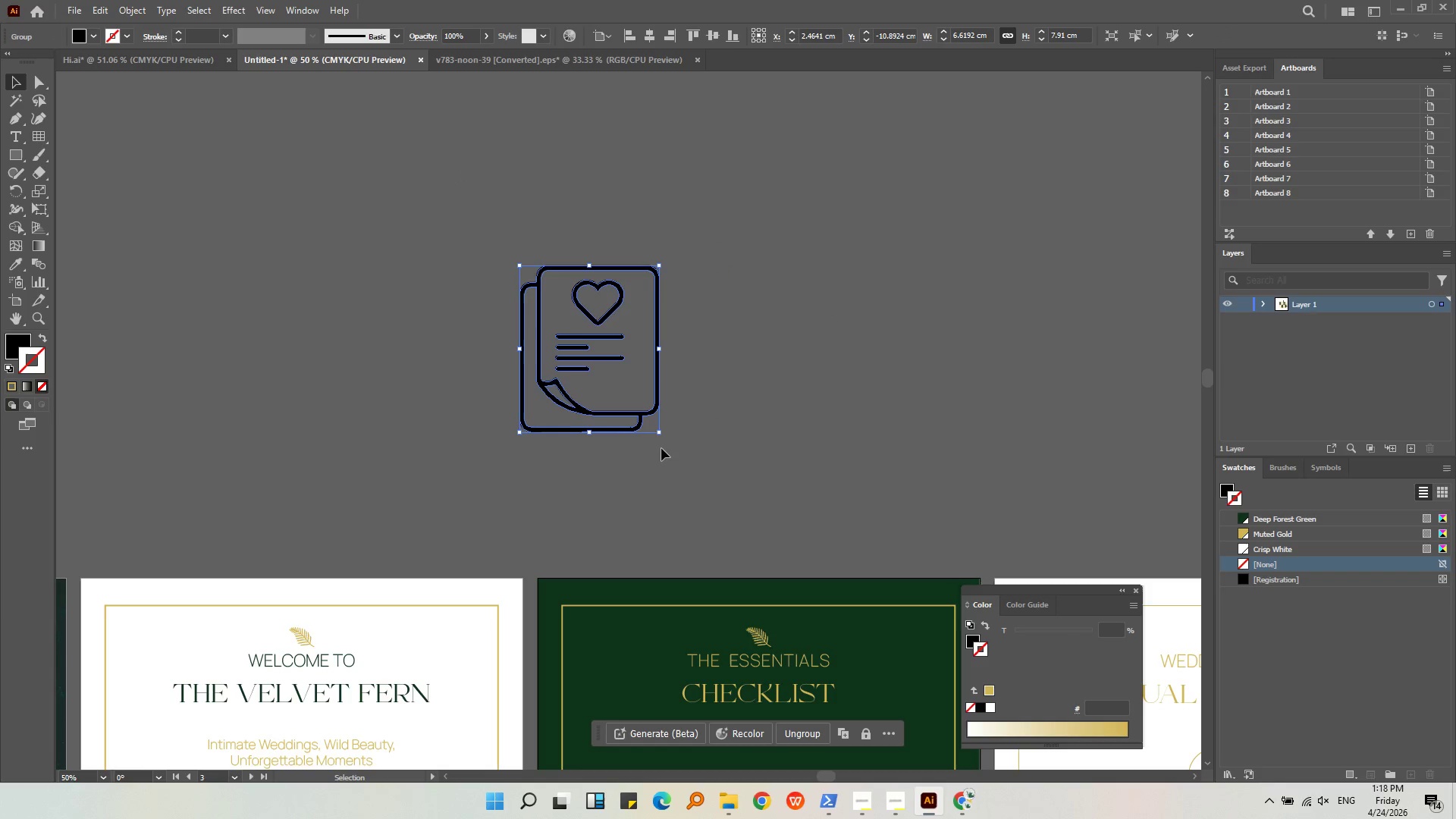 
hold_key(key=ShiftLeft, duration=1.33)
left_click_drag(start_coordinate=[660, 434], to_coordinate=[658, 359])
 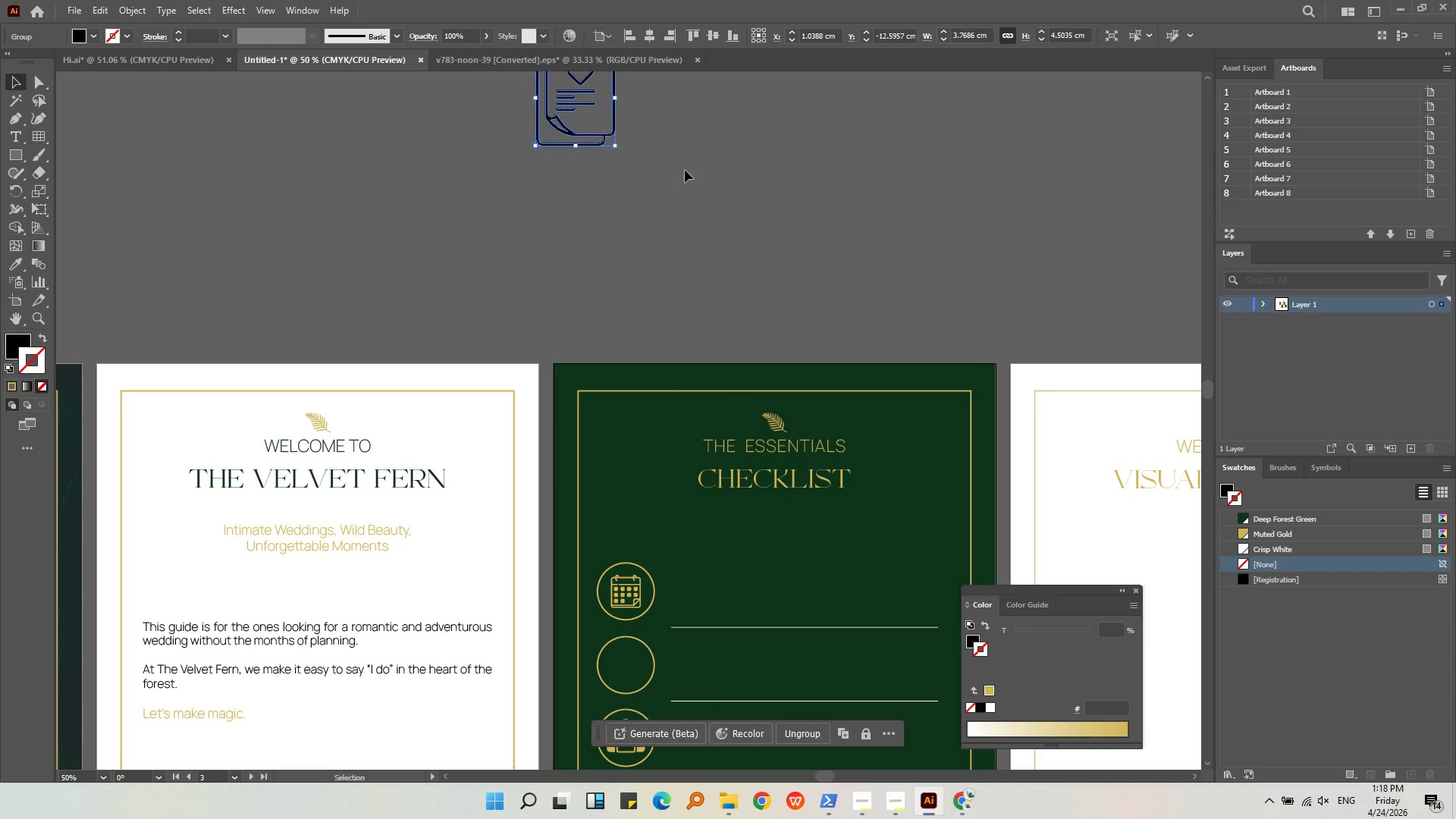 
hold_key(key=AltLeft, duration=0.36)
scroll: coordinate [583, 171], scroll_direction: down, amount: 1.0
 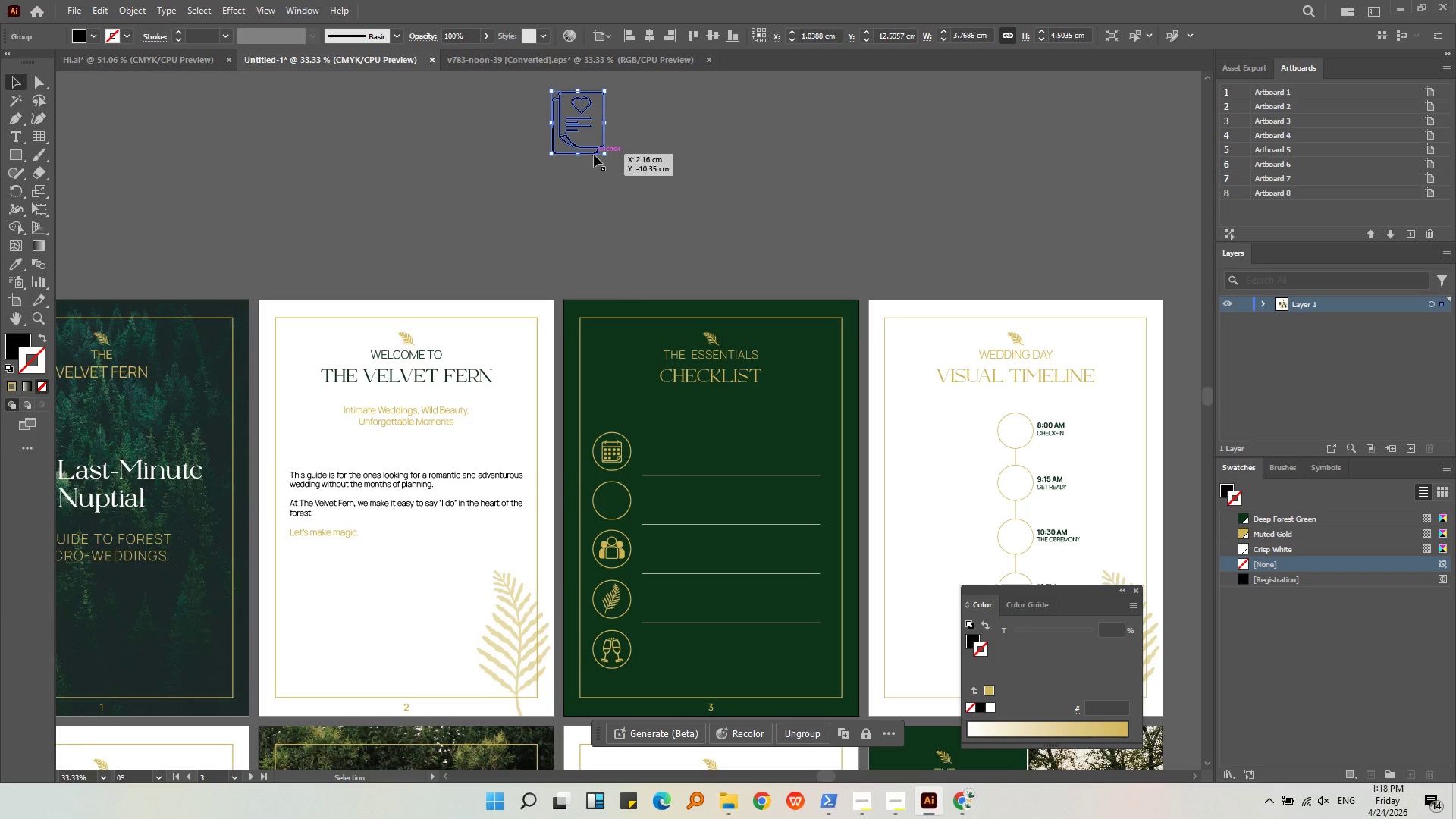 
left_click_drag(start_coordinate=[594, 155], to_coordinate=[624, 521])
 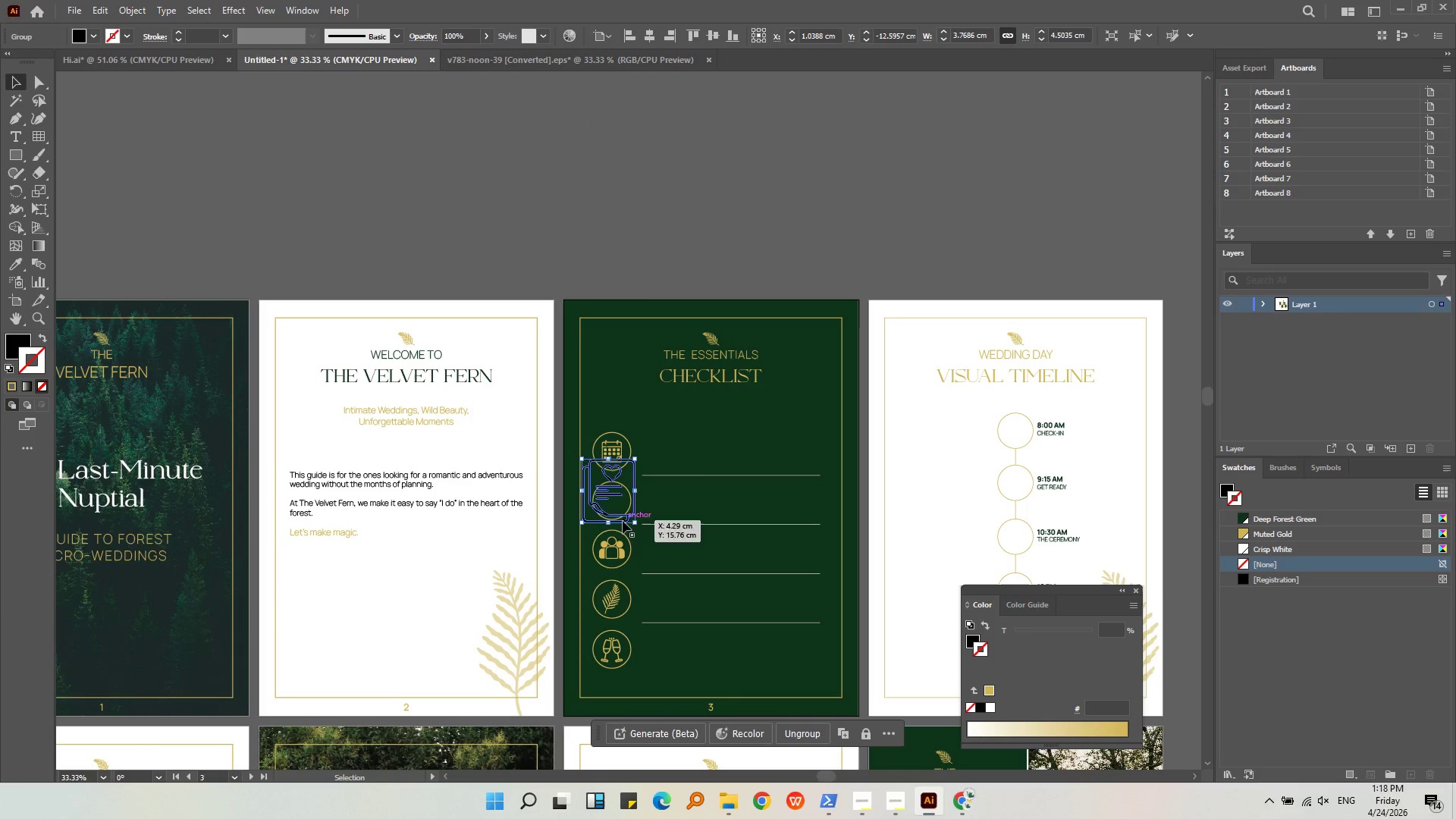 
hold_key(key=AltLeft, duration=0.62)
scroll: coordinate [613, 502], scroll_direction: up, amount: 5.0
 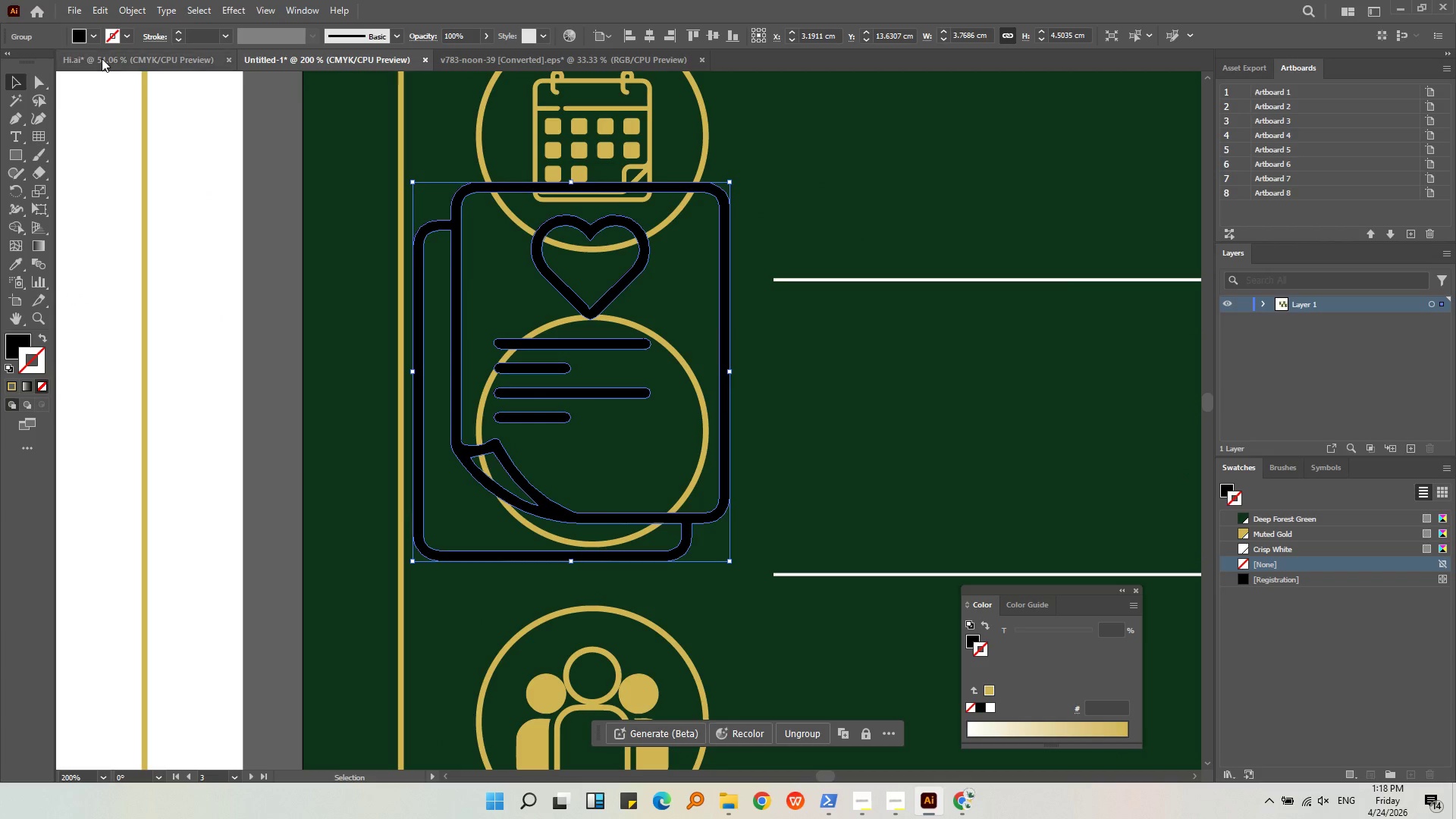 
left_click([92, 37])
 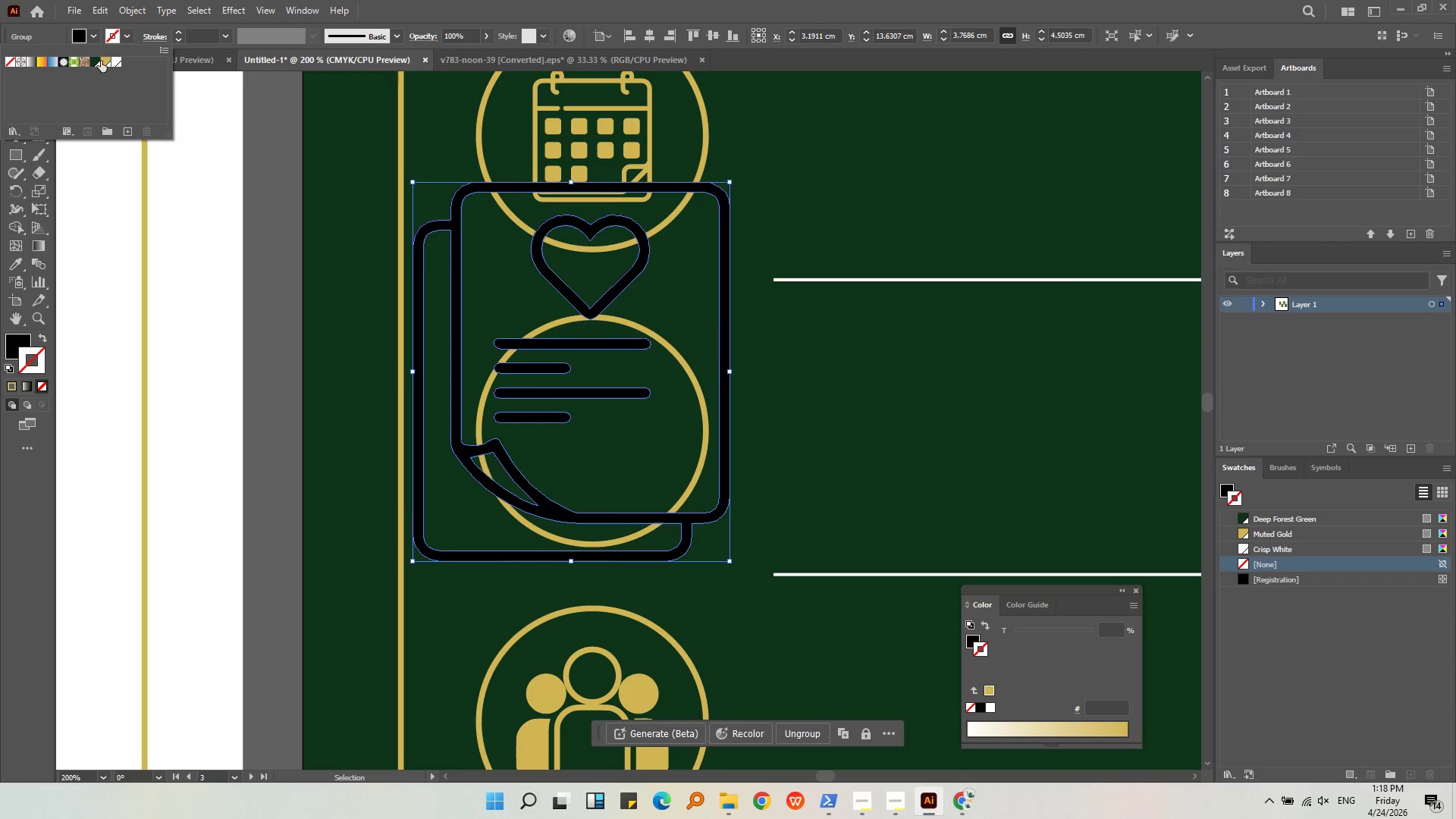 
left_click([101, 61])
 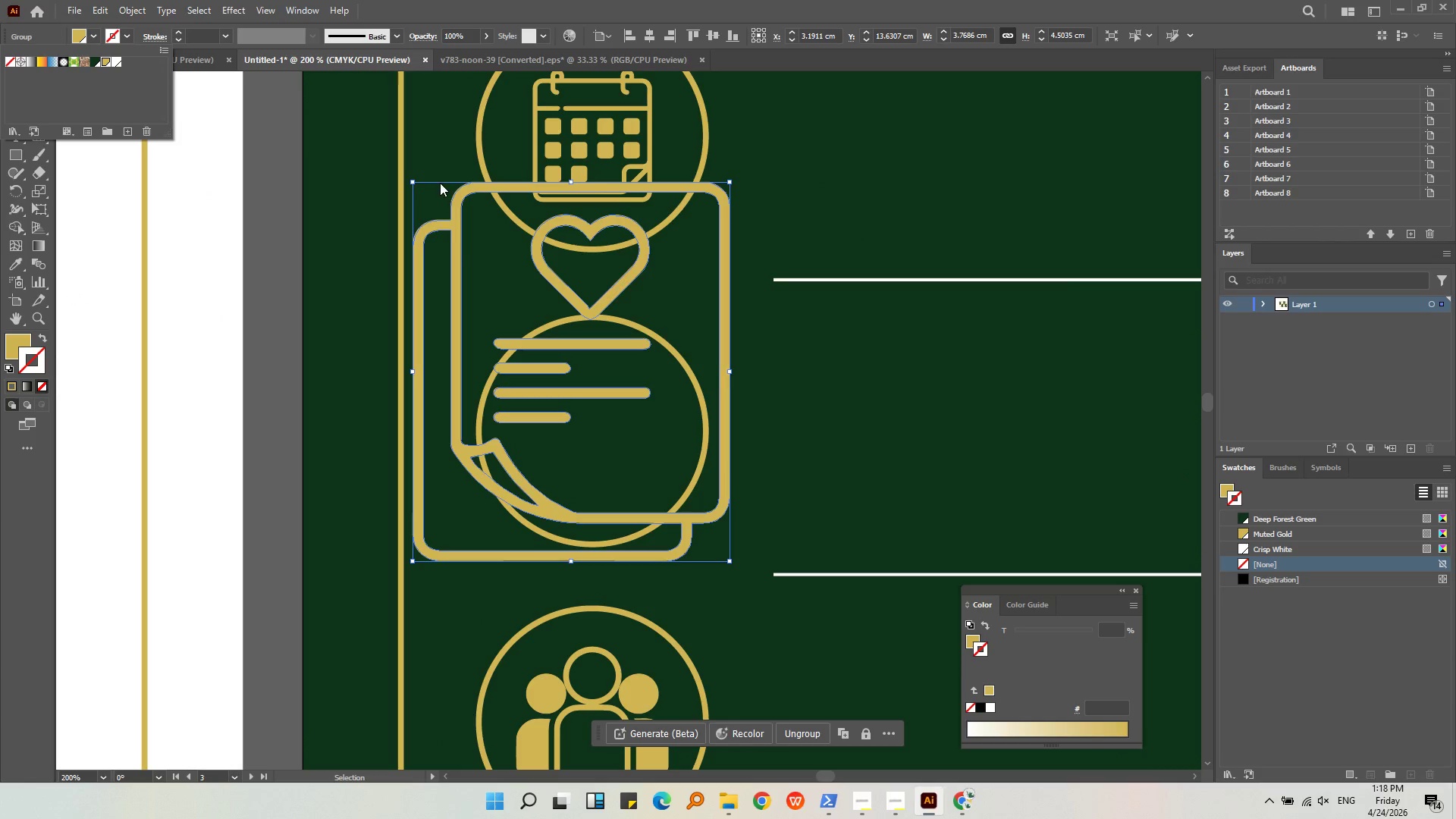 
hold_key(key=ShiftLeft, duration=0.78)
 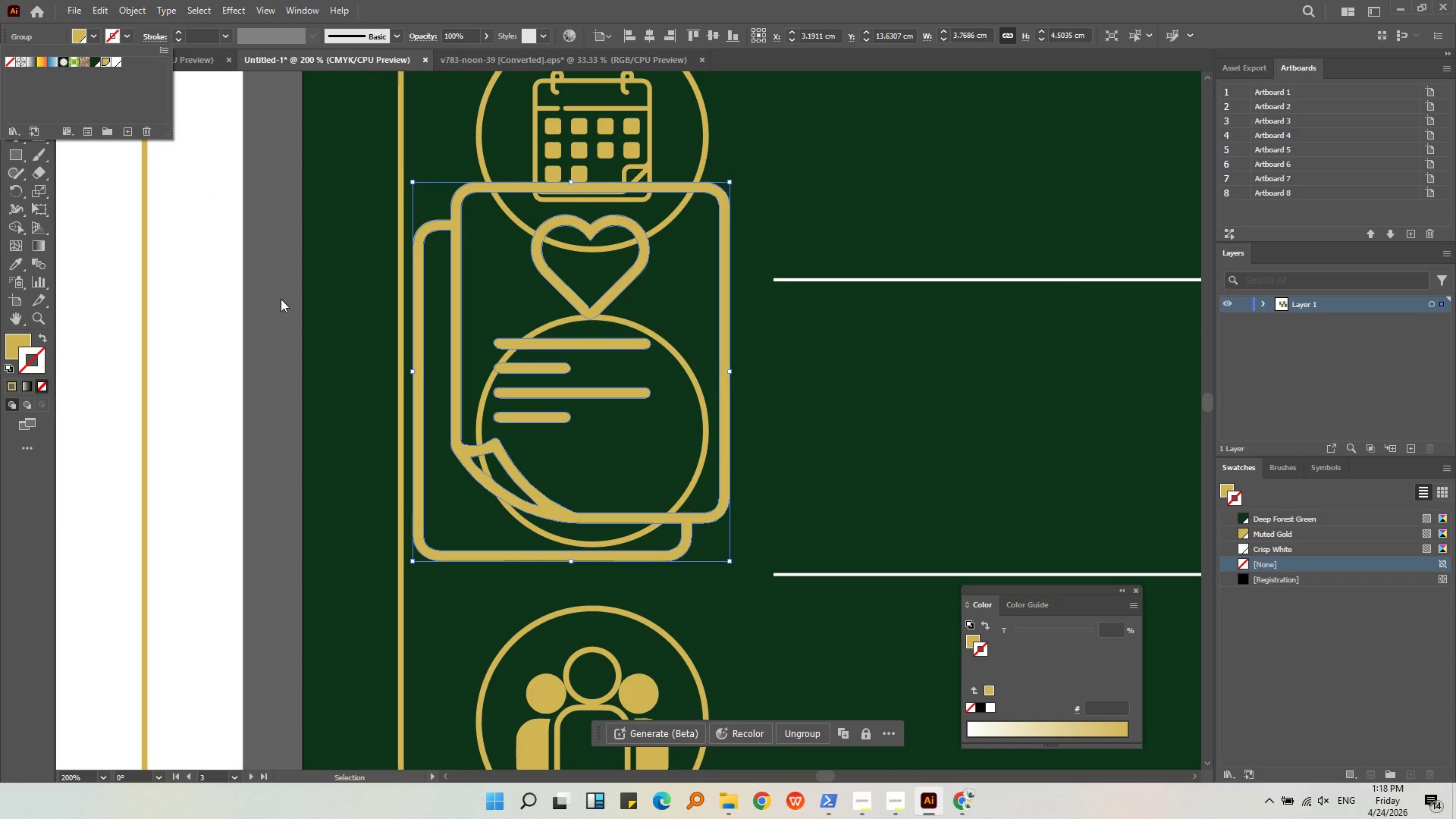 
left_click([279, 297])
 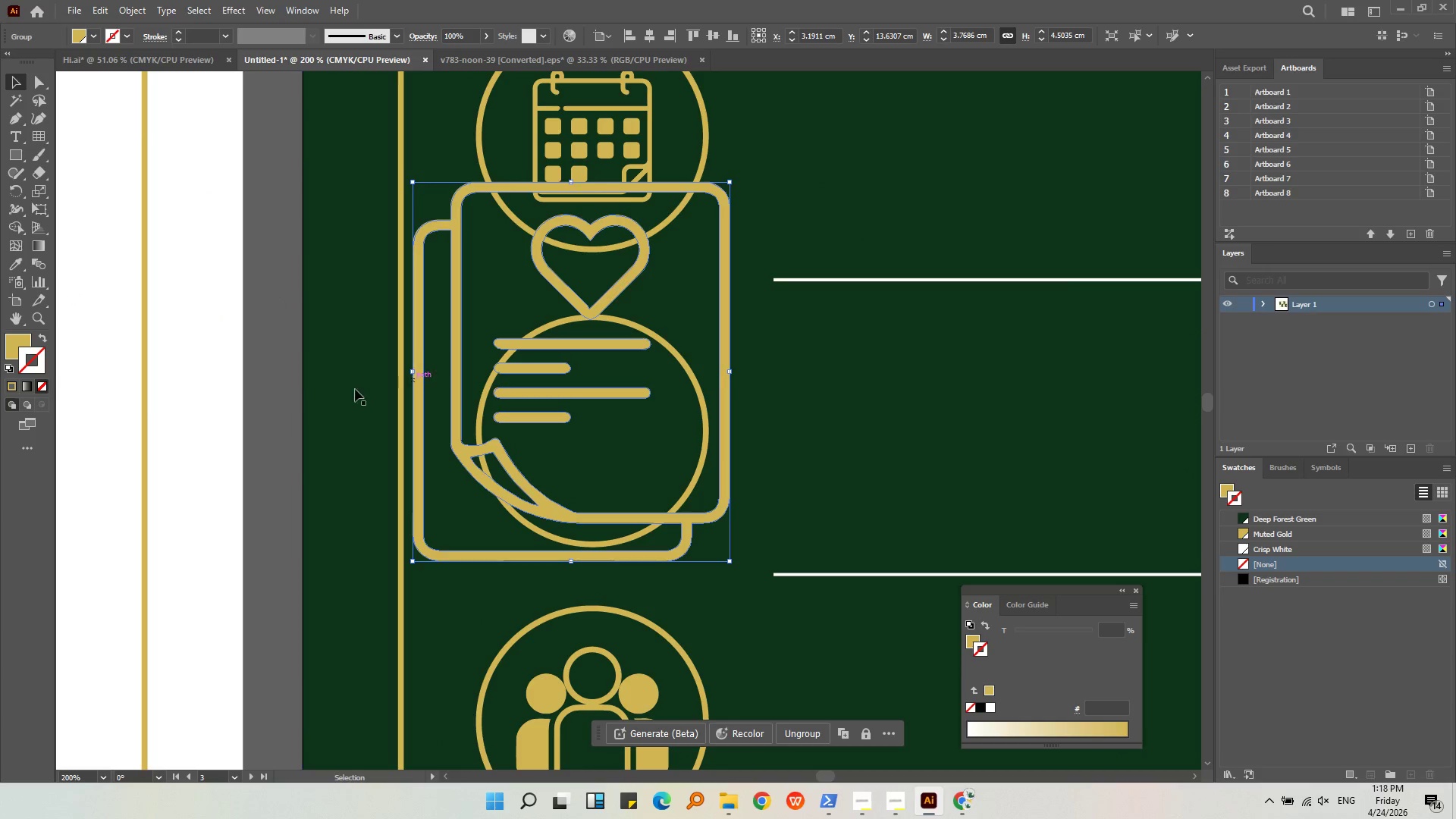 
left_click([314, 387])
 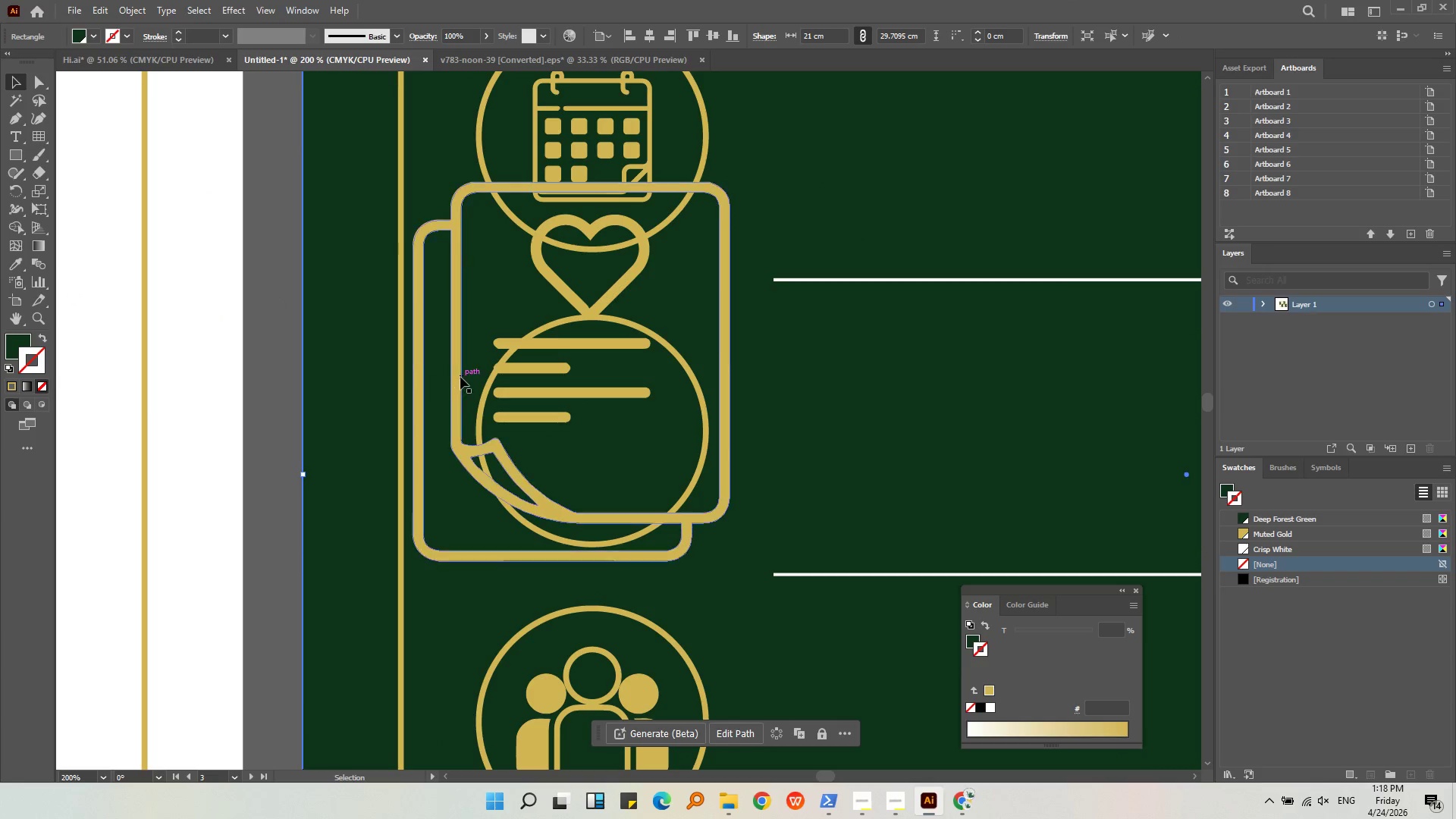 
left_click([460, 377])
 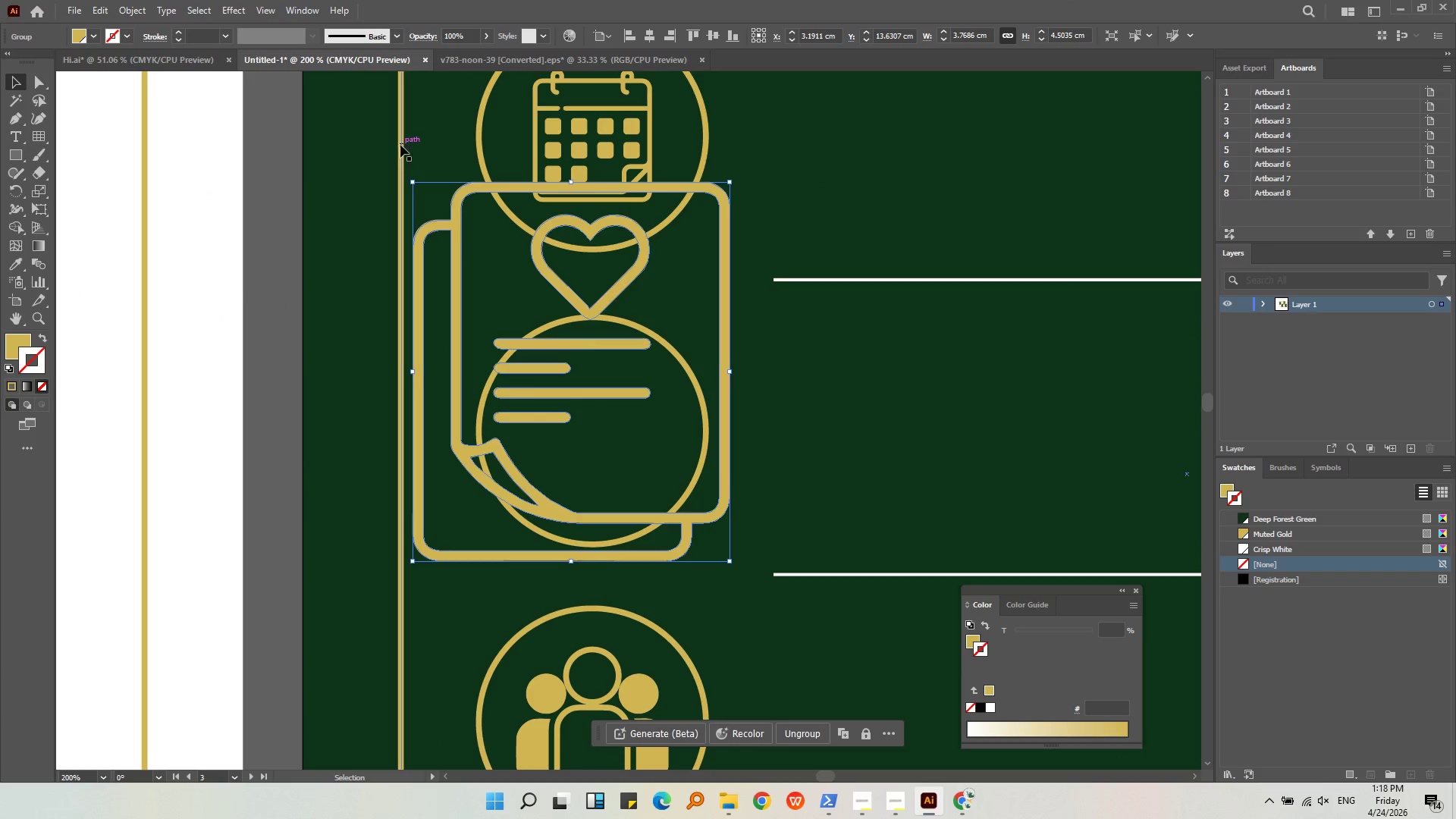 
hold_key(key=ShiftLeft, duration=1.28)
left_click_drag(start_coordinate=[413, 184], to_coordinate=[560, 400])
 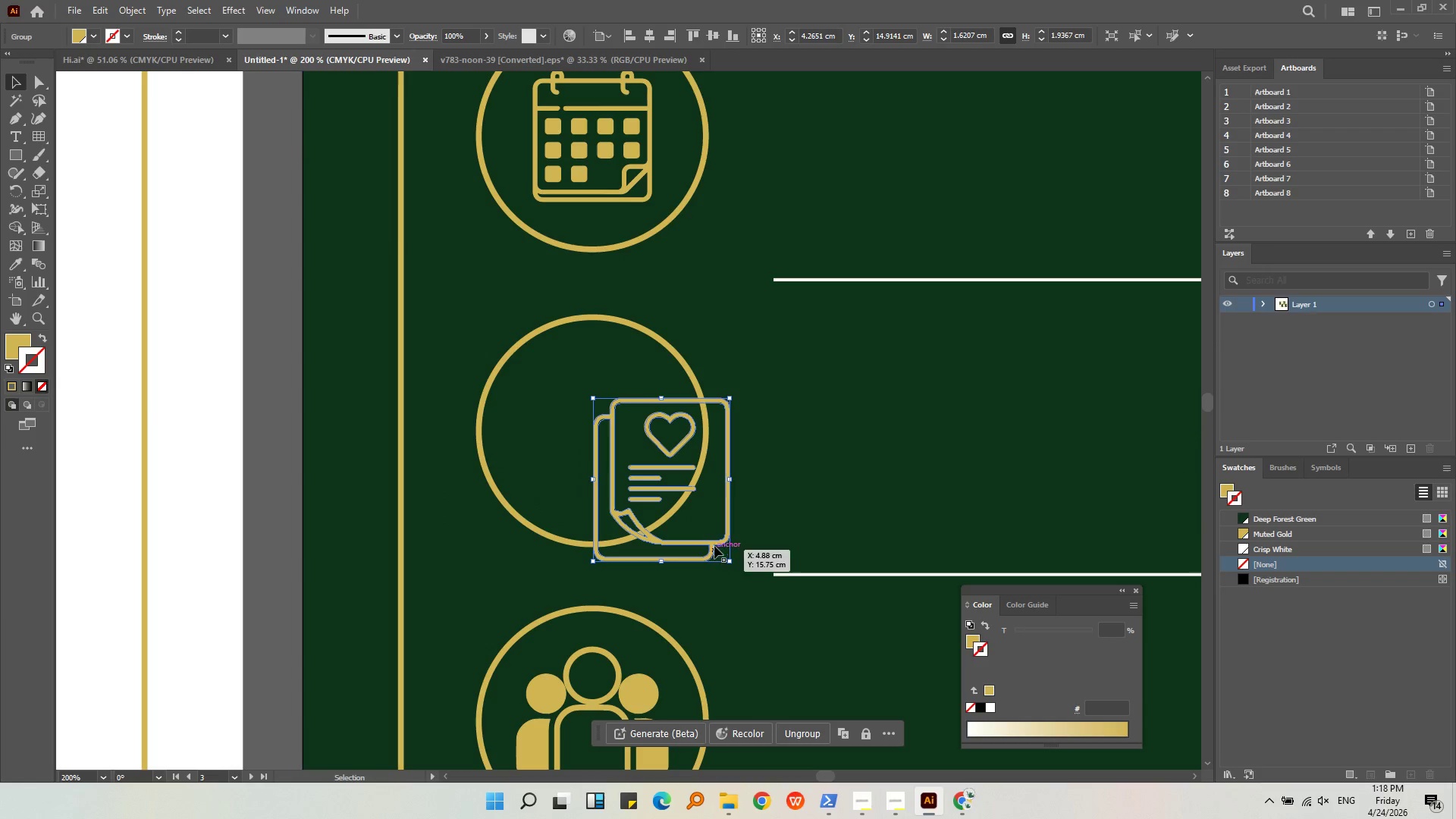 
left_click_drag(start_coordinate=[713, 545], to_coordinate=[644, 505])
 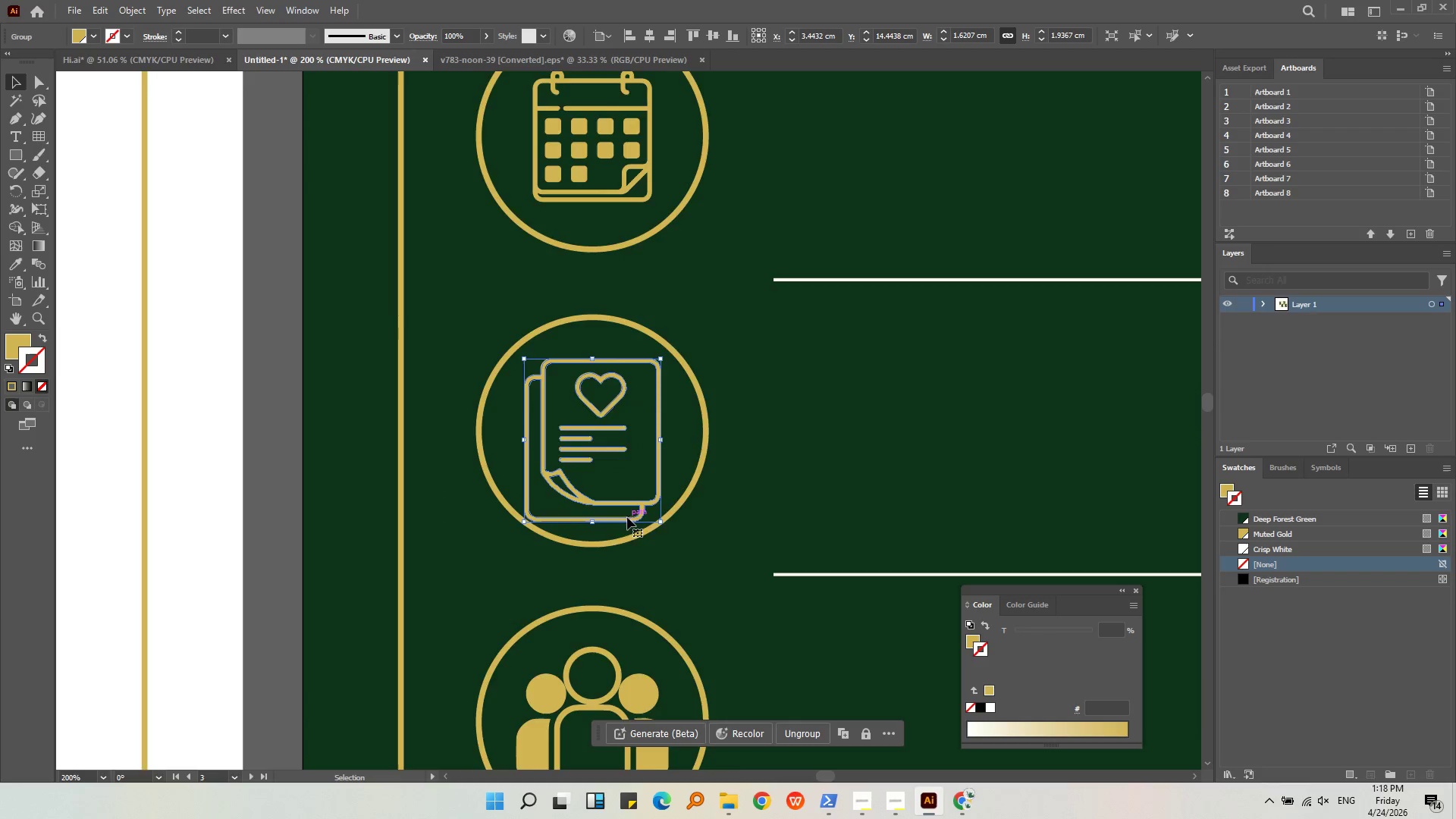 
key(Alt+AltLeft)
 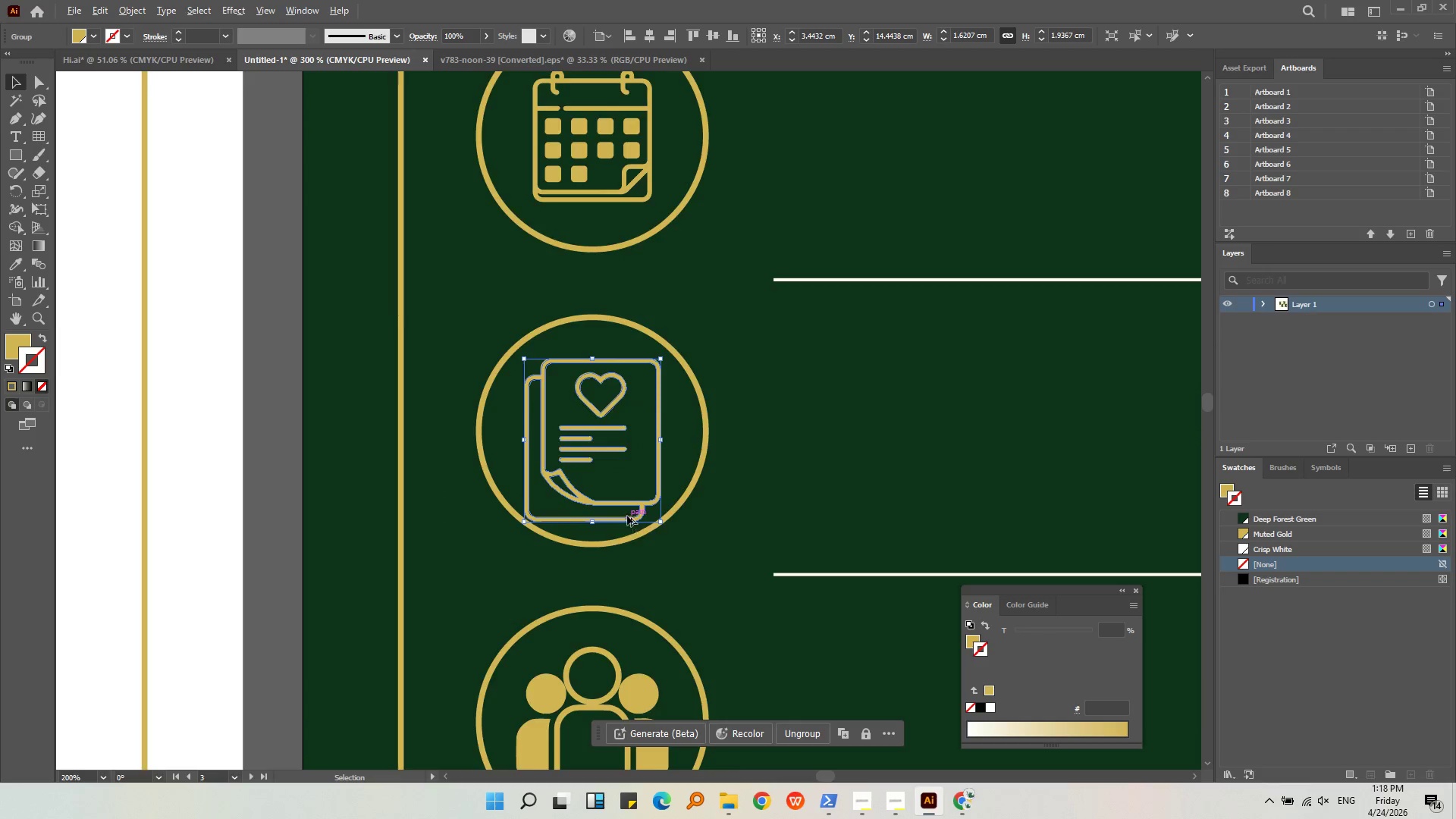 
scroll: coordinate [627, 514], scroll_direction: up, amount: 2.0
 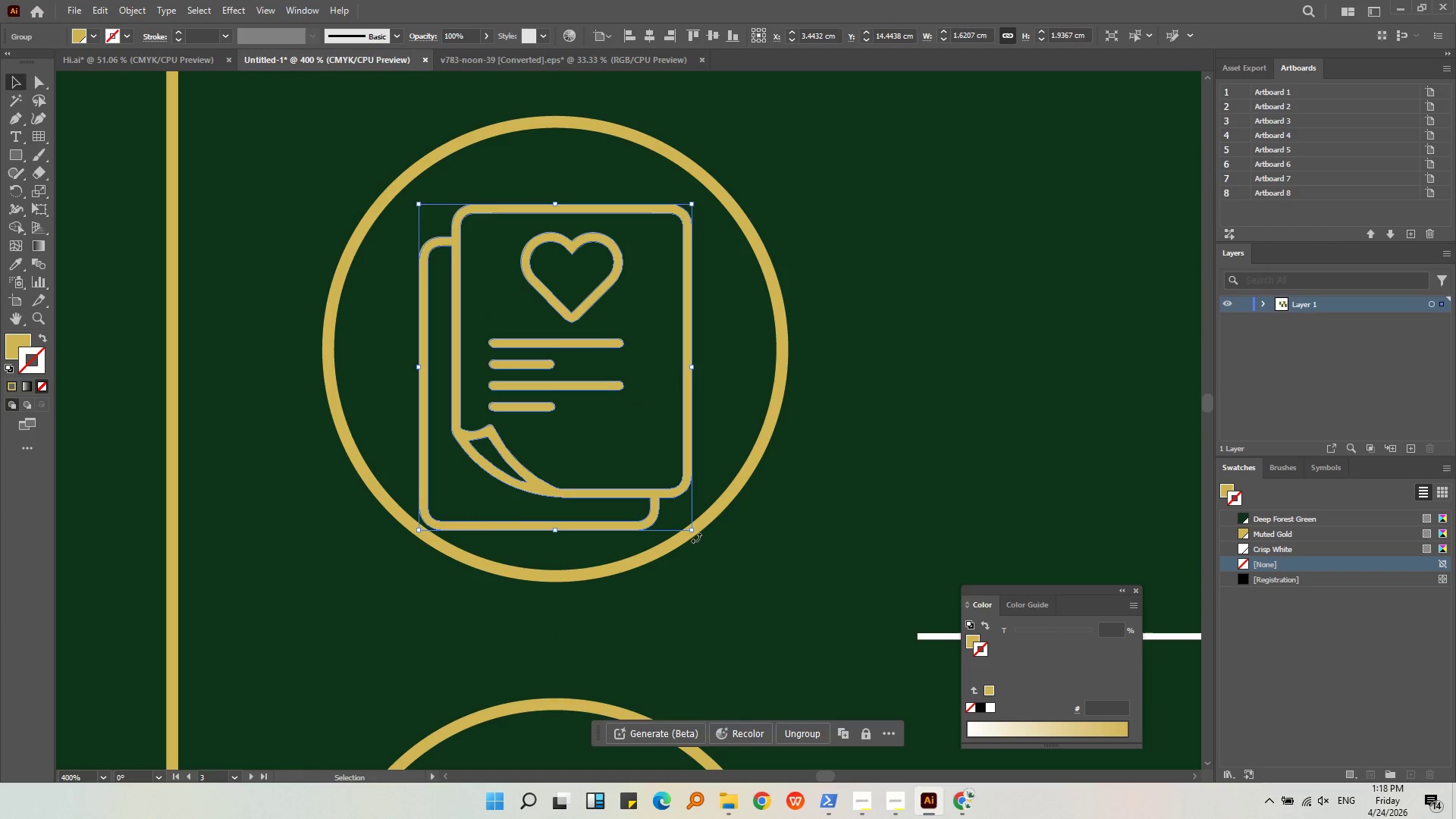 
hold_key(key=ShiftLeft, duration=0.83)
left_click_drag(start_coordinate=[691, 531], to_coordinate=[690, 495])
 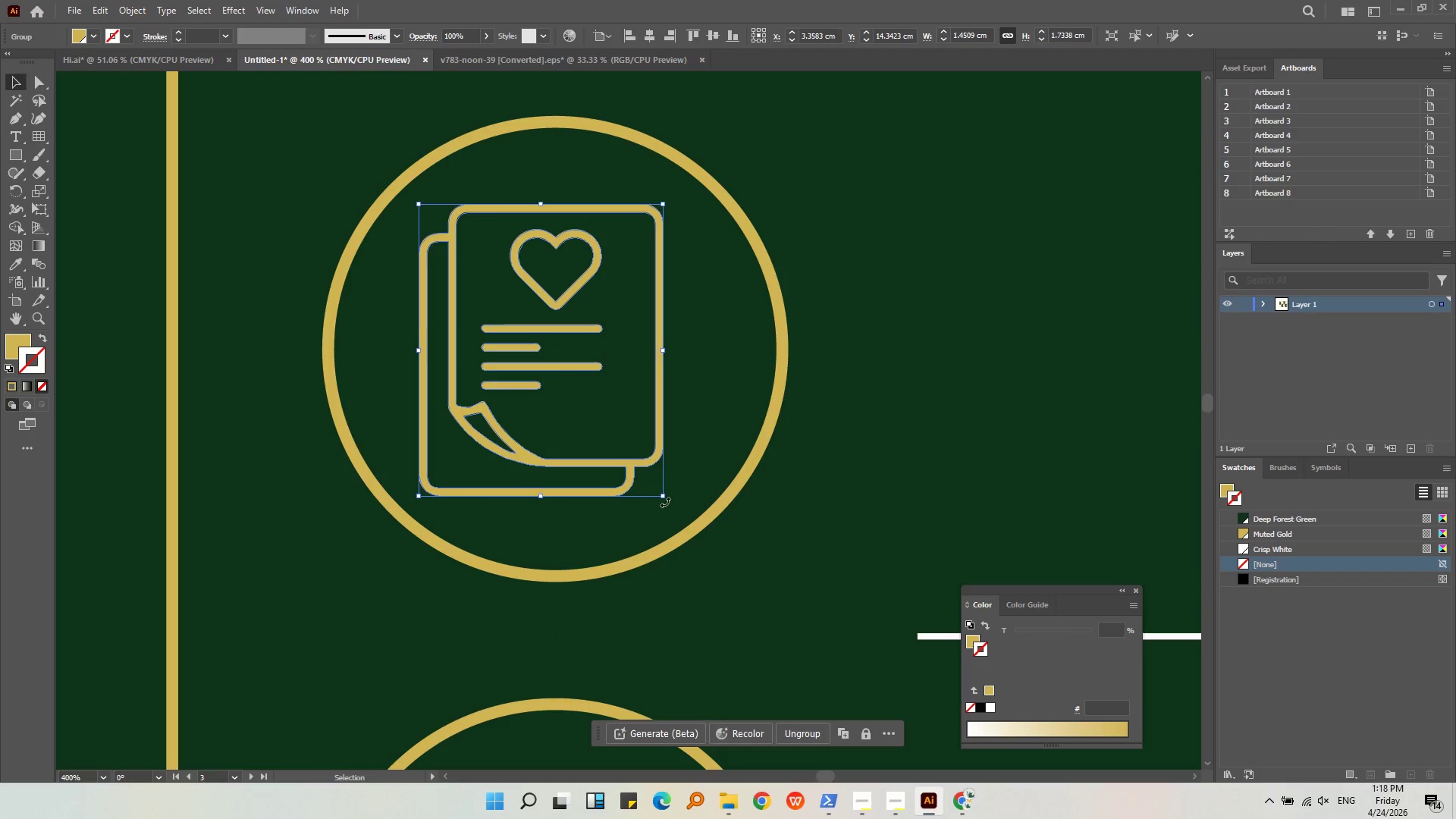 
key(Shift+ShiftLeft)
 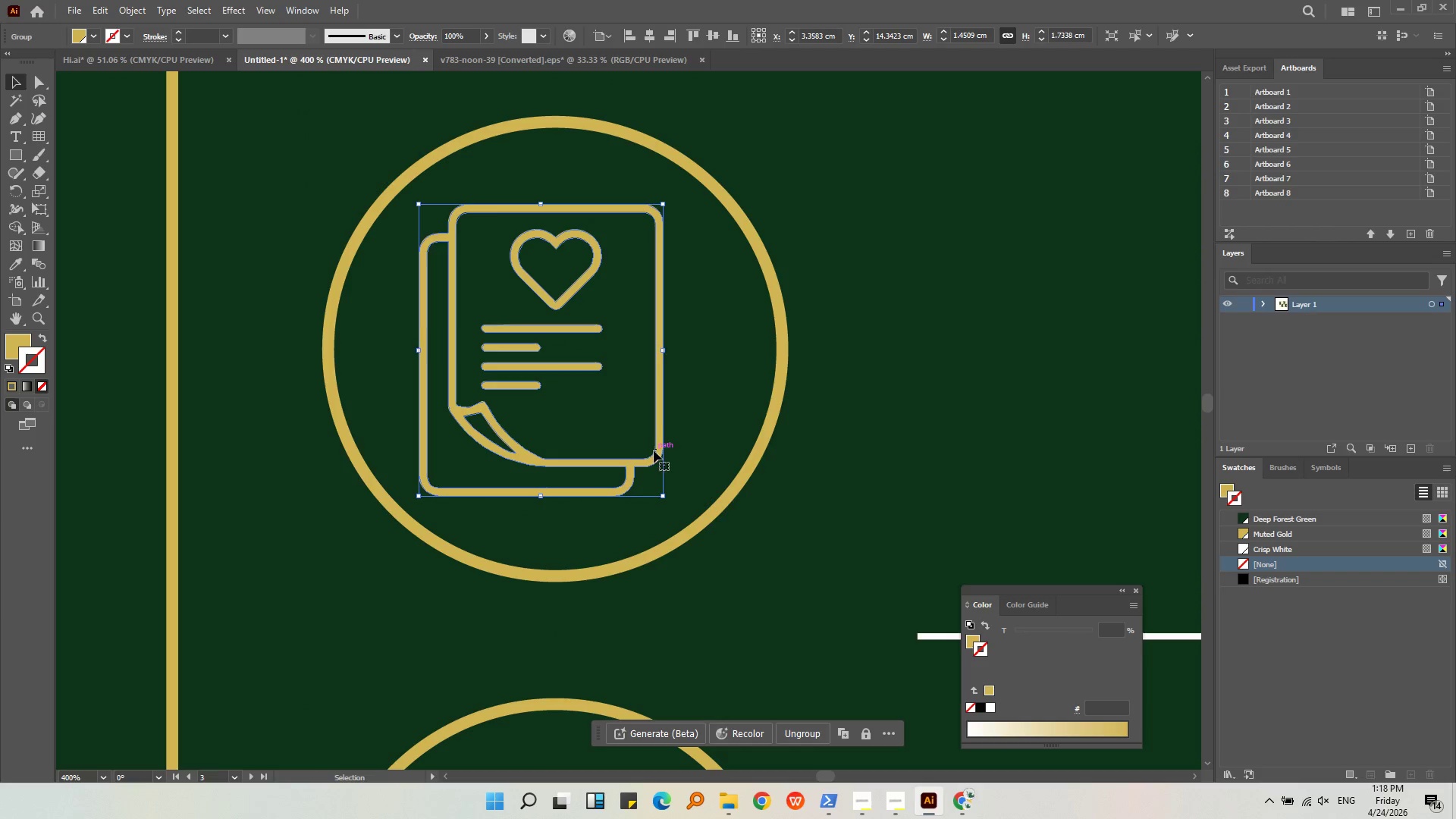 
left_click_drag(start_coordinate=[653, 453], to_coordinate=[653, 459])
 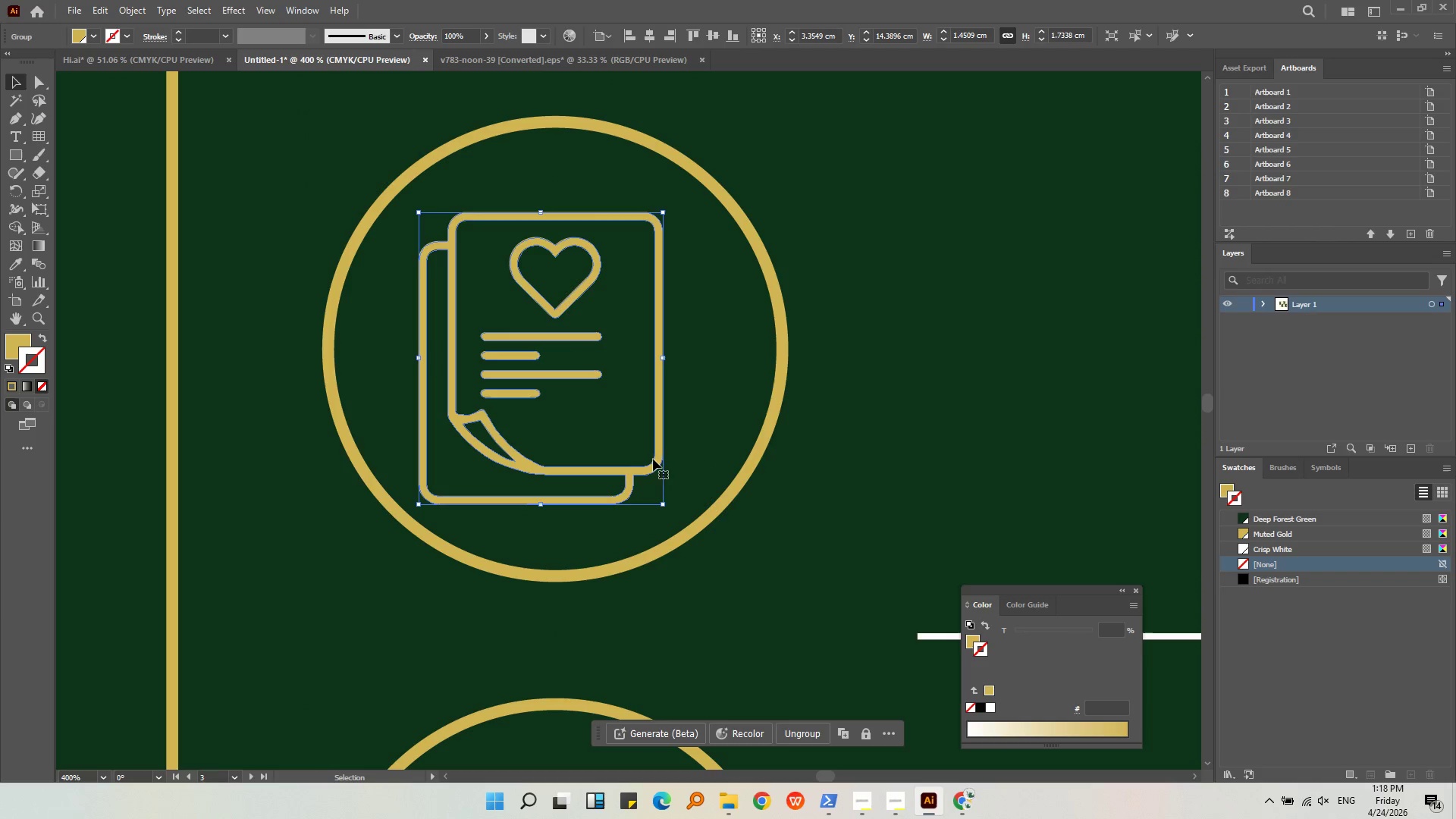 
left_click_drag(start_coordinate=[654, 459], to_coordinate=[658, 459])
 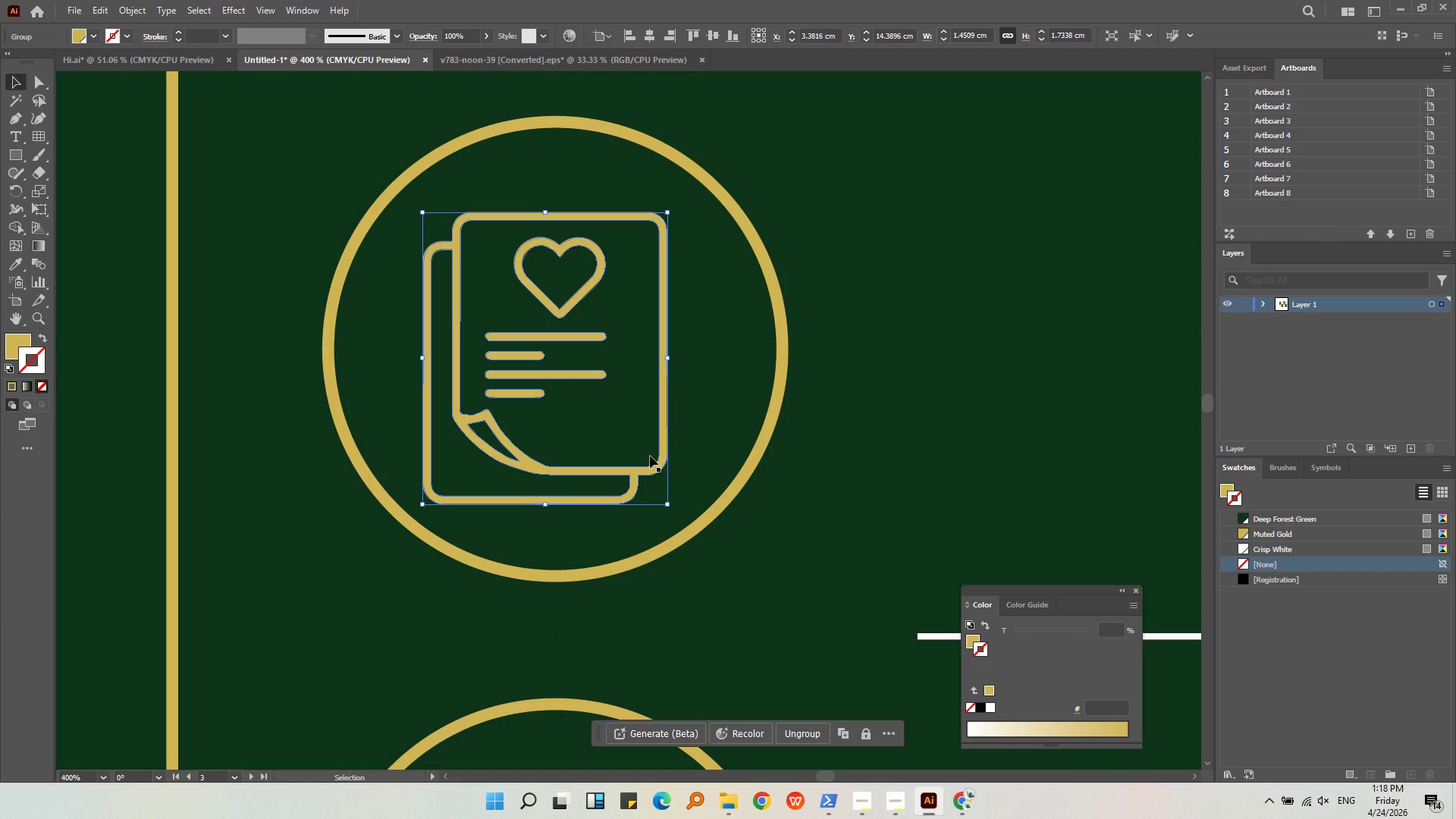 
key(Alt+AltLeft)
 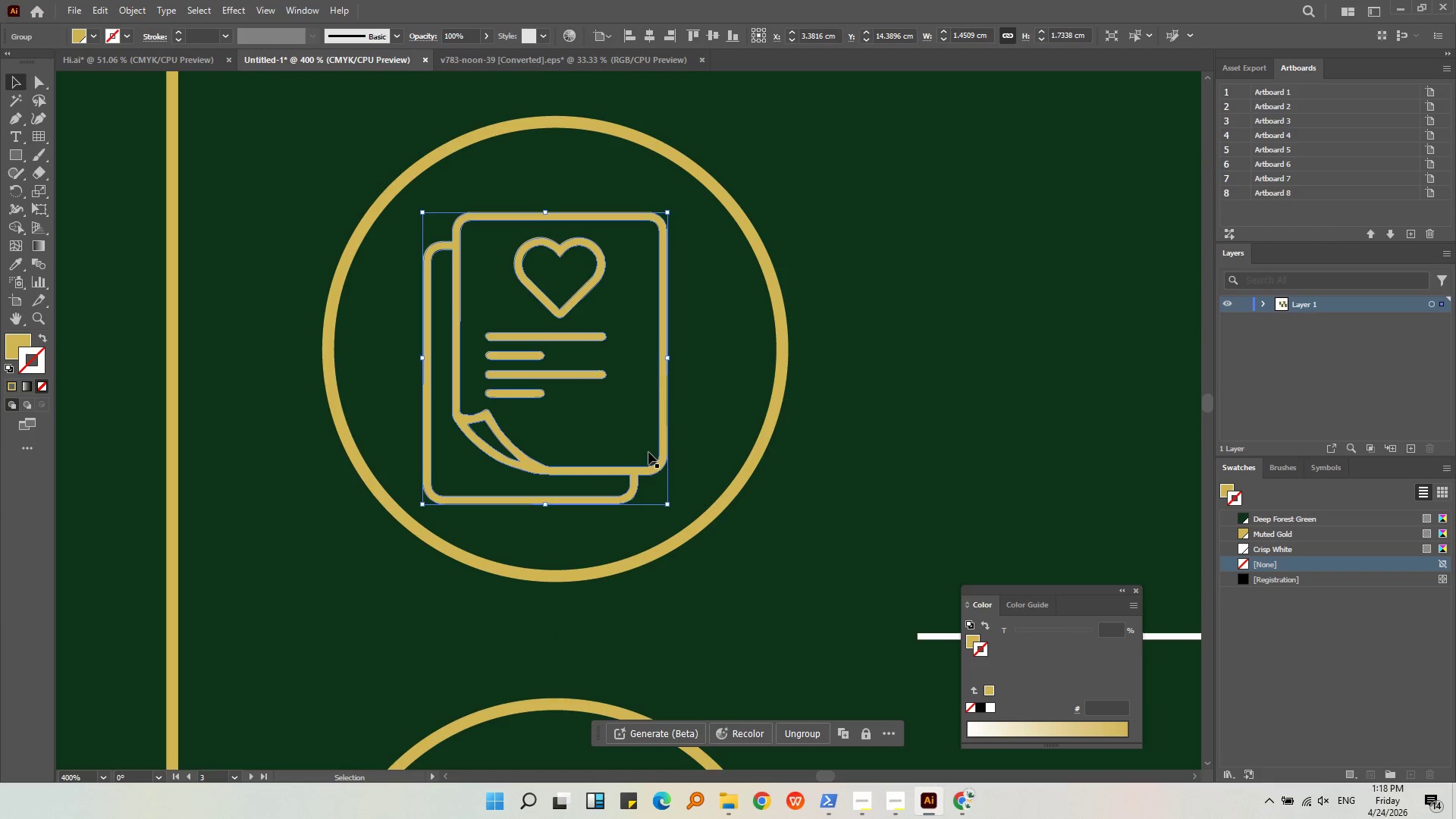 
scroll: coordinate [648, 451], scroll_direction: down, amount: 2.0
 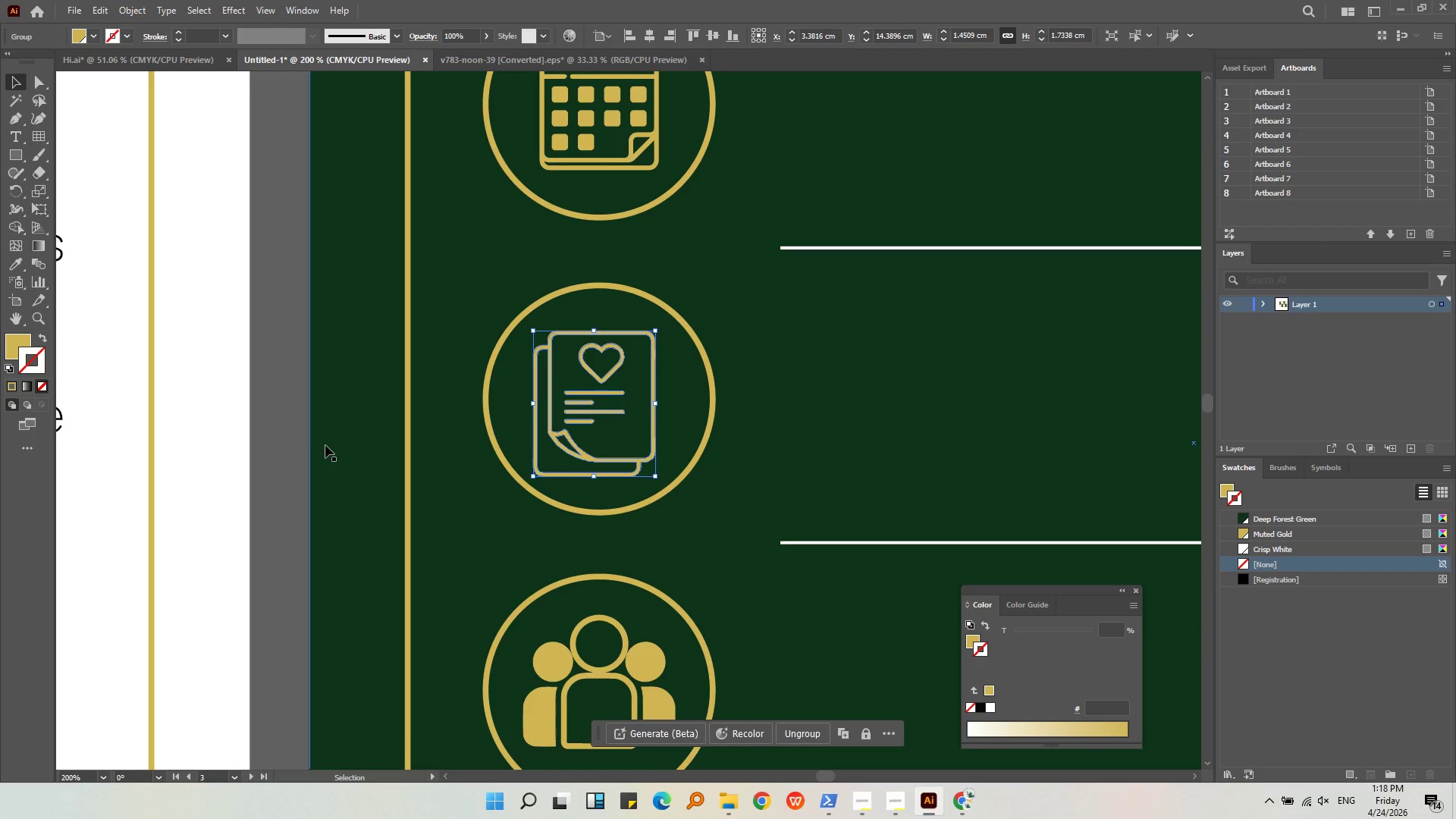 
left_click([296, 466])
 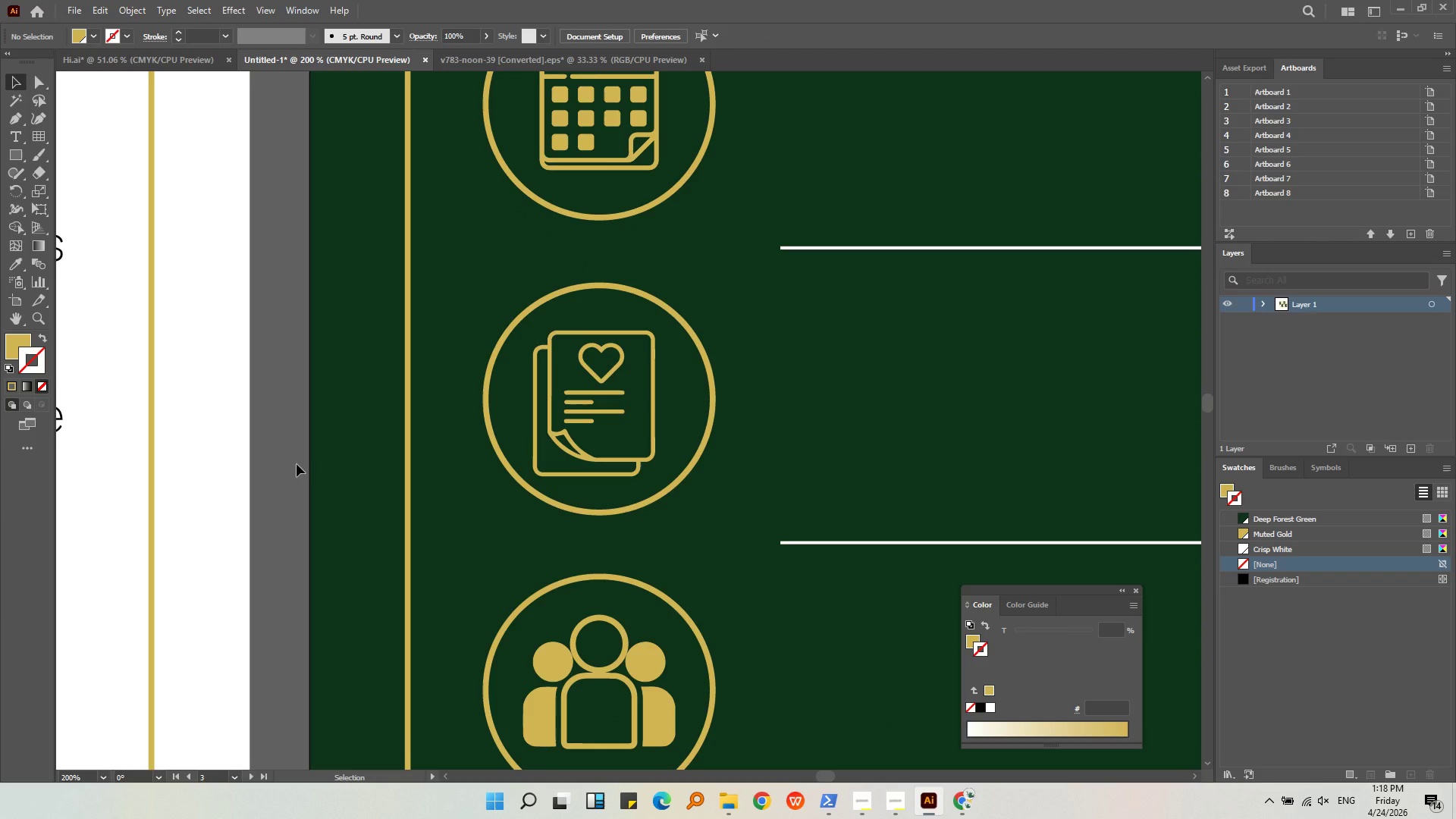 
hold_key(key=AltLeft, duration=0.62)
scroll: coordinate [560, 407], scroll_direction: down, amount: 2.0
 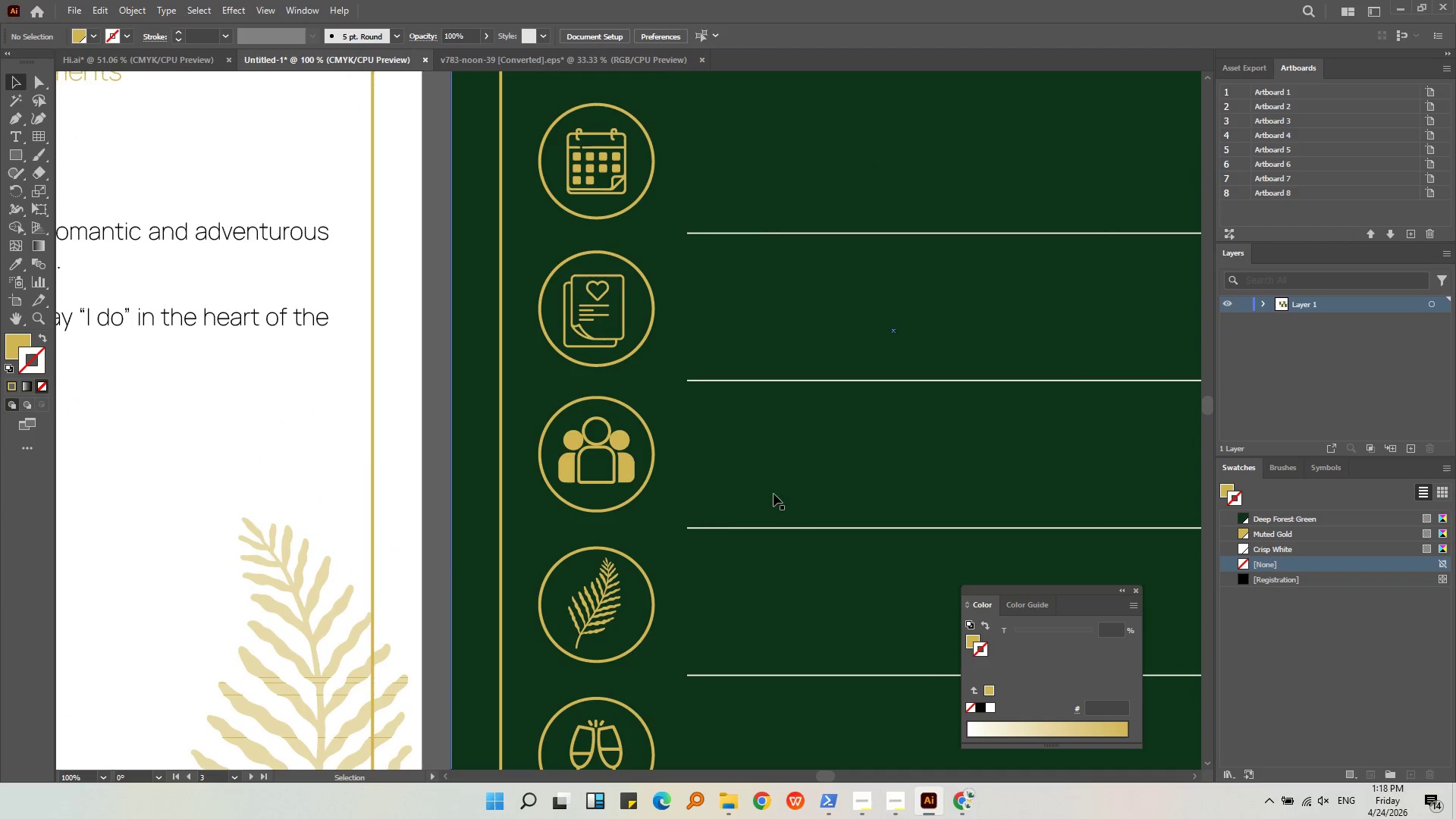 
hold_key(key=AltLeft, duration=0.41)
scroll: coordinate [480, 320], scroll_direction: down, amount: 2.0
 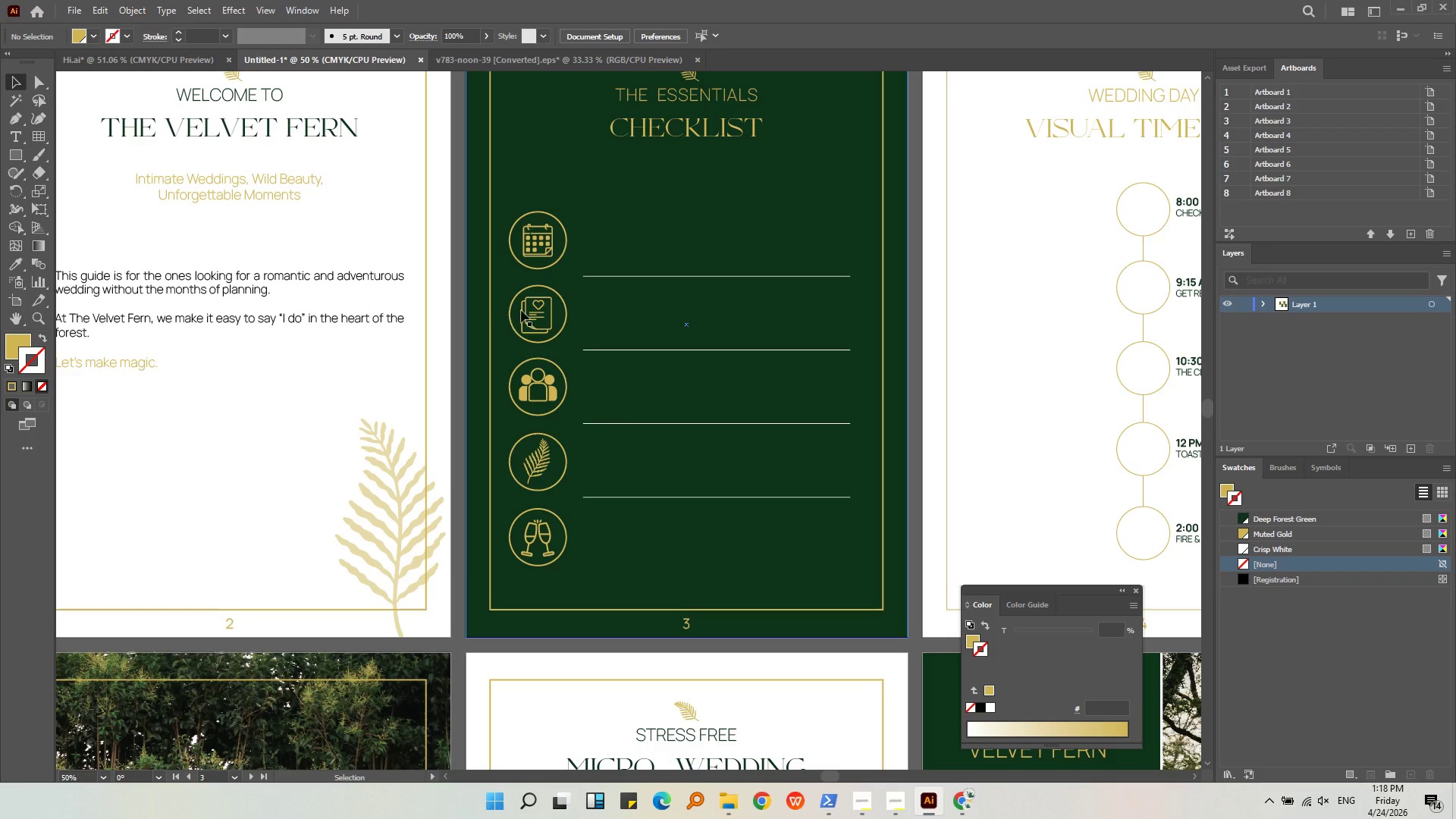 
hold_key(key=AltLeft, duration=0.59)
scroll: coordinate [546, 328], scroll_direction: up, amount: 6.0
 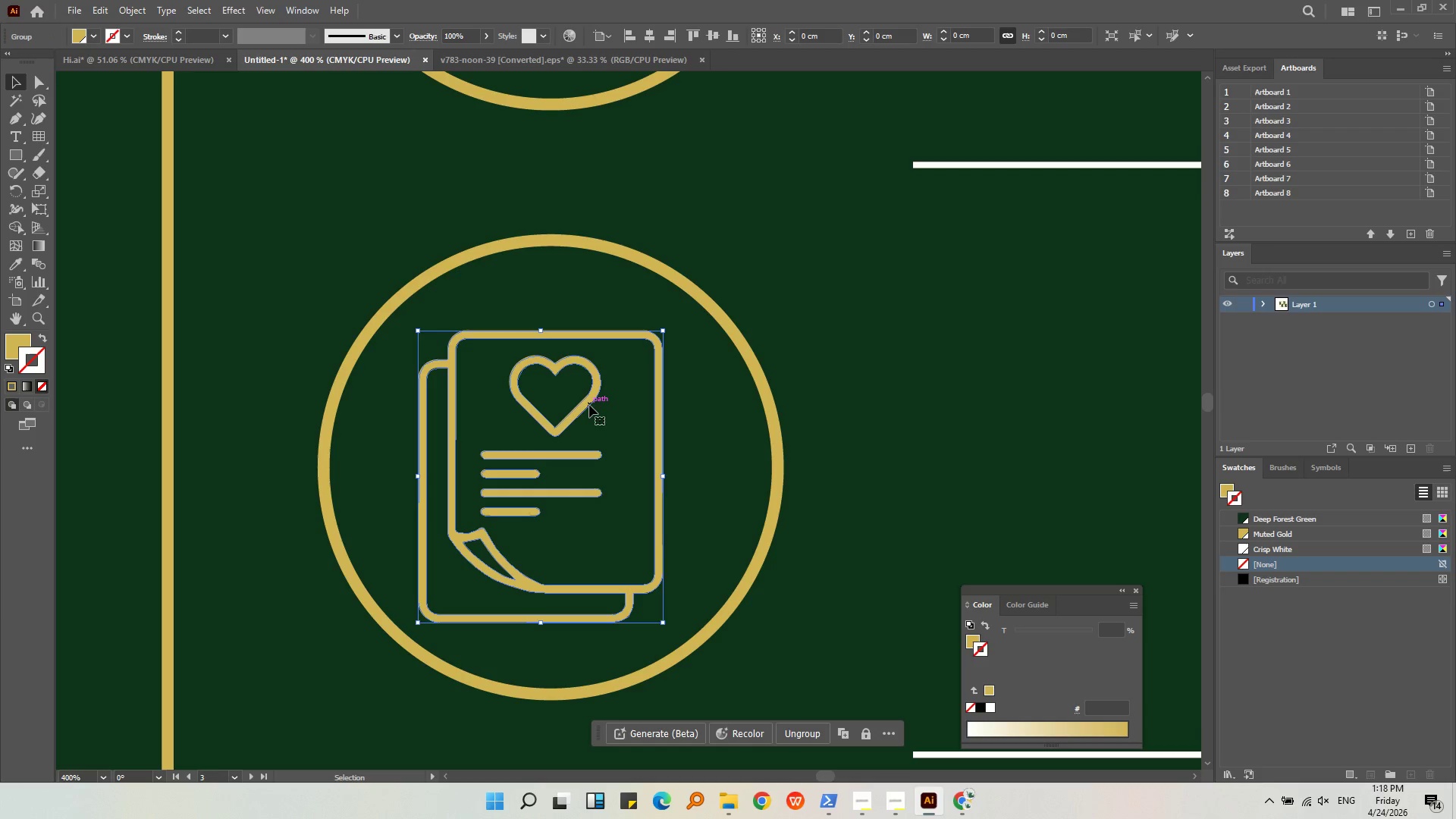 
double_click([586, 404])
 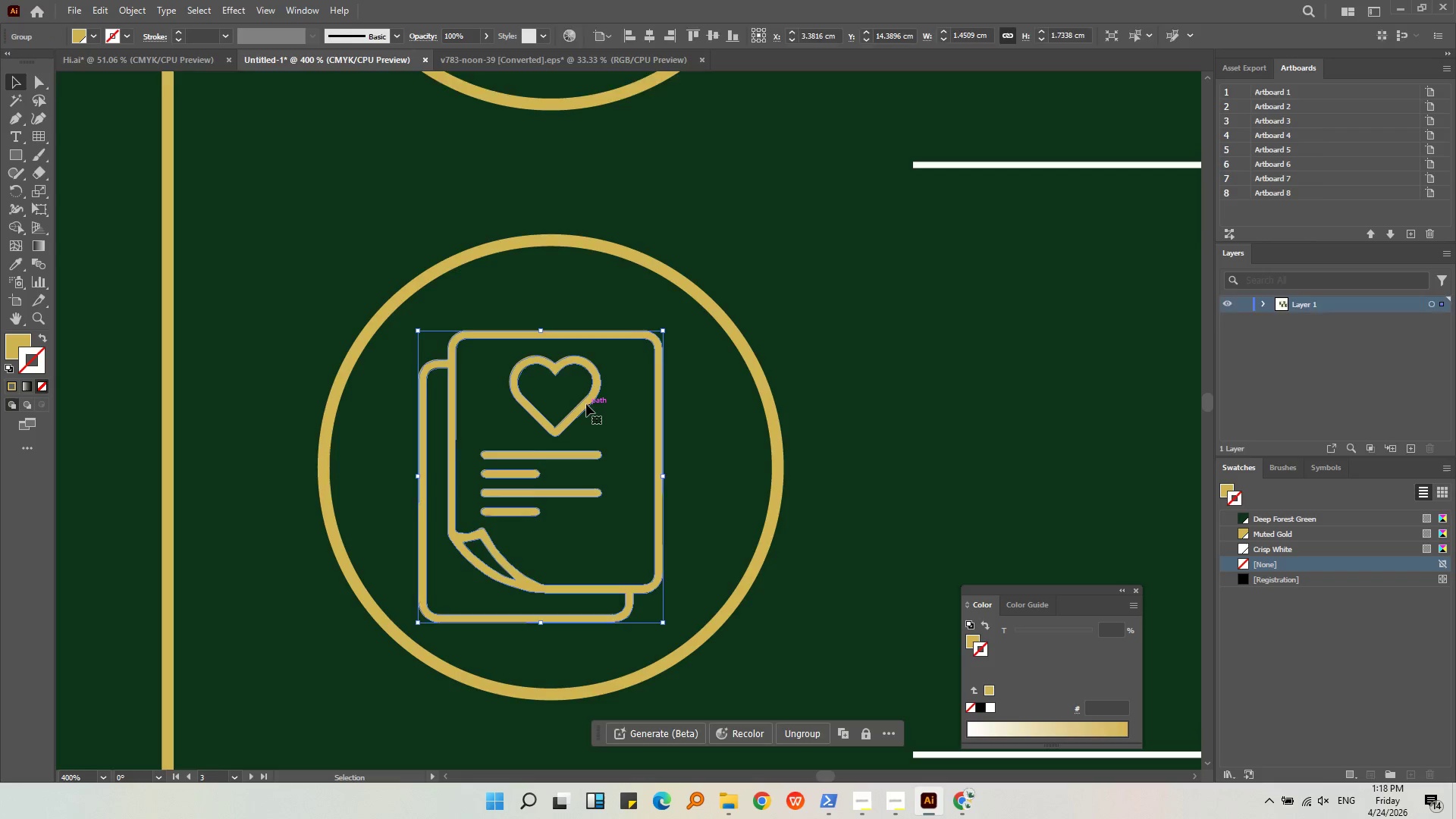 
triple_click([586, 404])
 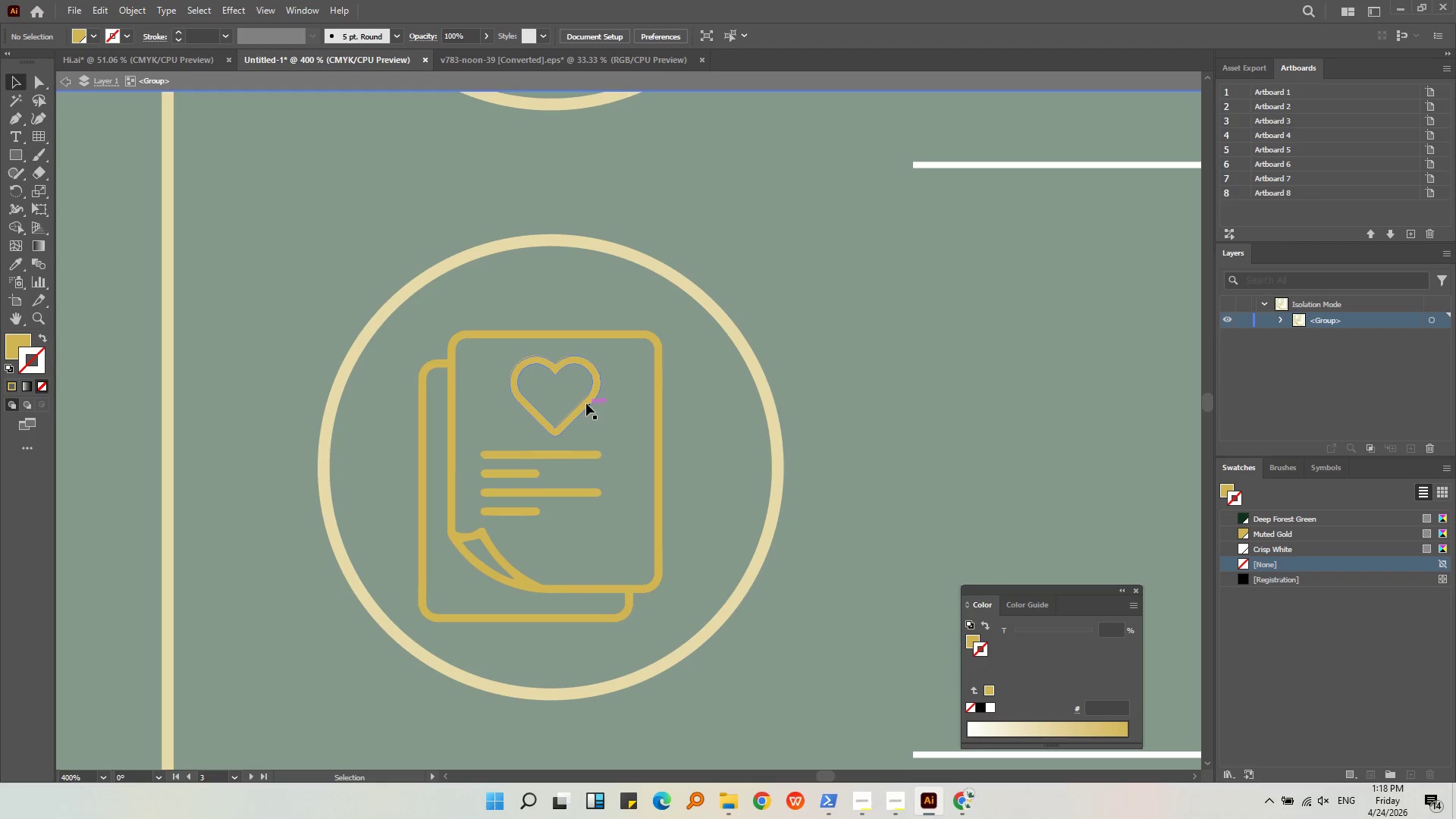 
triple_click([586, 403])
 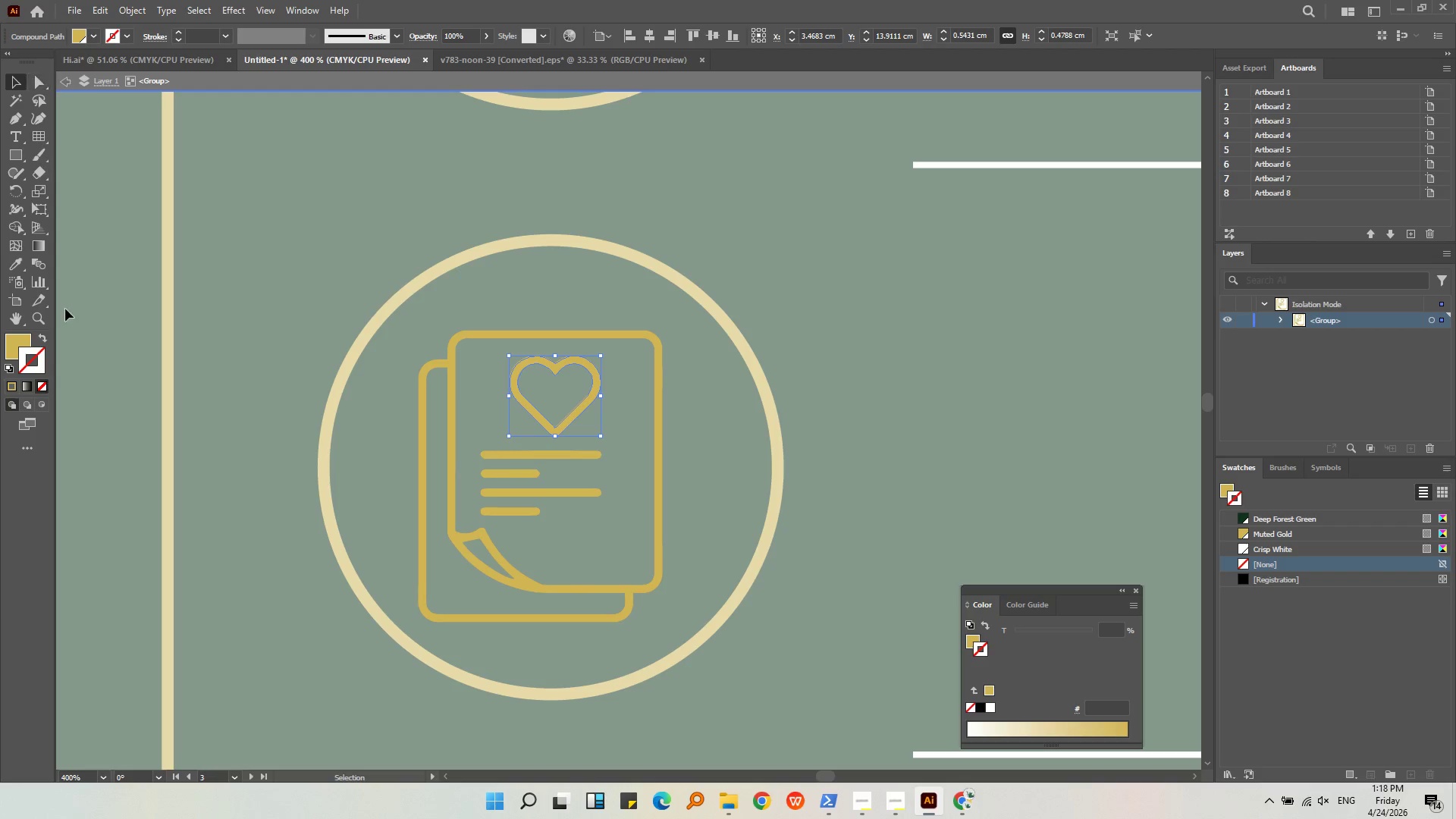 
left_click_drag(start_coordinate=[20, 340], to_coordinate=[23, 350])
 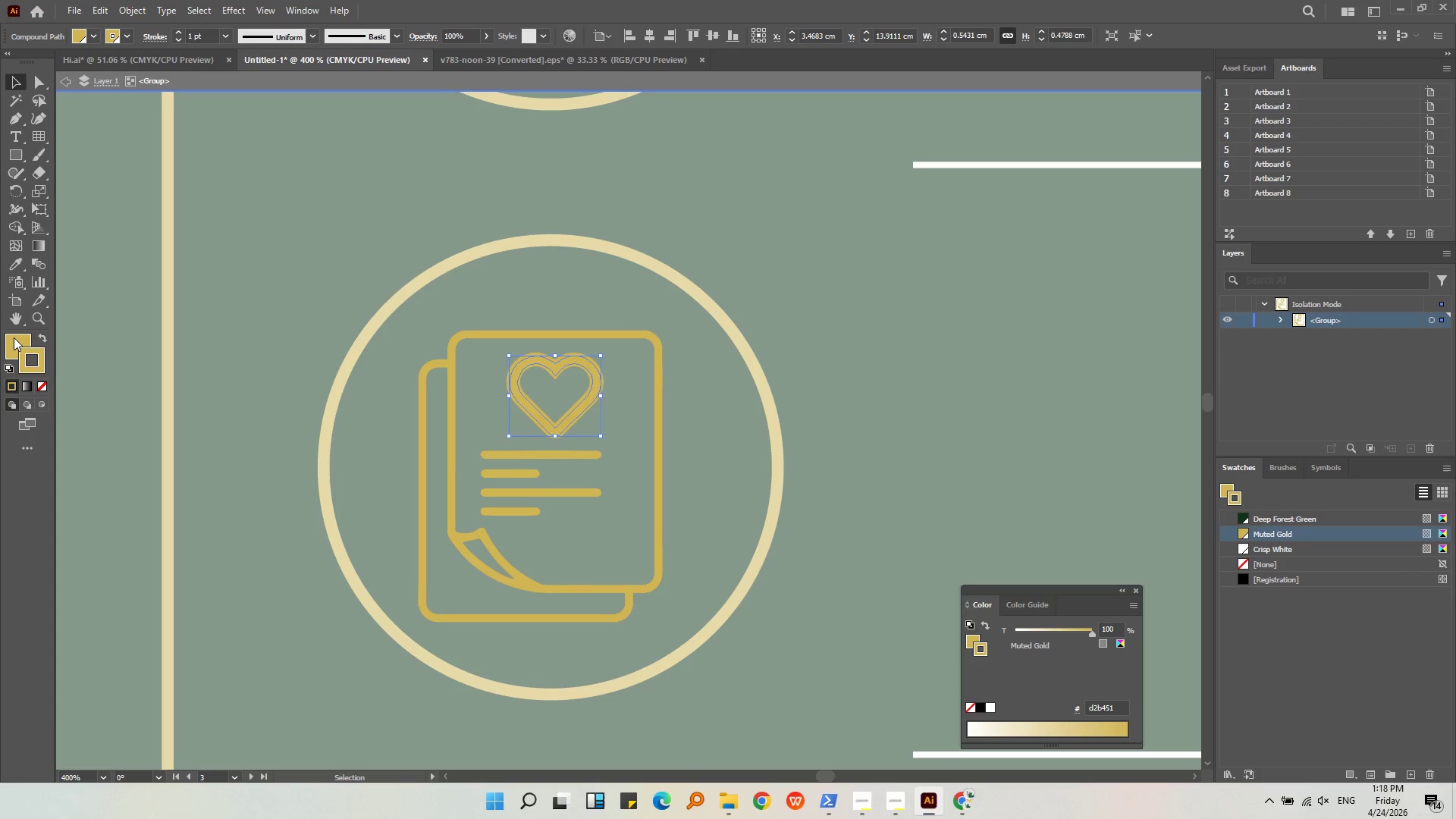 
double_click([14, 337])
 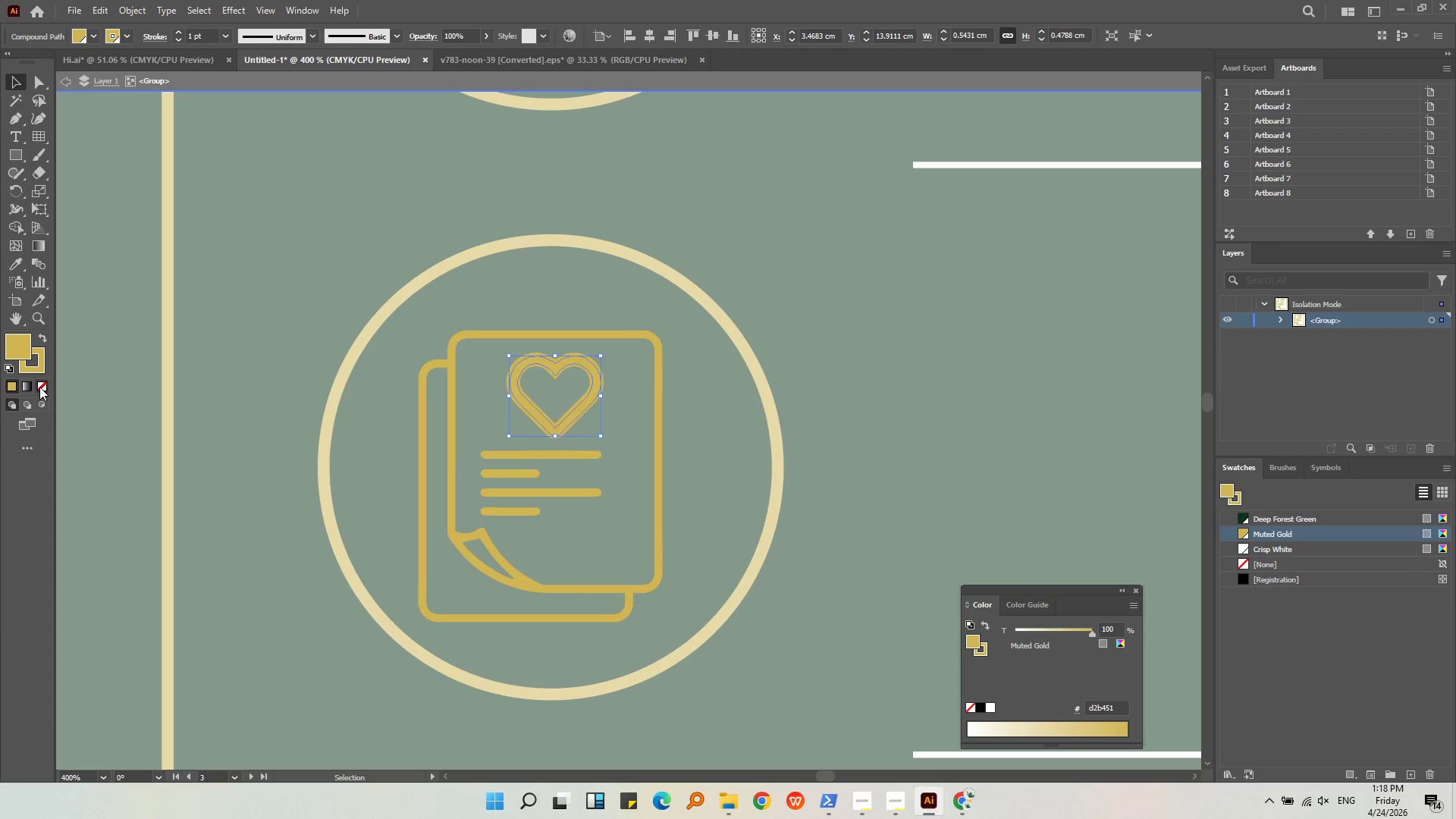 
left_click([40, 387])
 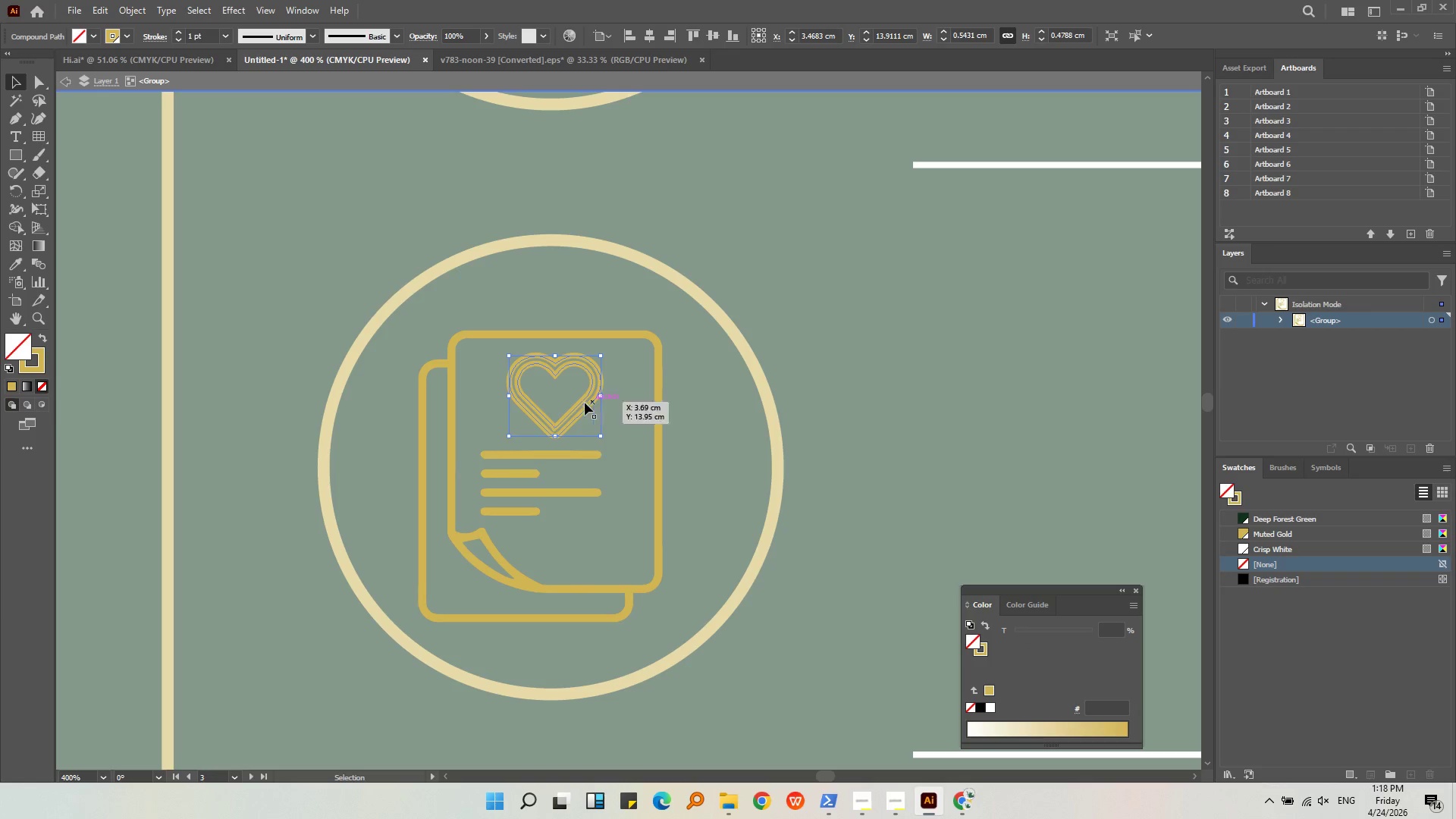 
hold_key(key=AltLeft, duration=0.36)
scroll: coordinate [565, 381], scroll_direction: up, amount: 4.0
 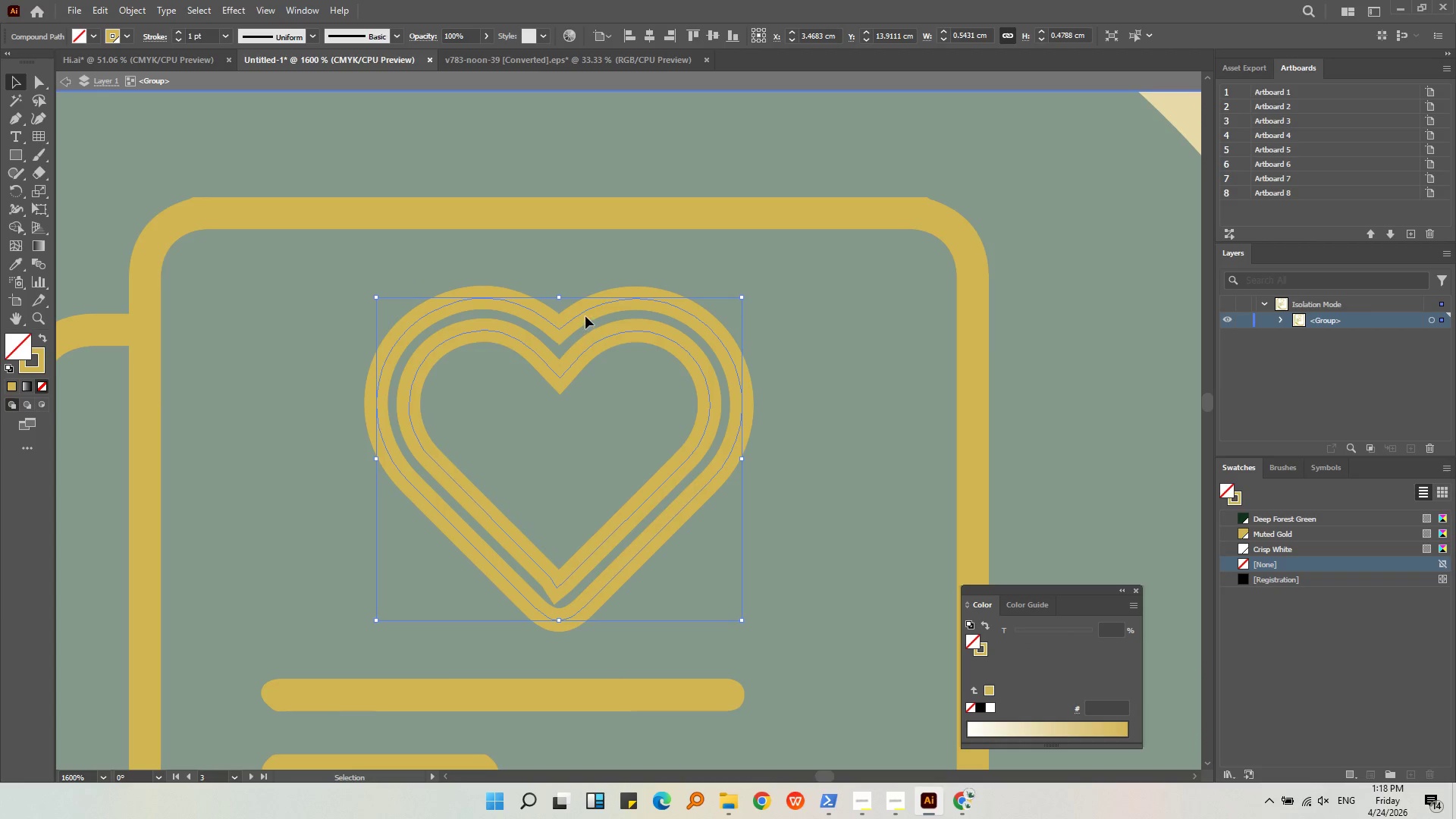 
double_click([585, 314])
 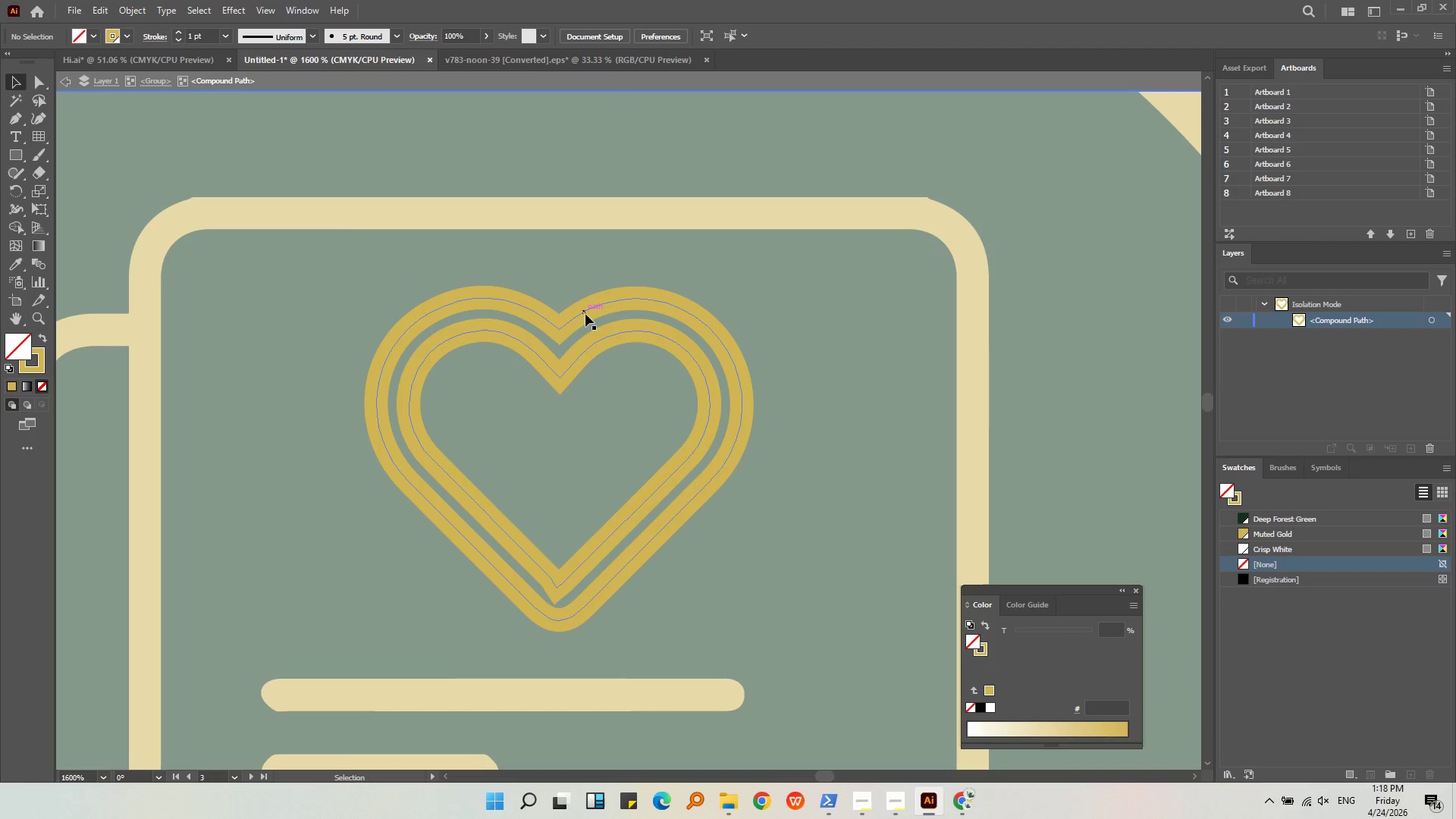 
triple_click([585, 314])
 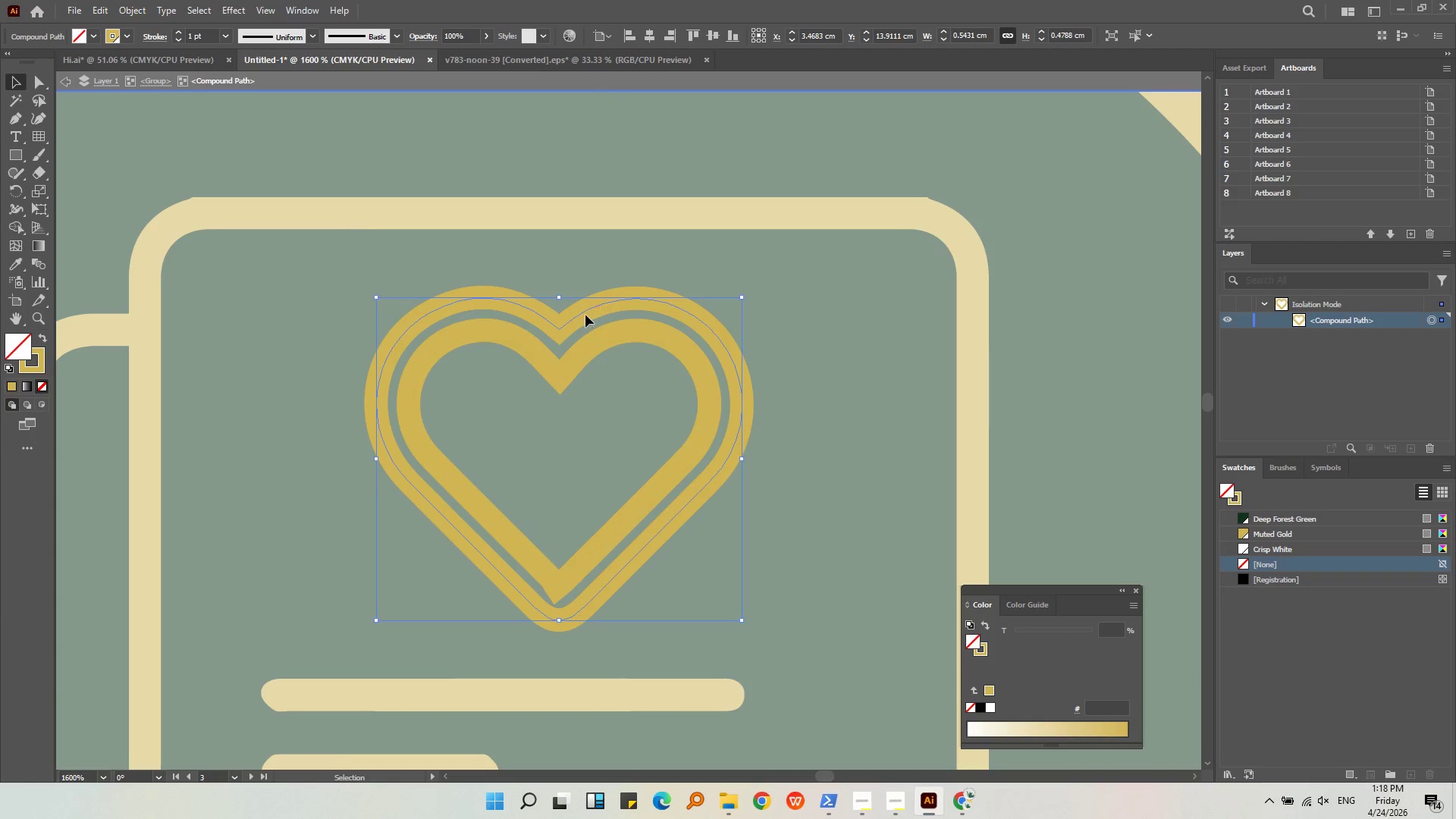 
left_click_drag(start_coordinate=[585, 315], to_coordinate=[653, 322])
 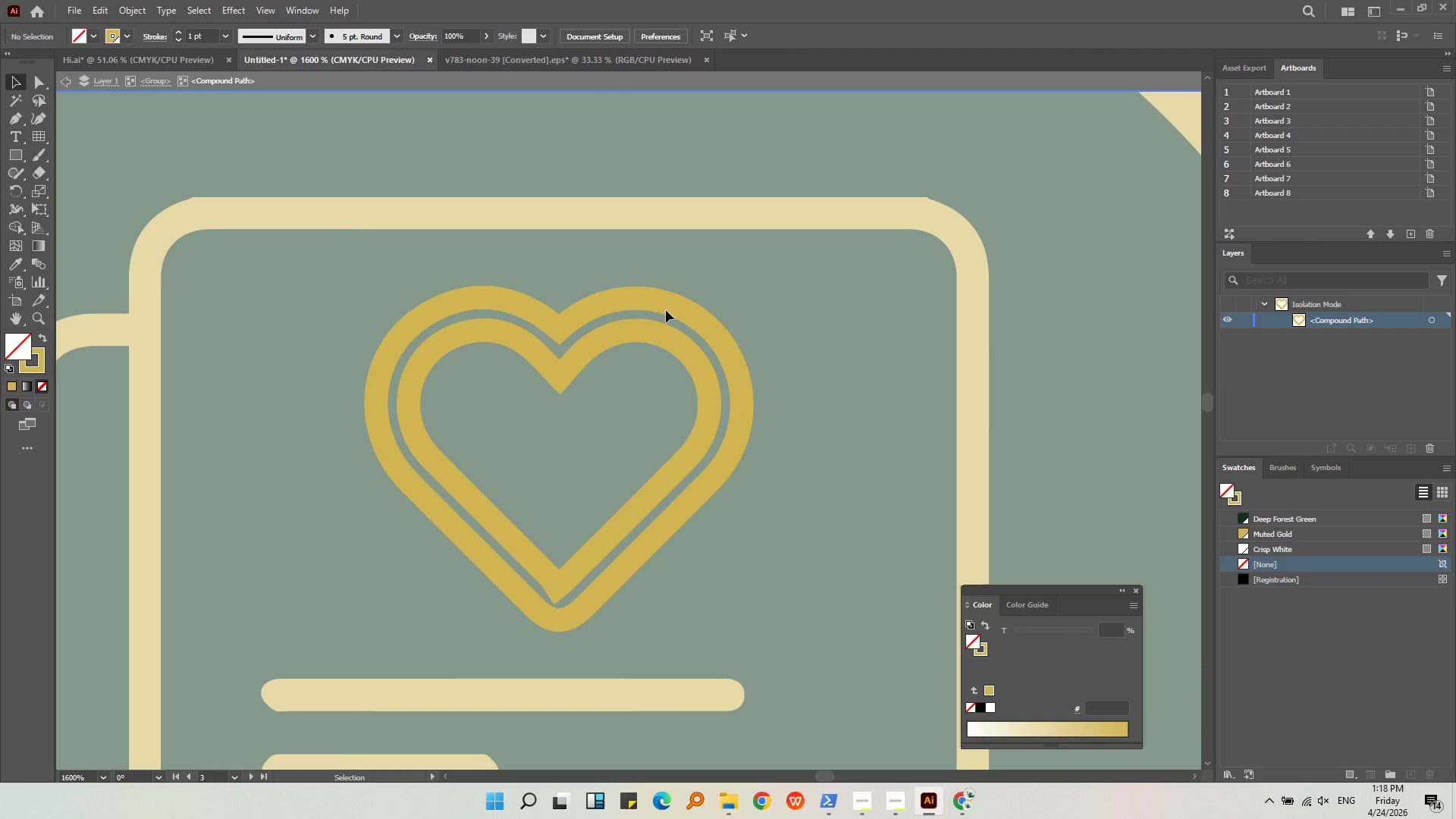 
double_click([666, 304])
 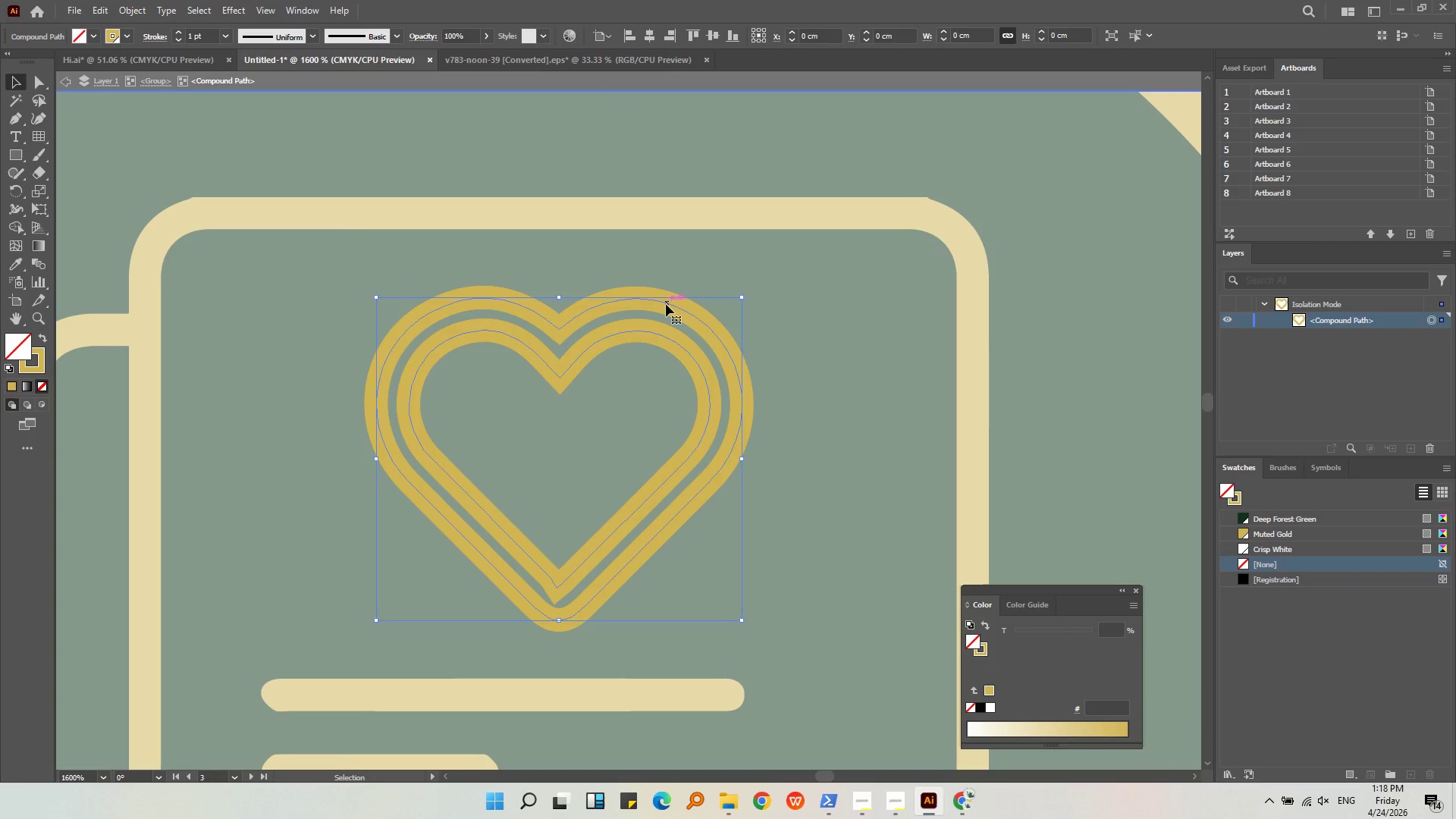 
triple_click([666, 304])
 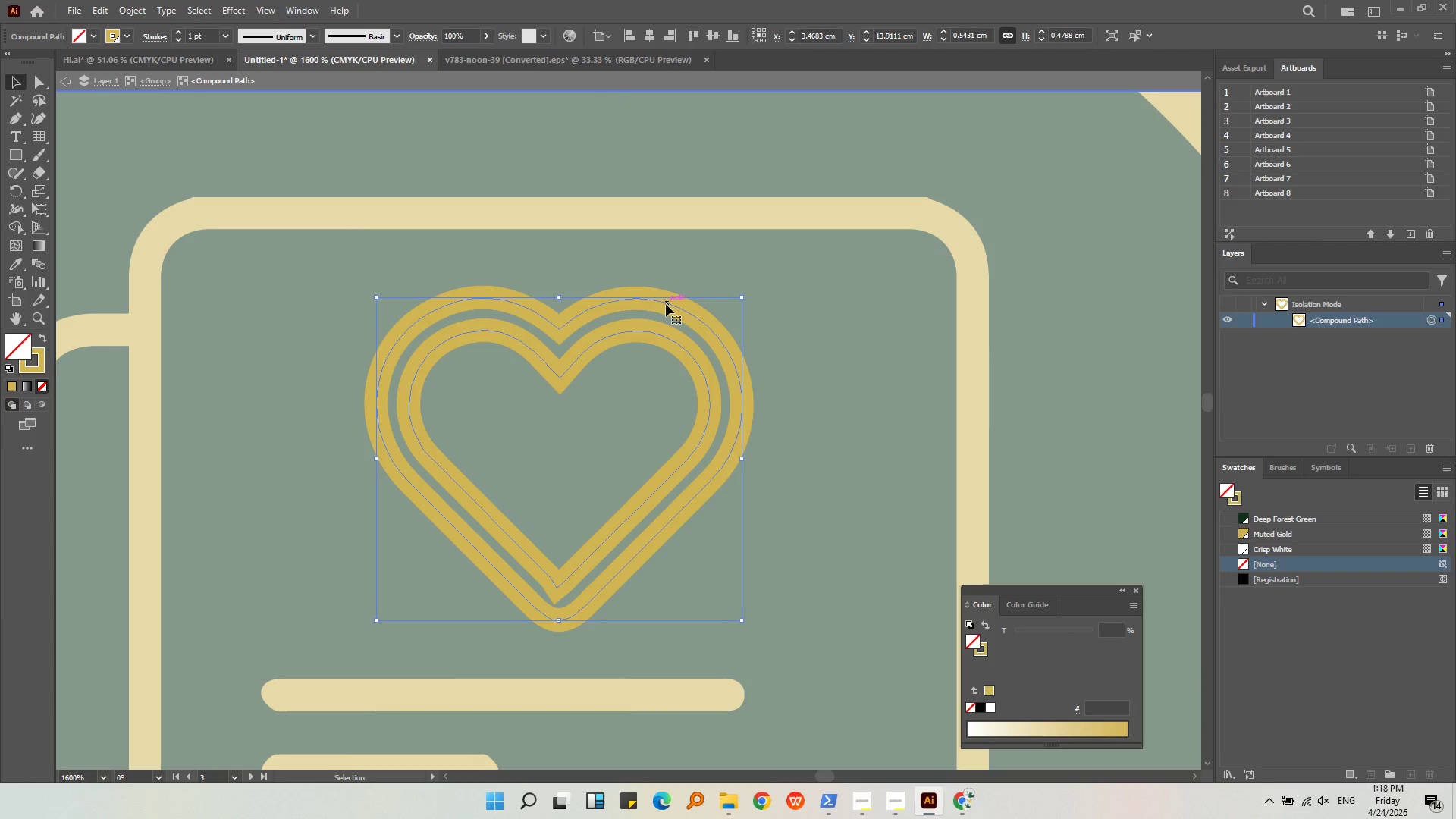 
triple_click([666, 304])
 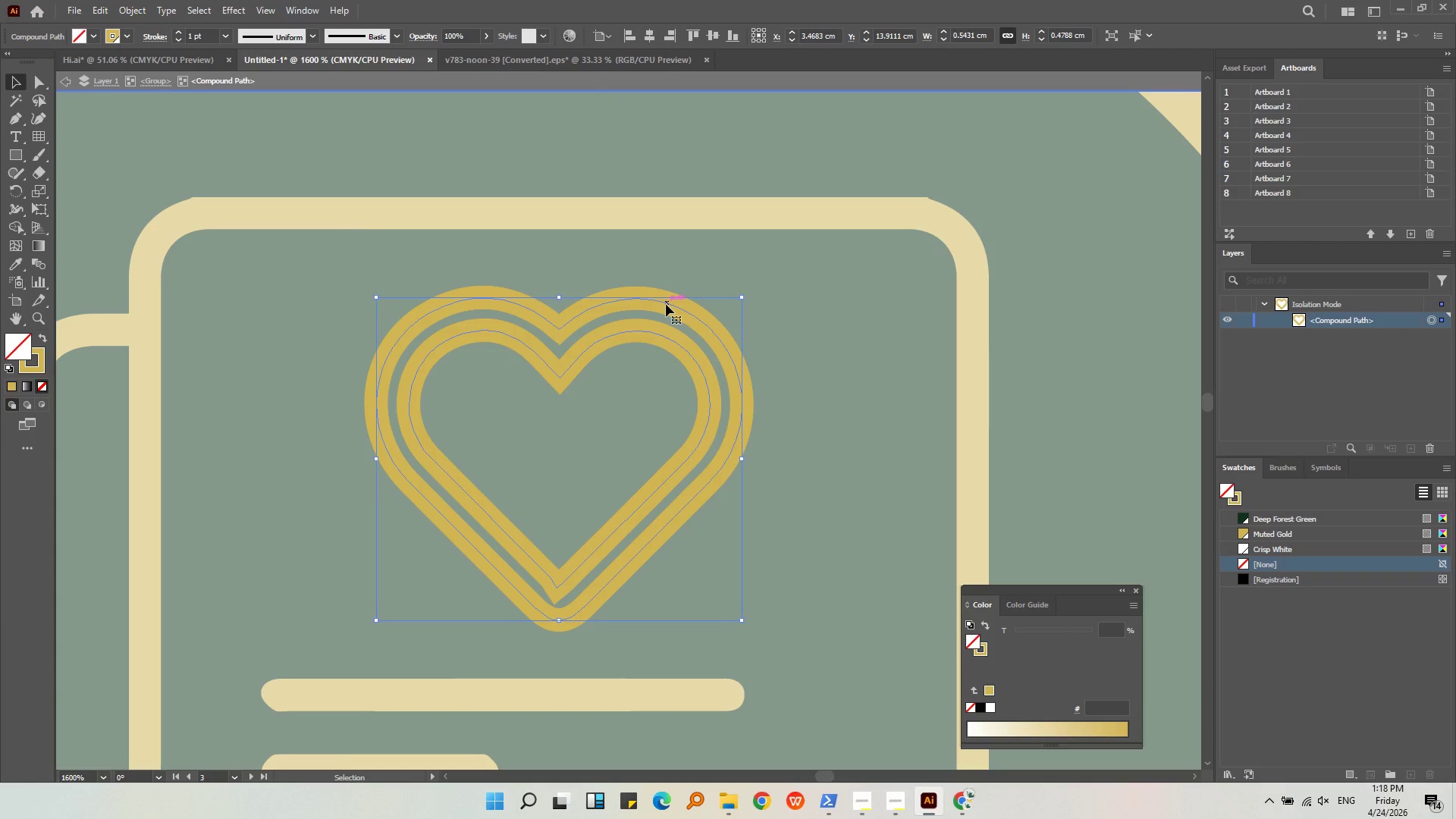 
triple_click([666, 304])
 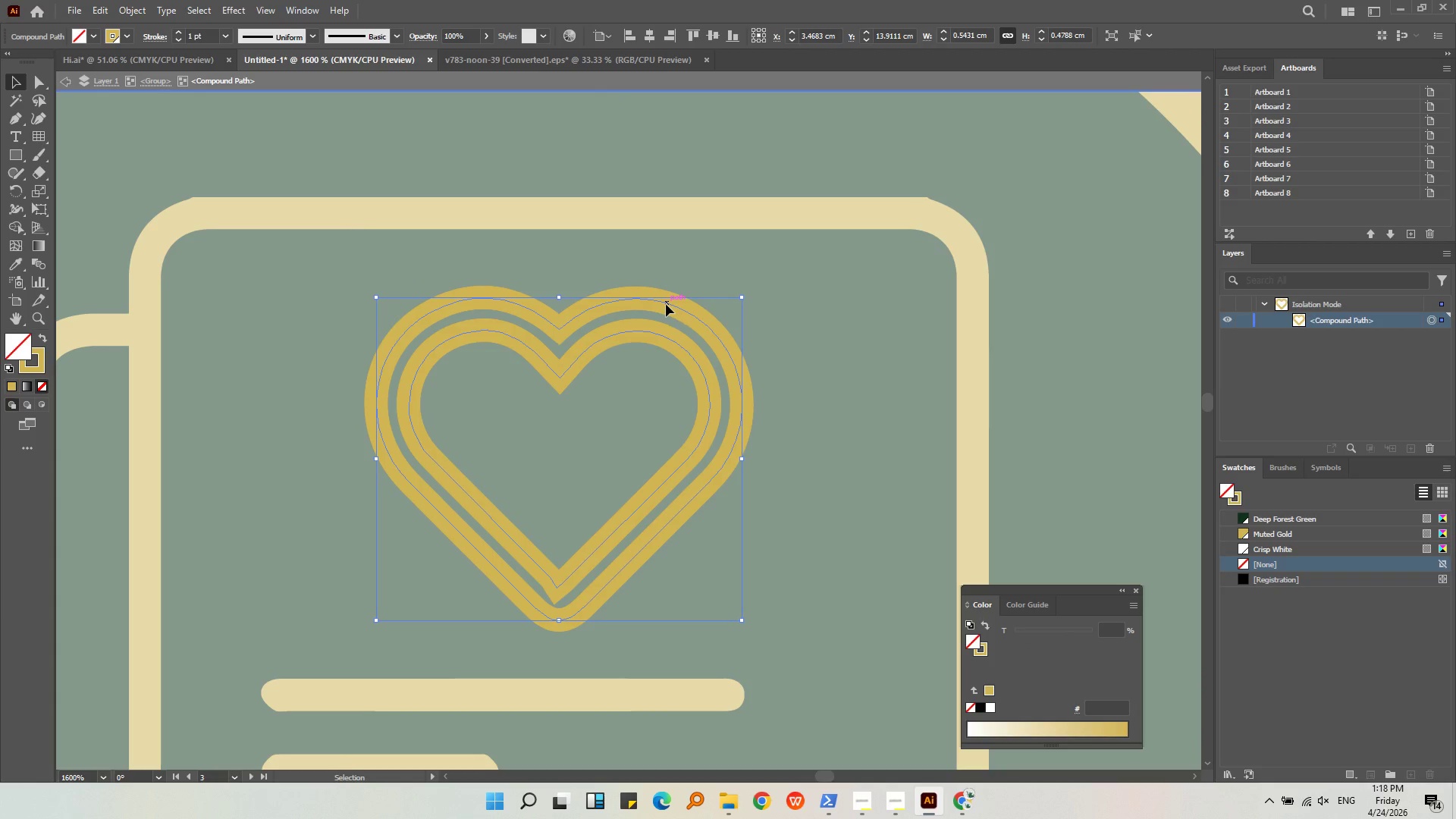 
triple_click([666, 304])
 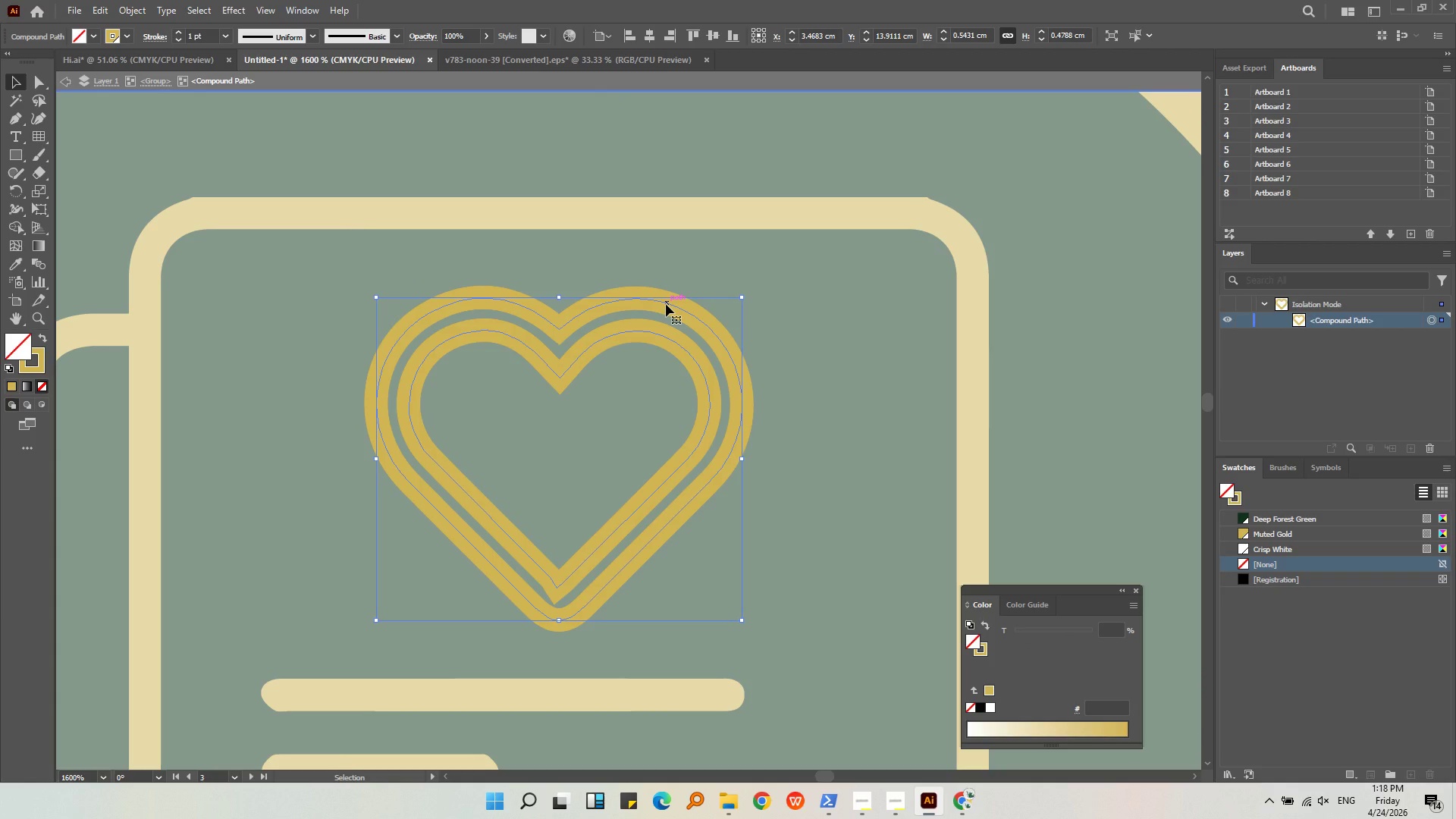 
key(Control+Shift+G)
 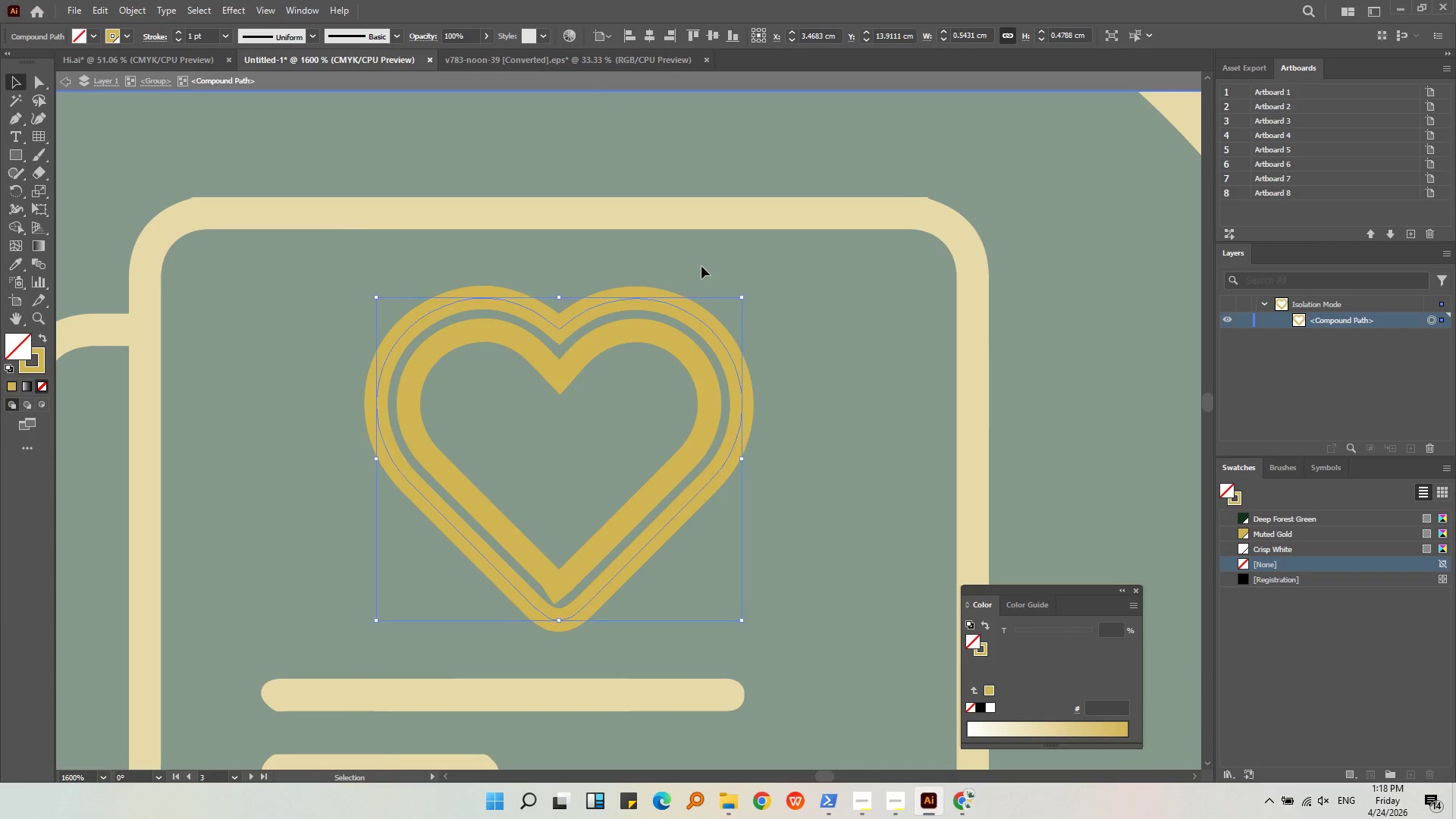 
left_click([701, 266])
 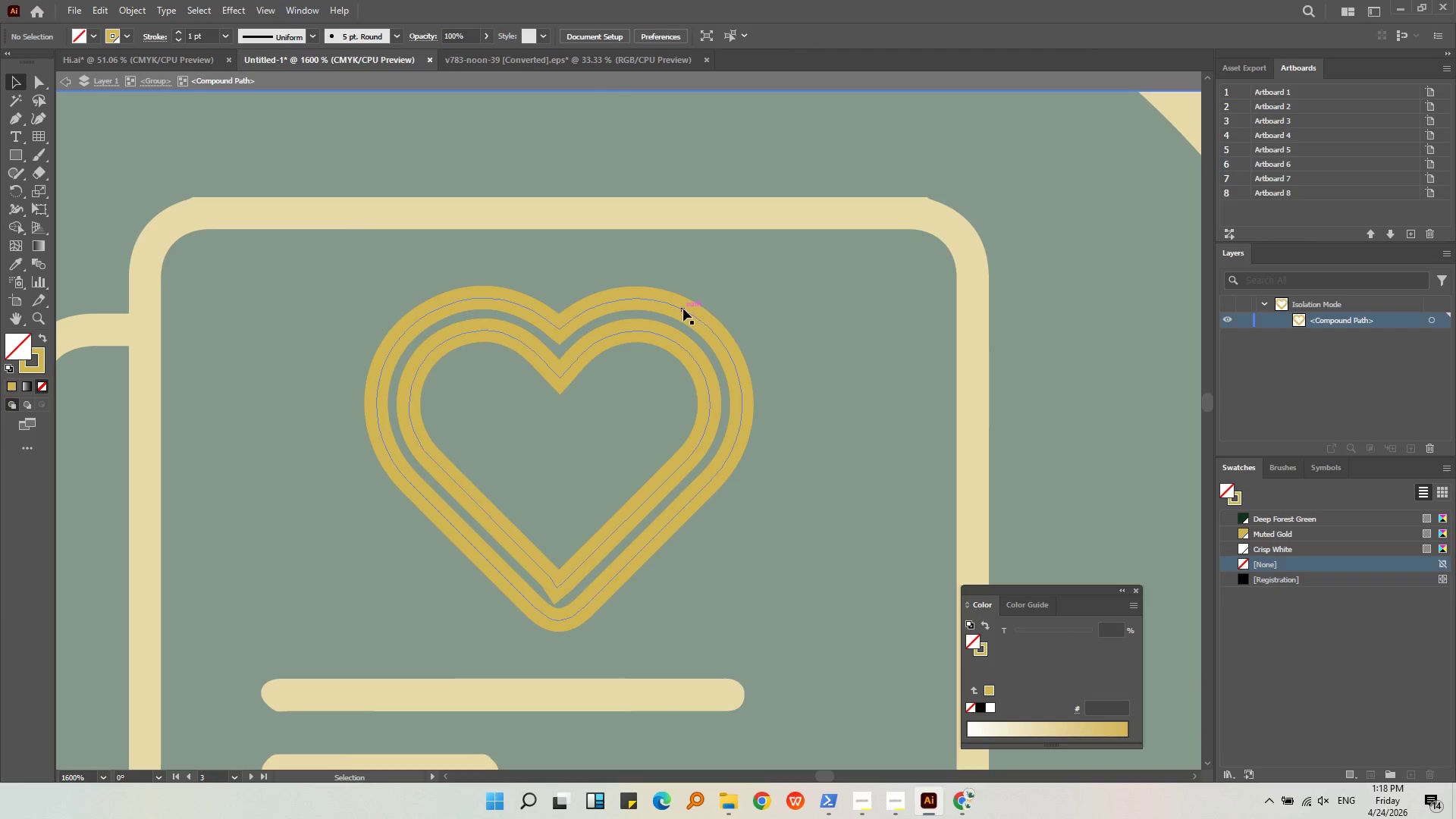 
left_click([683, 309])
 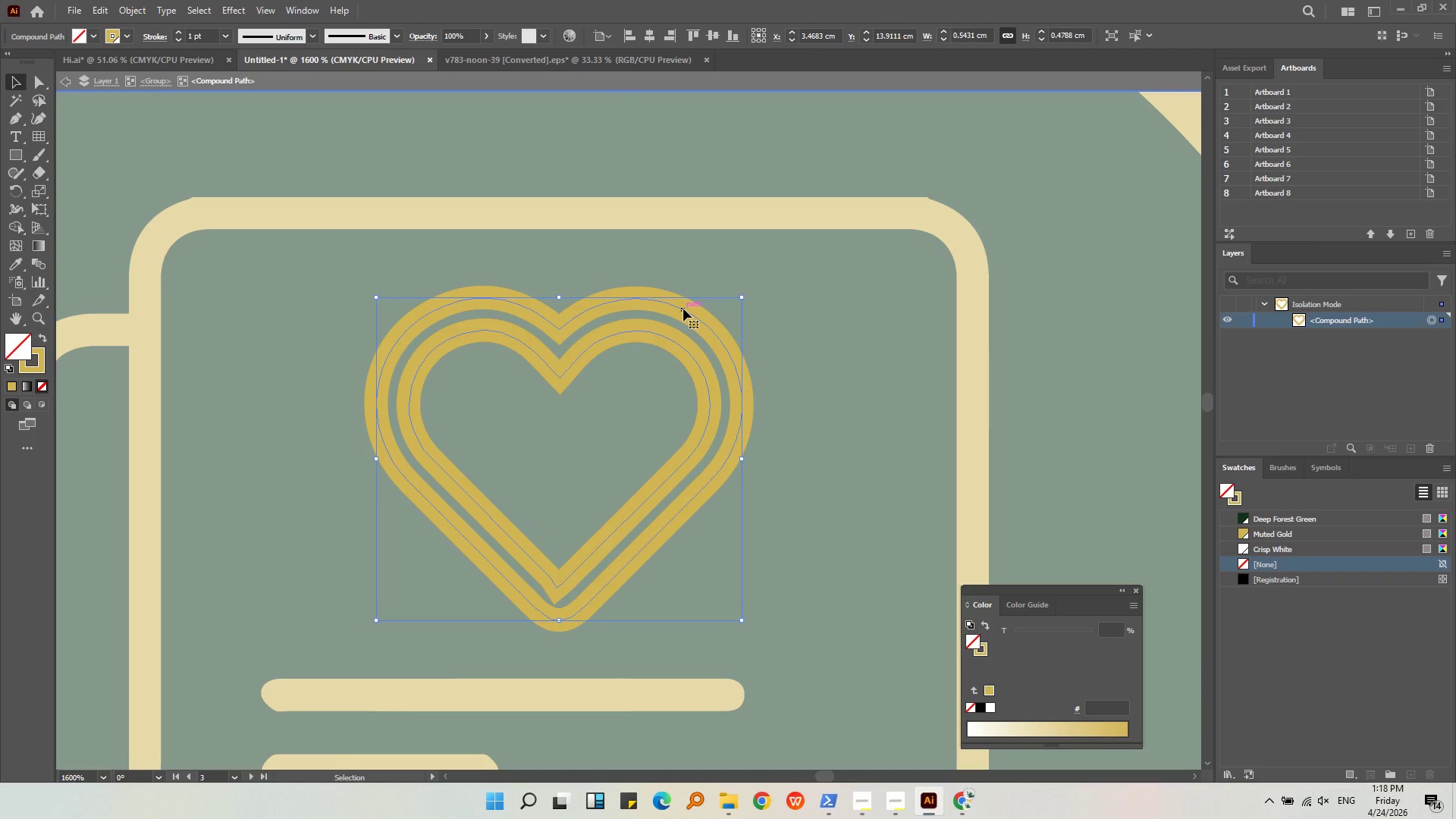 
key(Backspace)
 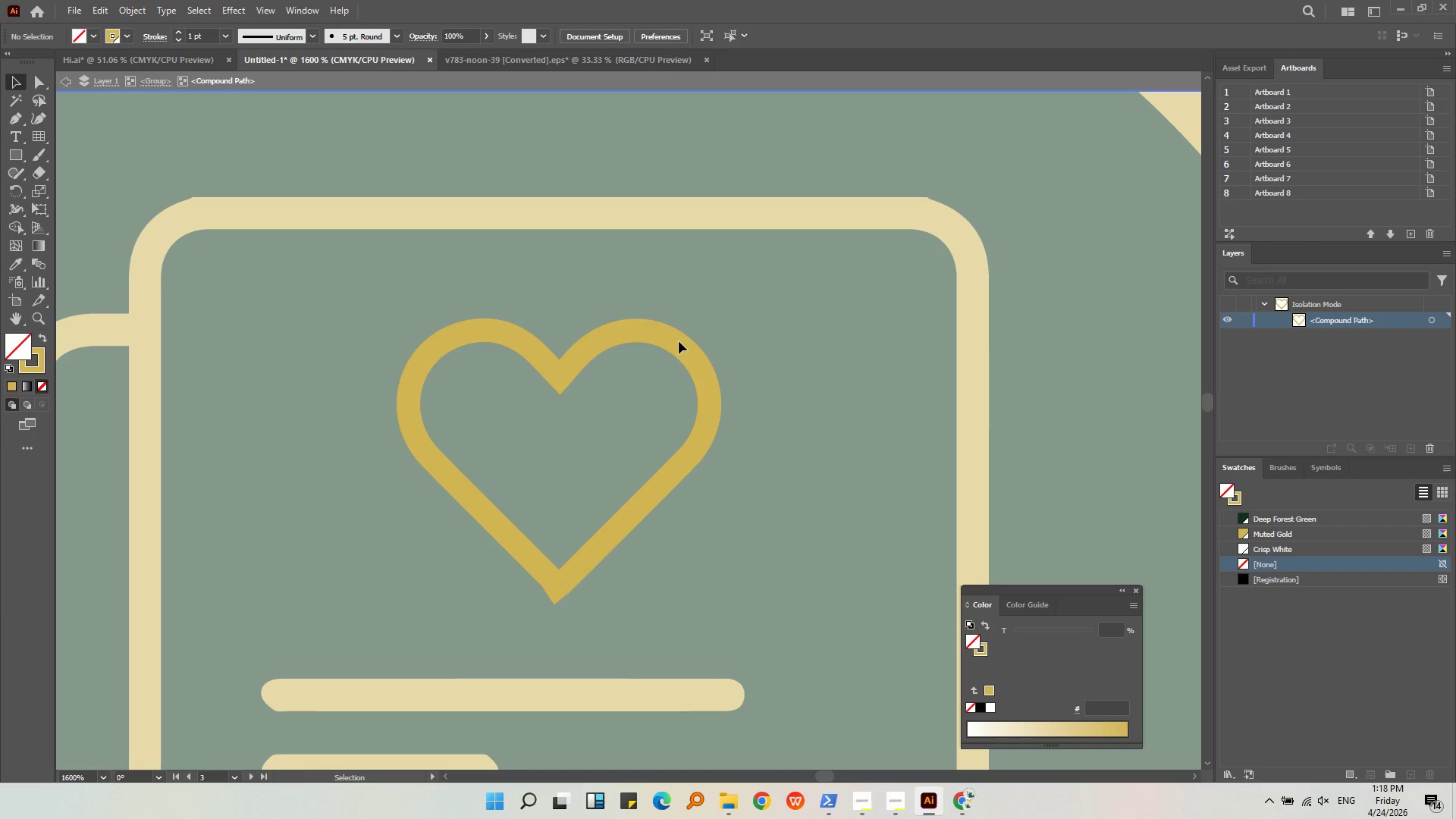 
left_click([677, 345])
 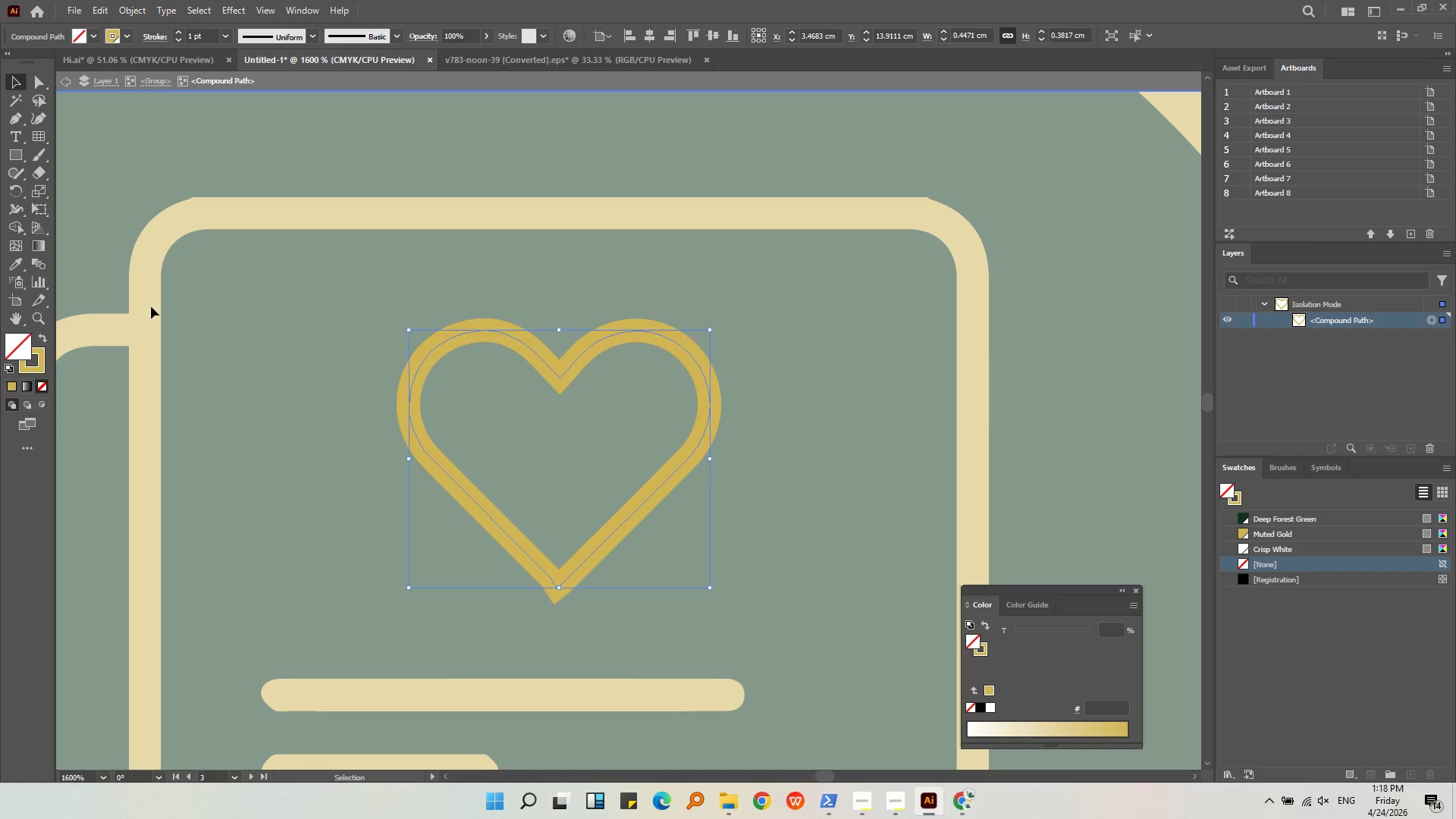 
left_click_drag(start_coordinate=[39, 367], to_coordinate=[32, 355])
 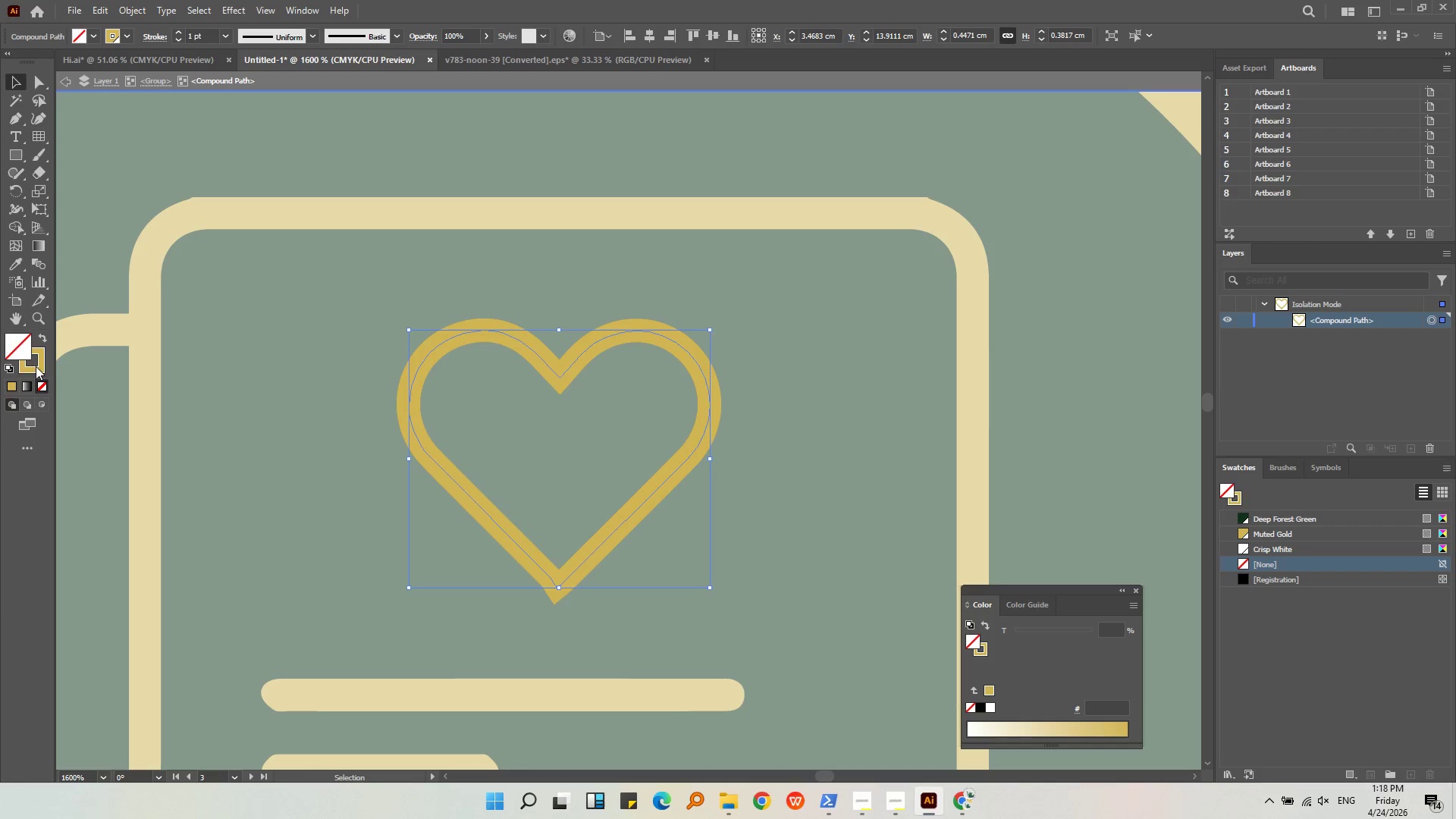 
left_click_drag(start_coordinate=[36, 366], to_coordinate=[28, 358])
 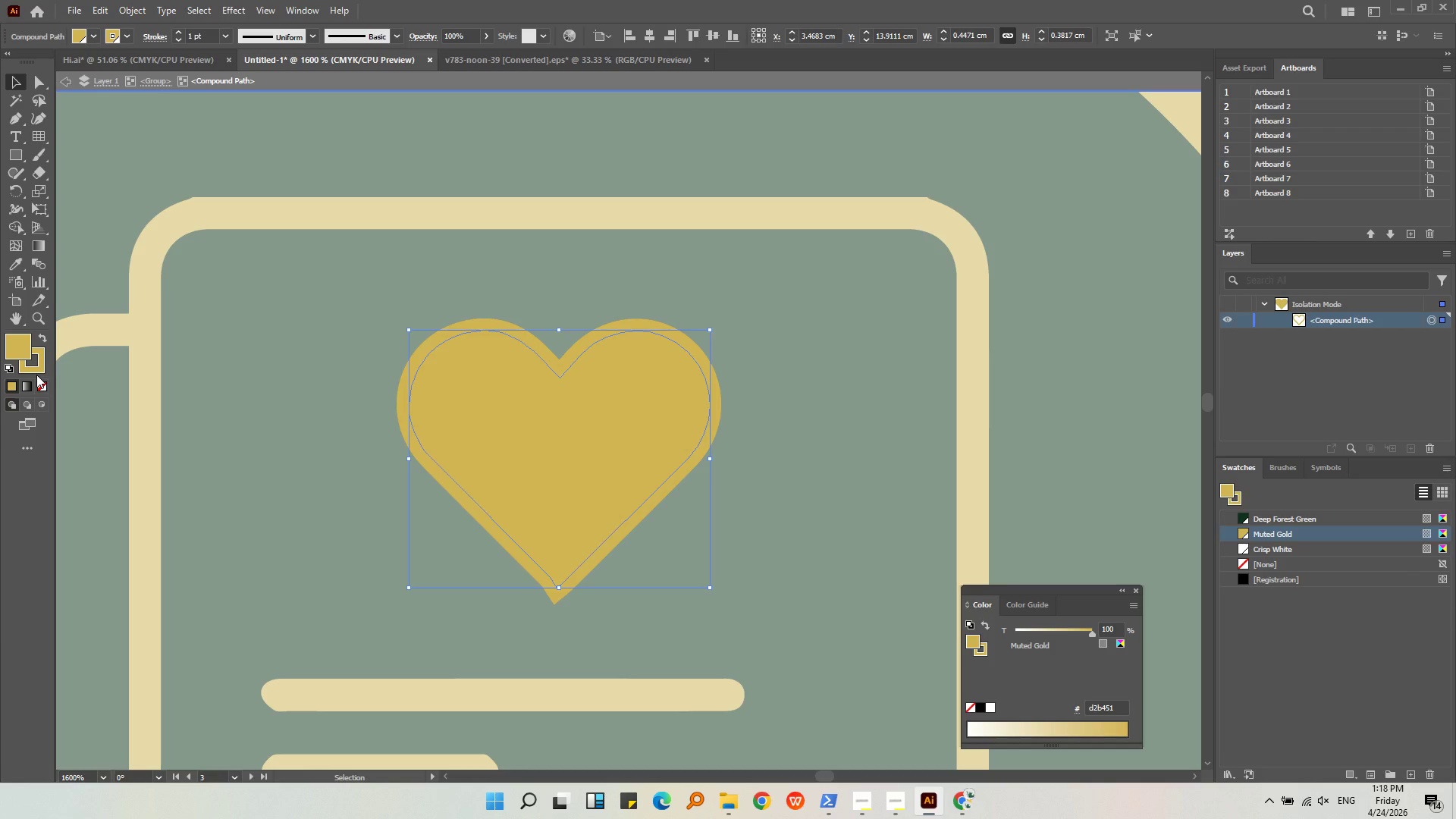 
left_click([36, 369])
 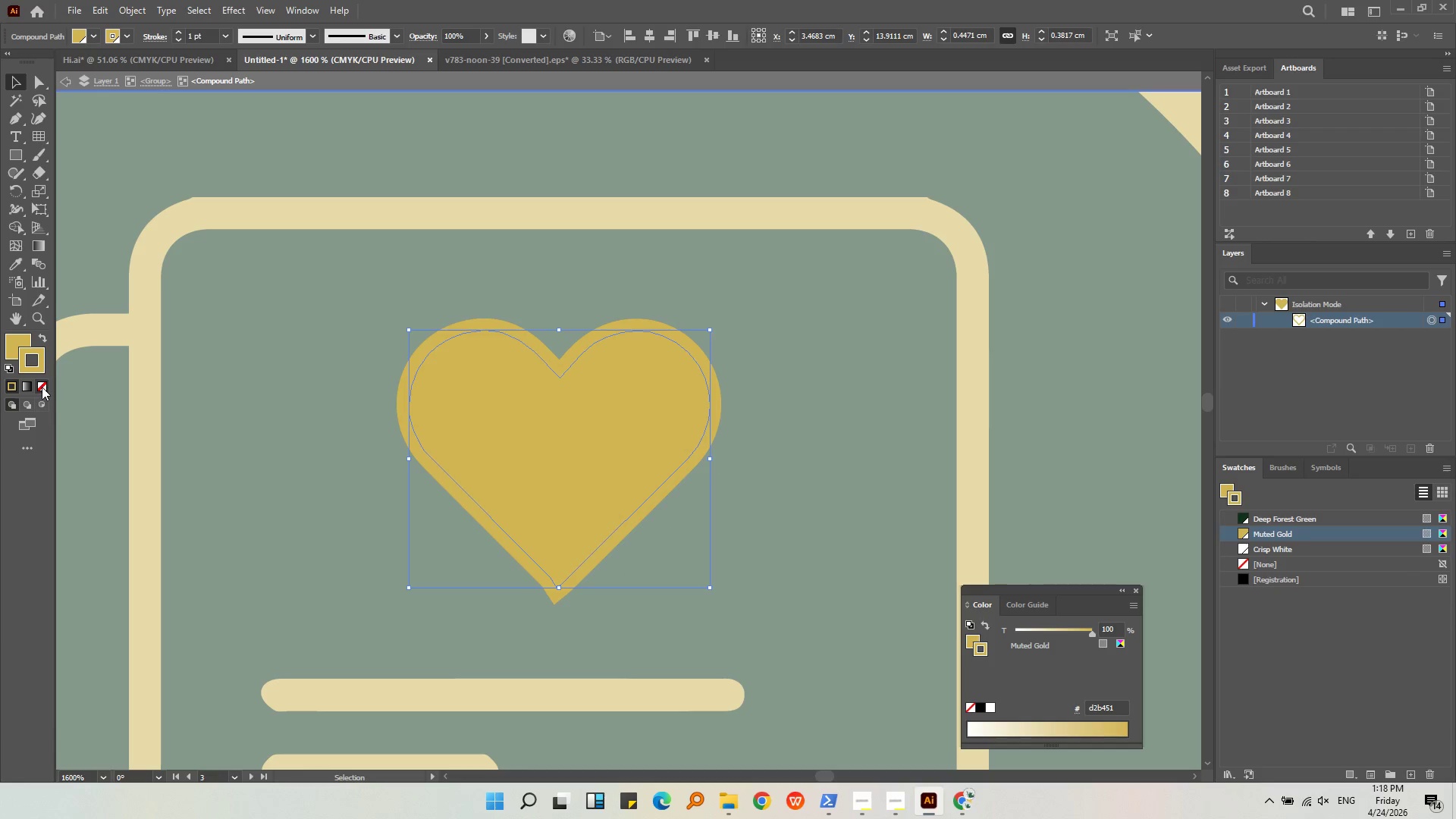 
double_click([42, 387])
 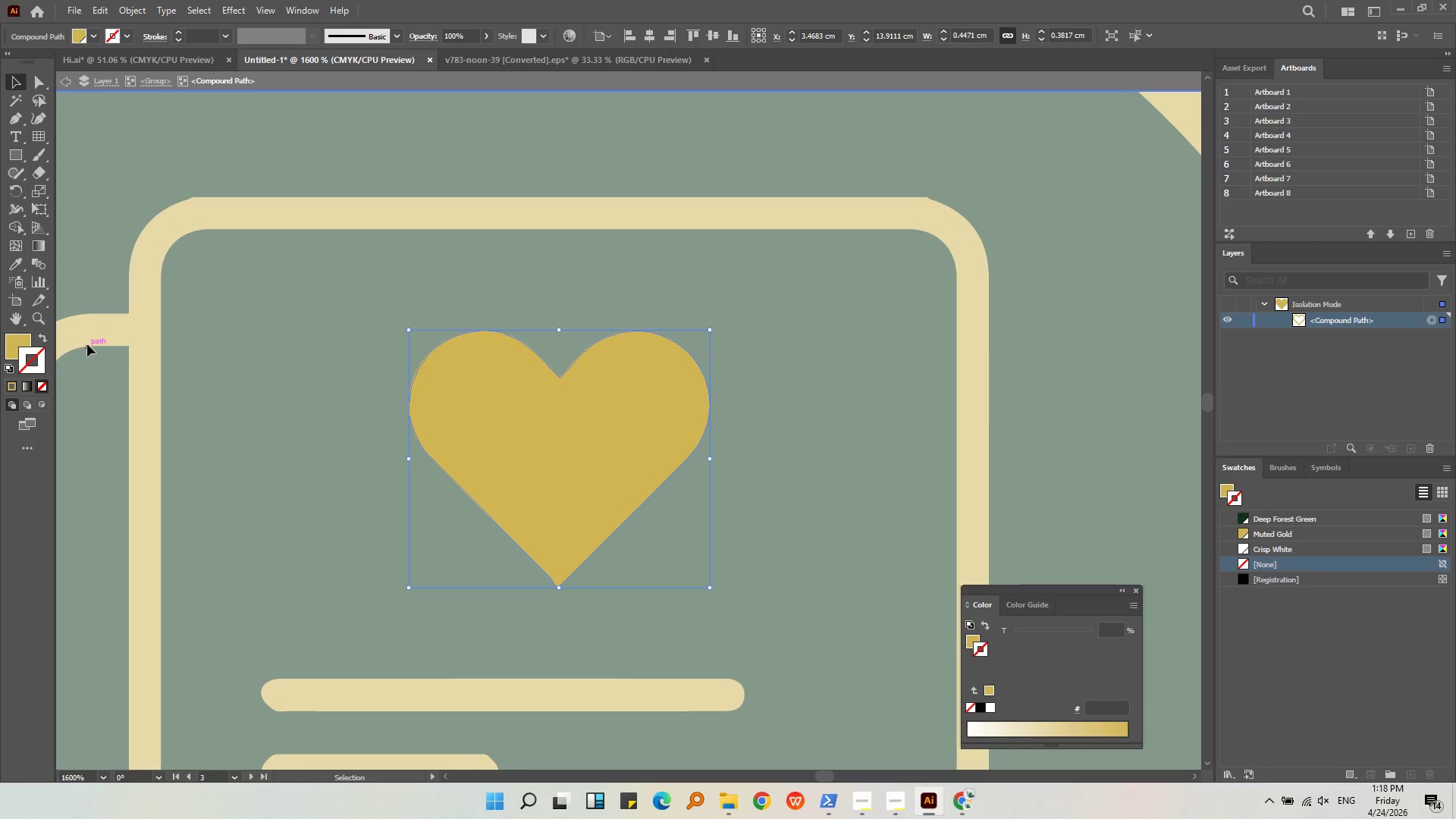 
hold_key(key=AltLeft, duration=1.09)
scroll: coordinate [714, 266], scroll_direction: down, amount: 6.0
 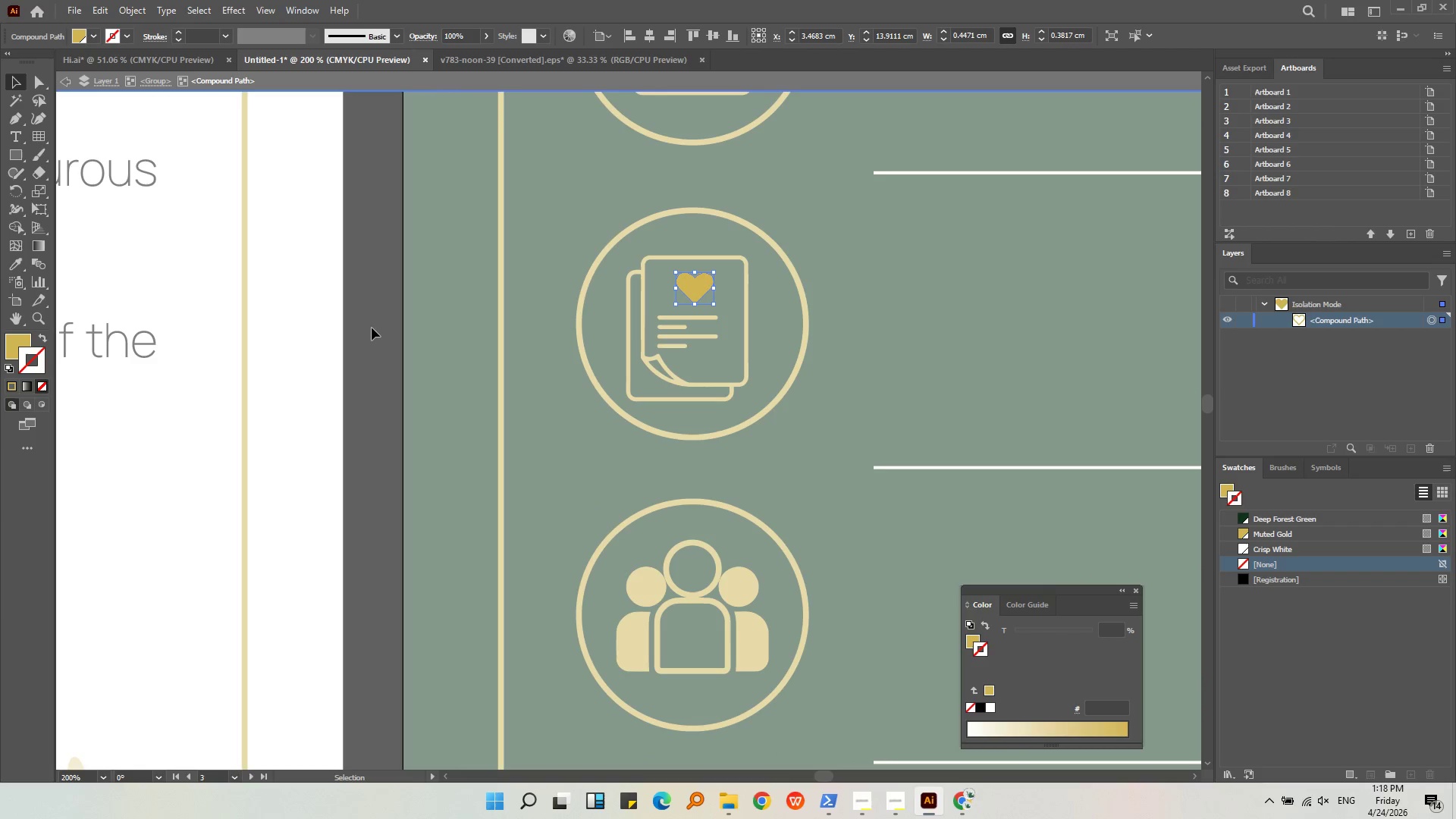 
double_click([372, 328])
 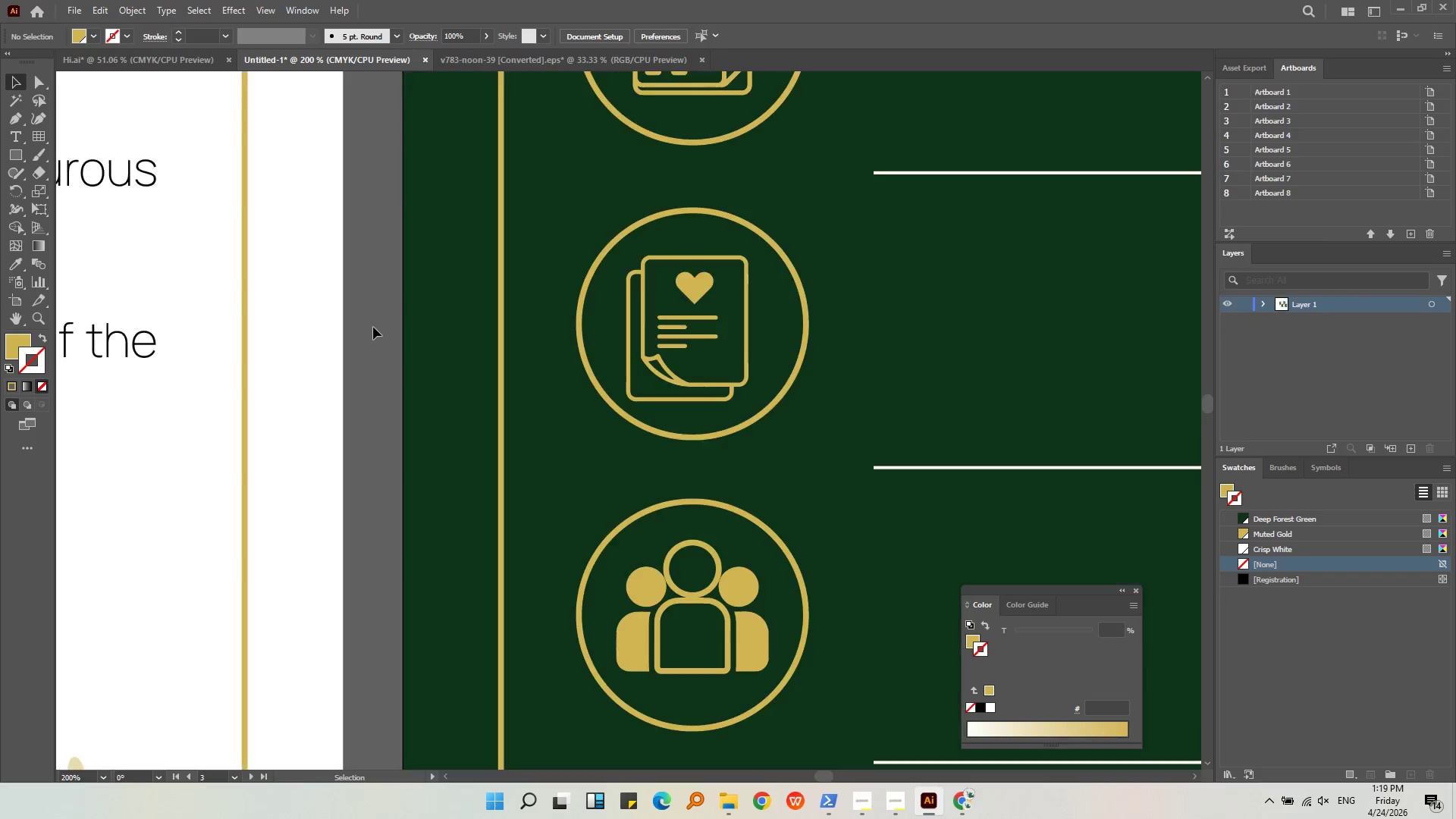 
key(Alt+AltLeft)
 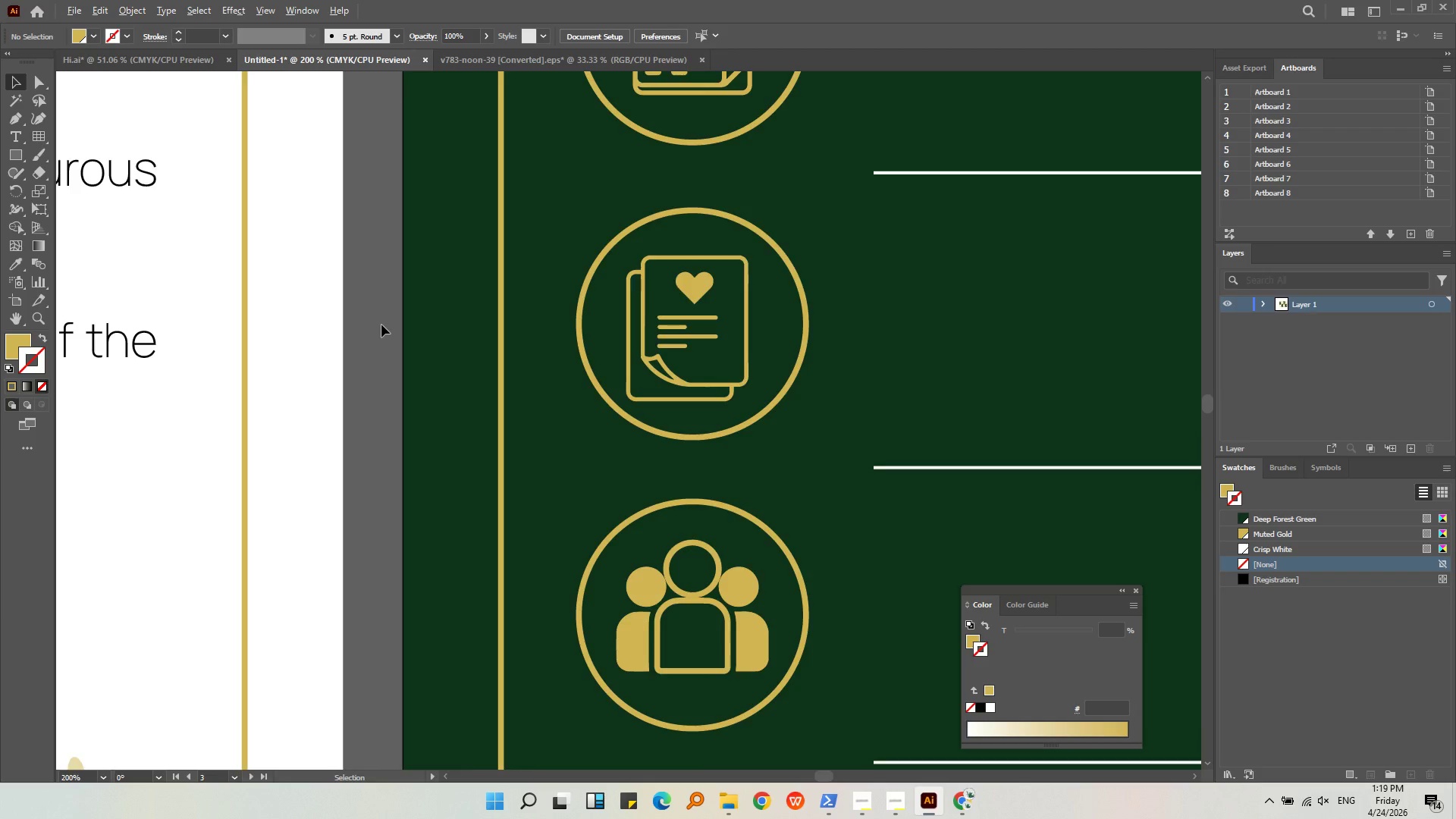 
scroll: coordinate [383, 325], scroll_direction: down, amount: 2.0
 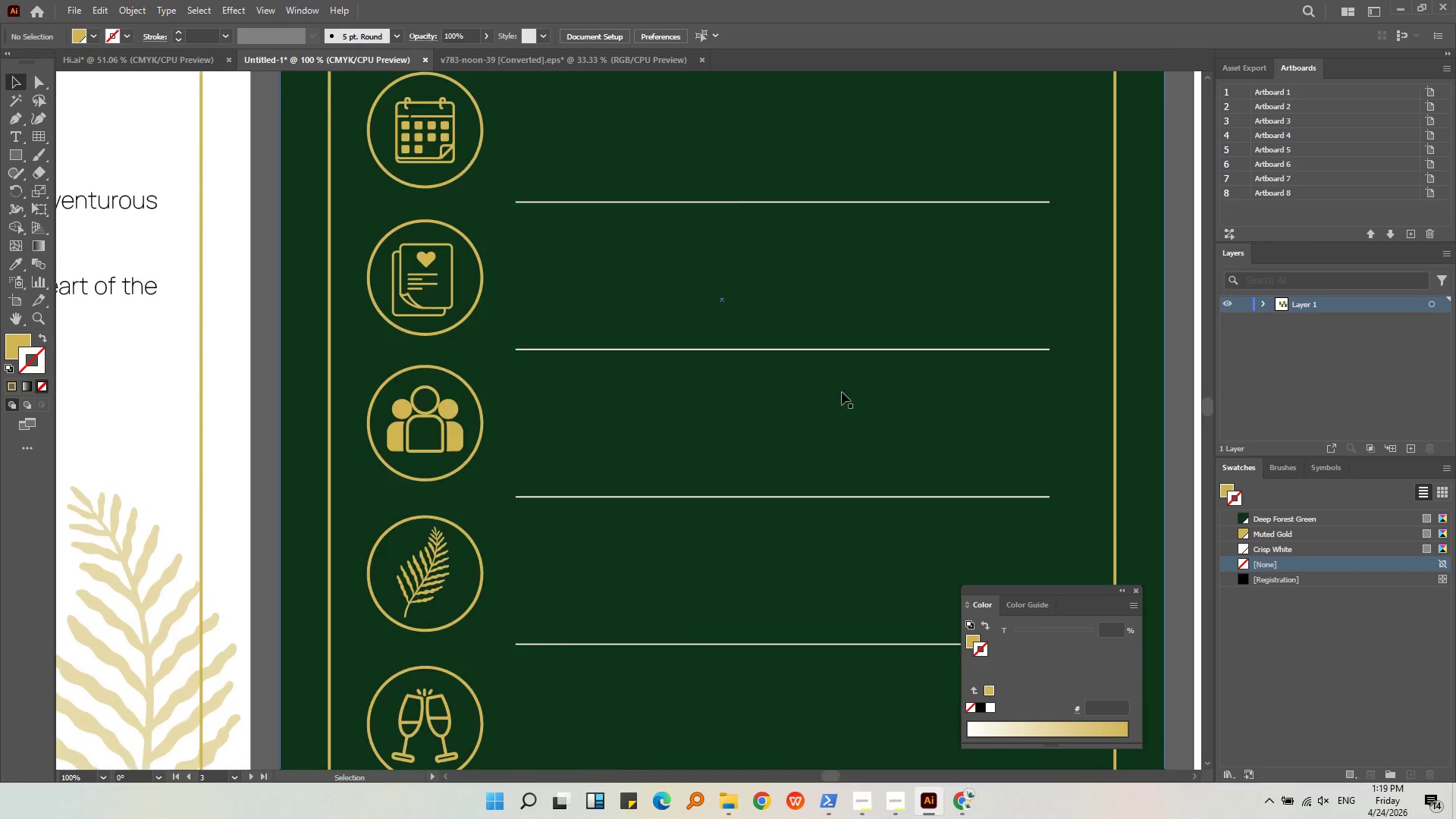 
key(Alt+AltLeft)
 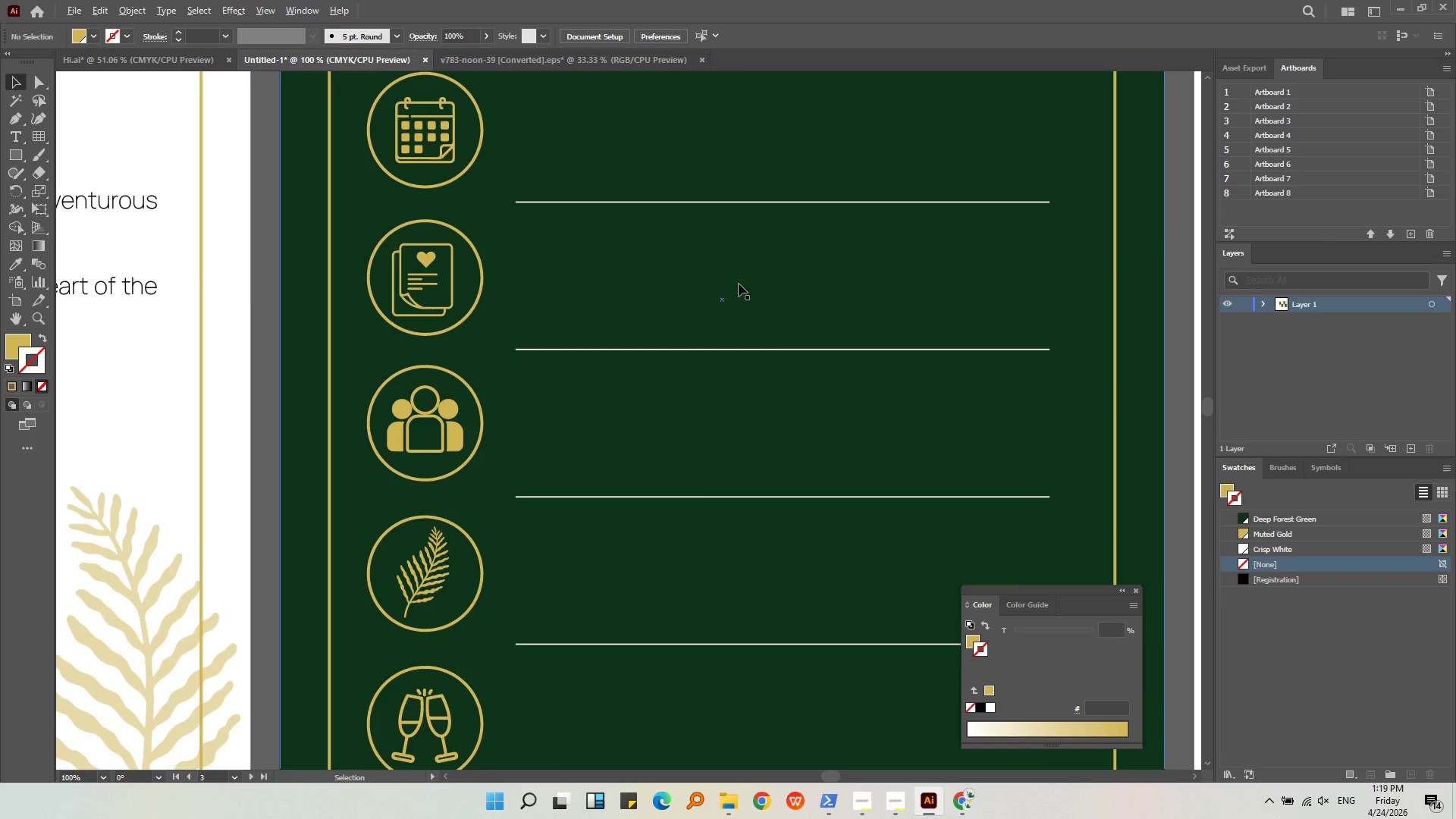 
scroll: coordinate [739, 282], scroll_direction: down, amount: 1.0
 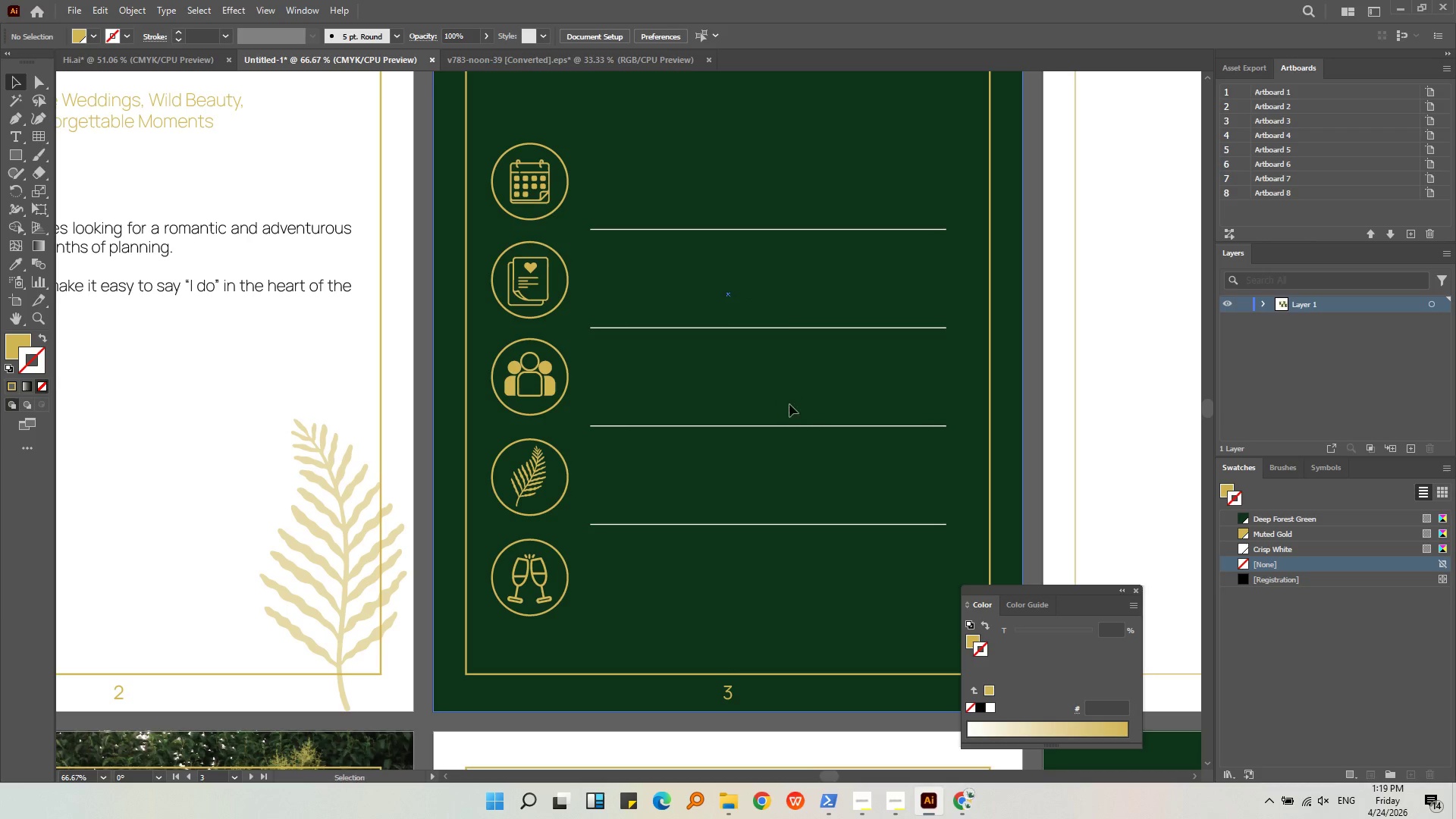 
key(Alt+AltLeft)
 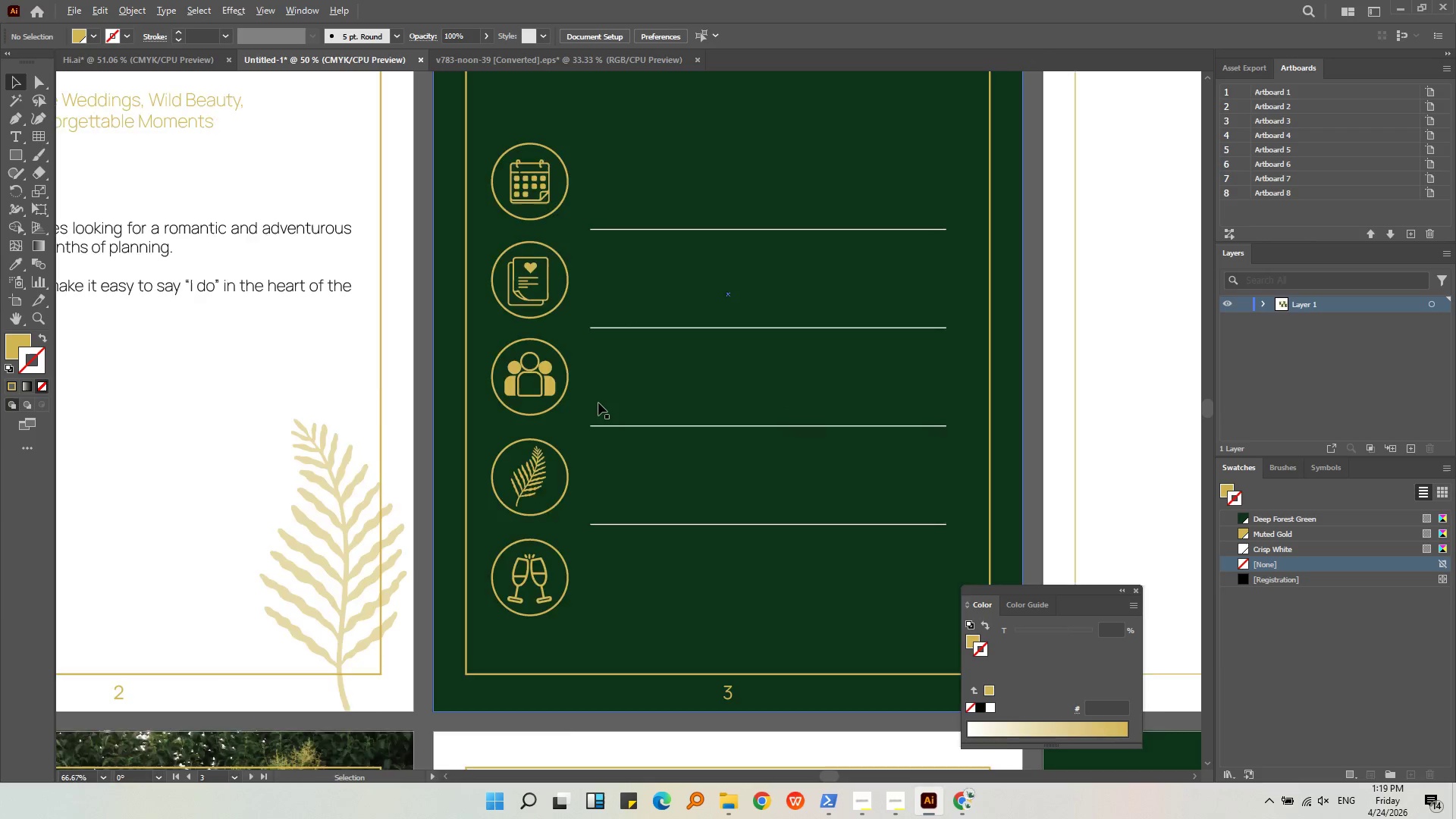 
key(Alt+AltLeft)
 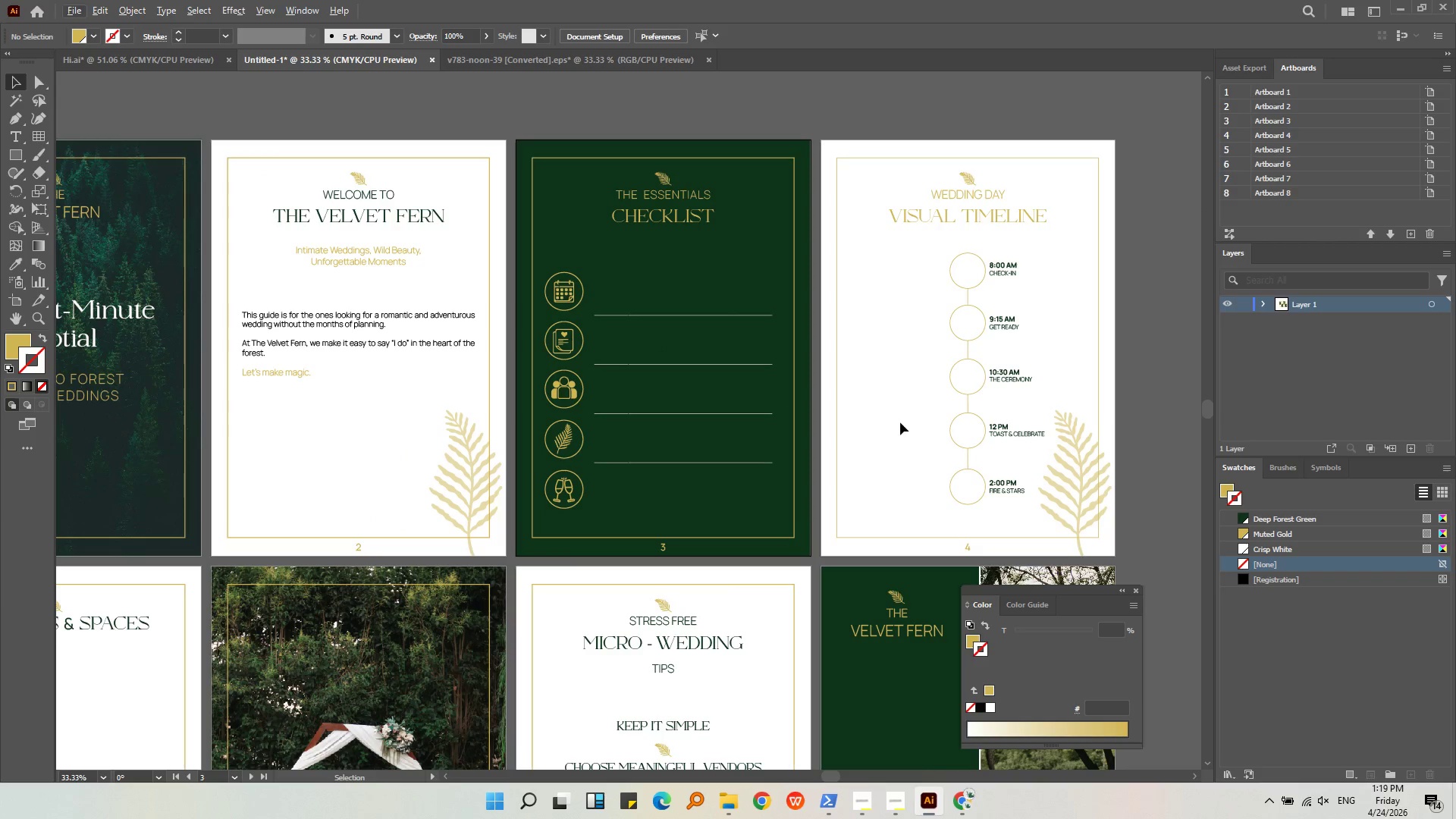 
scroll: coordinate [598, 403], scroll_direction: down, amount: 2.0
 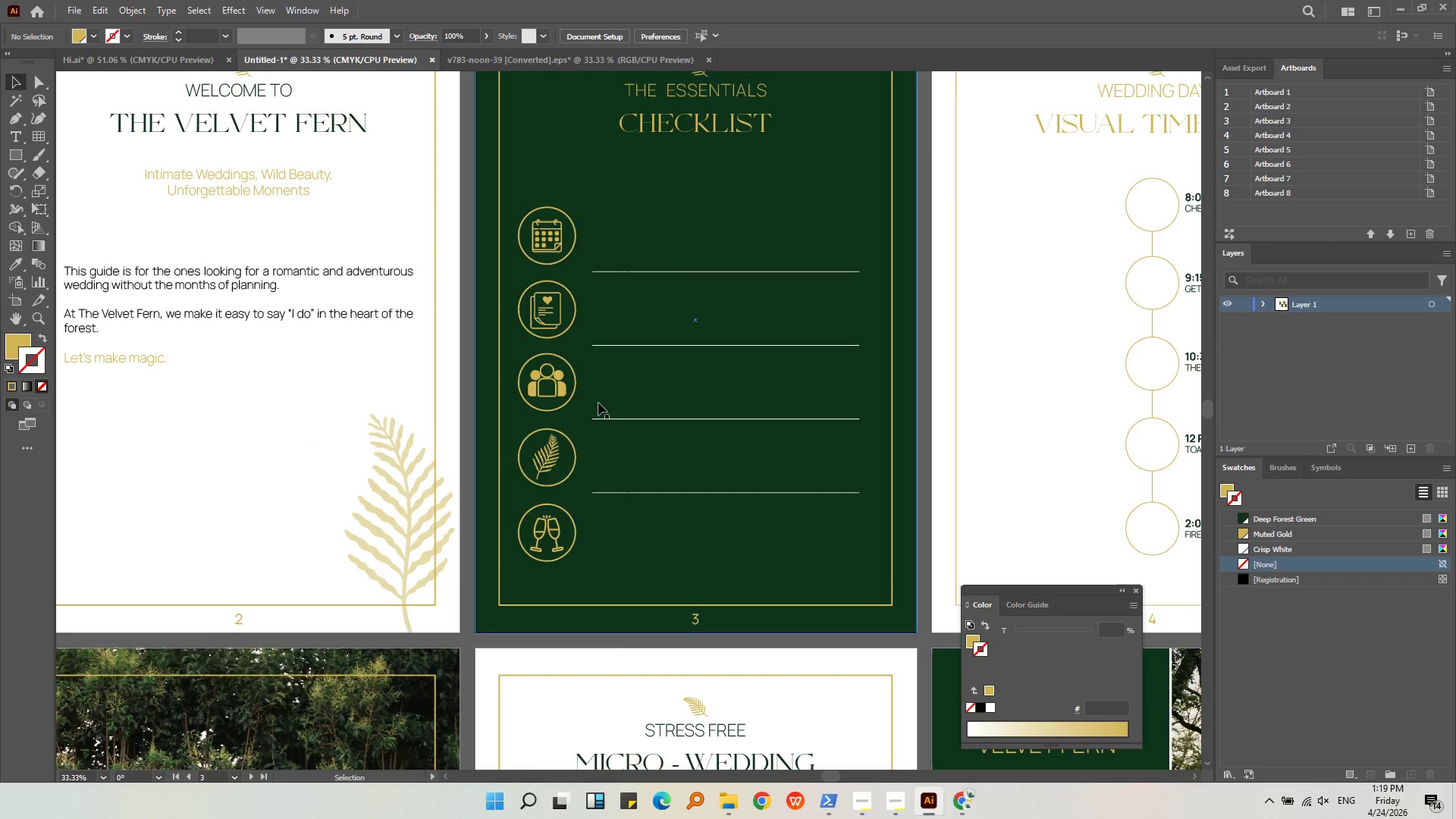 
left_click([900, 422])
 